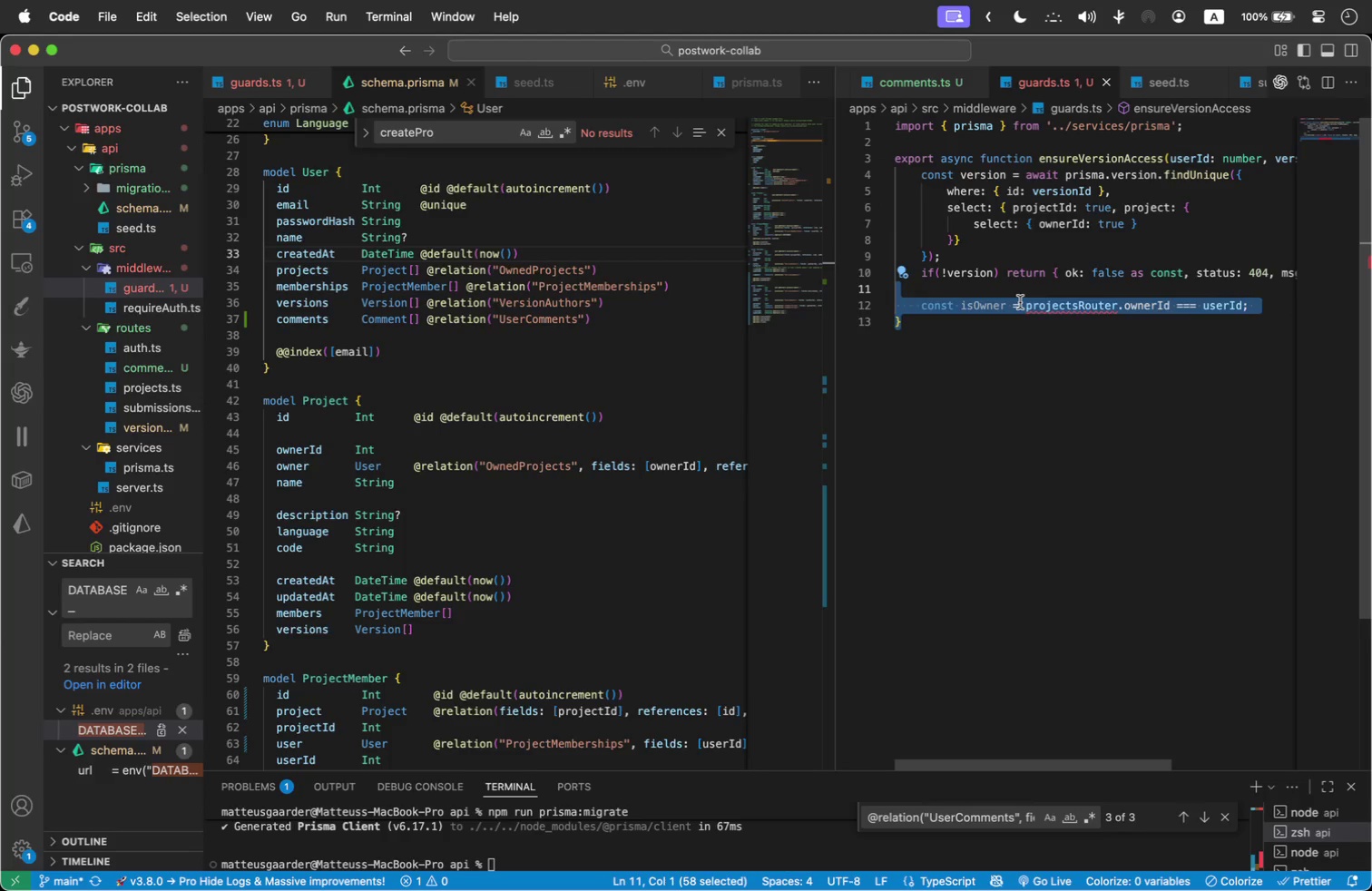 
left_click([1020, 302])
 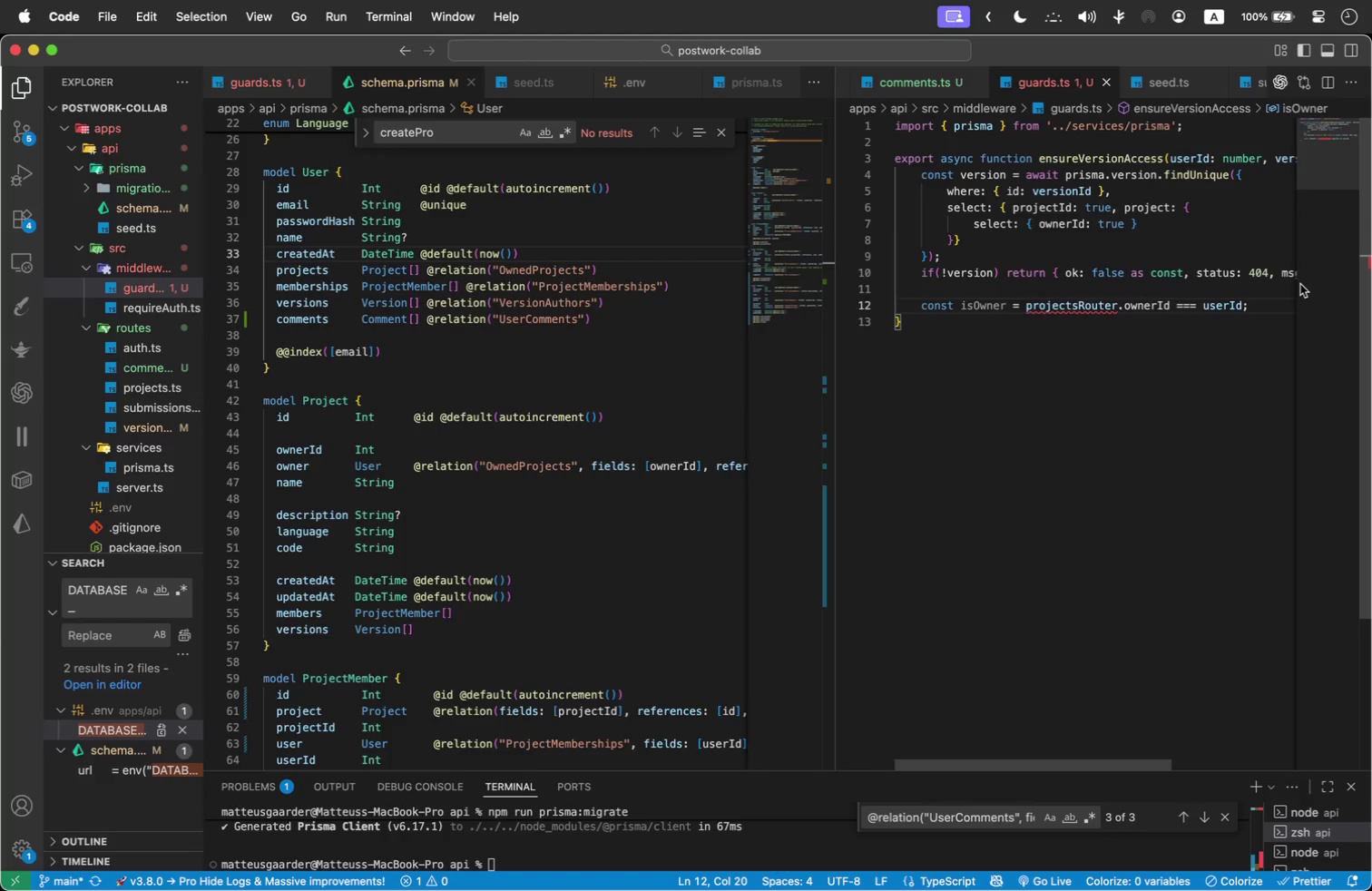 
key(ArrowRight)
 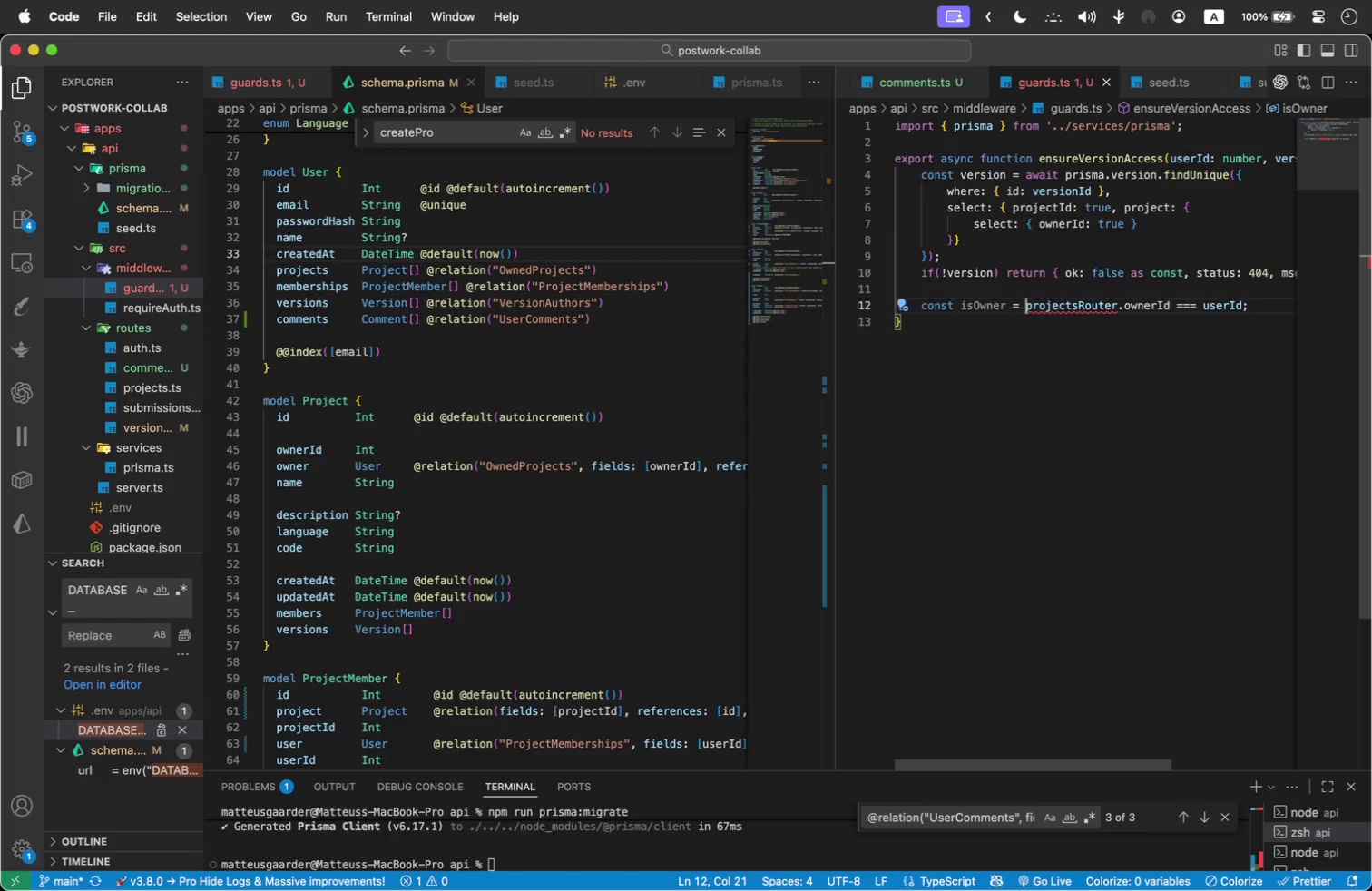 
wait(9.0)
 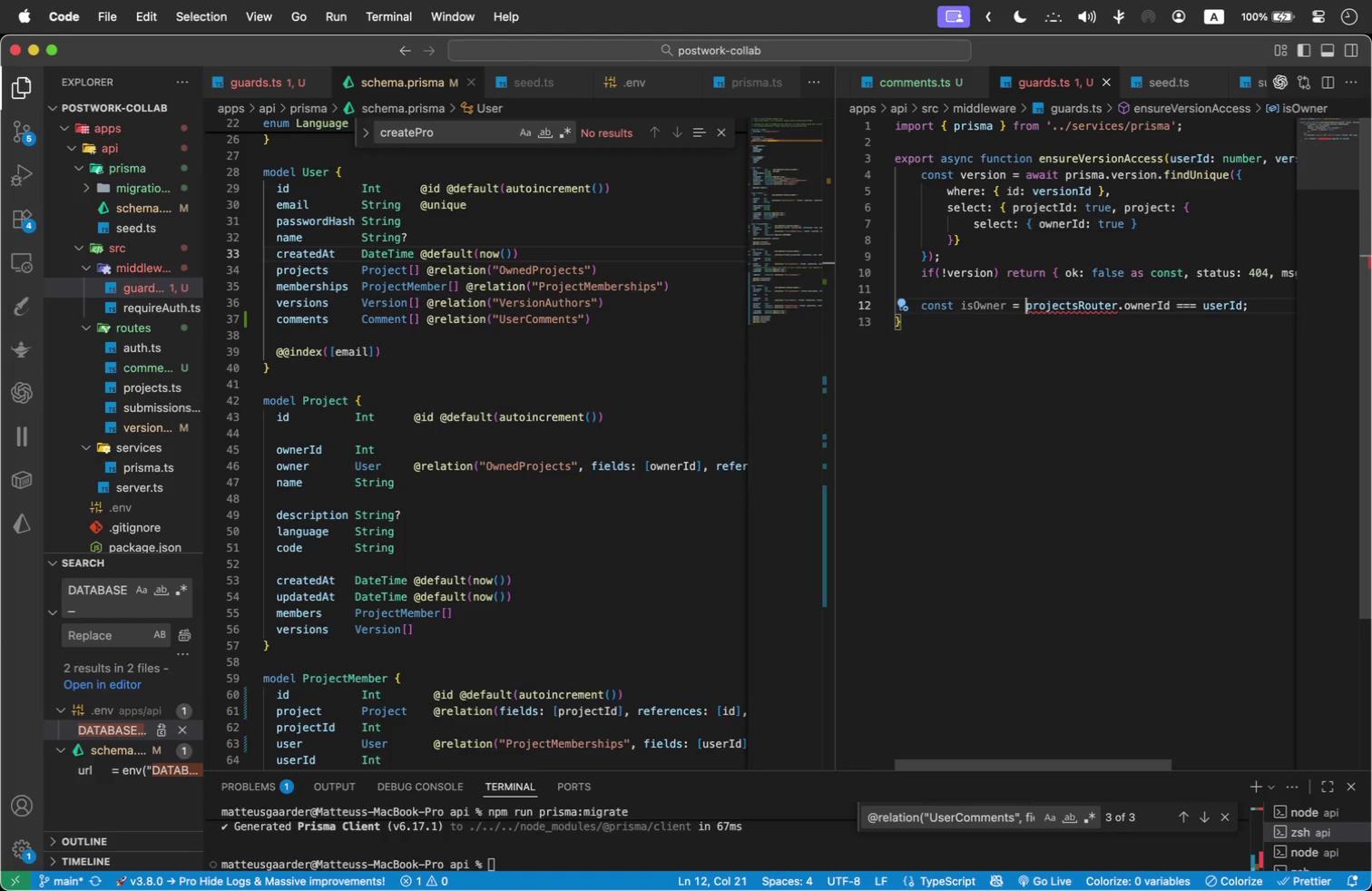 
double_click([1061, 313])
 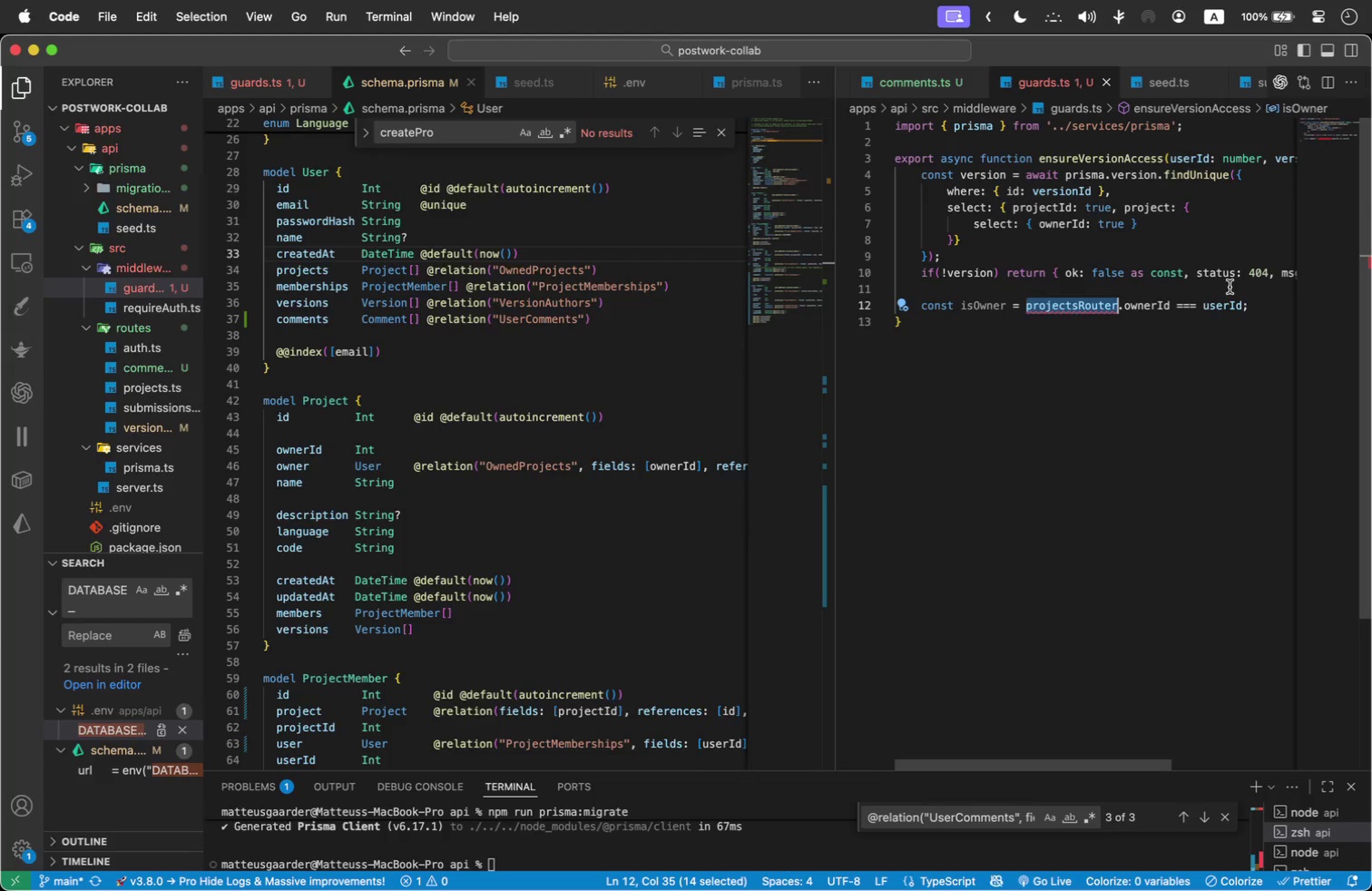 
type(version.project)
 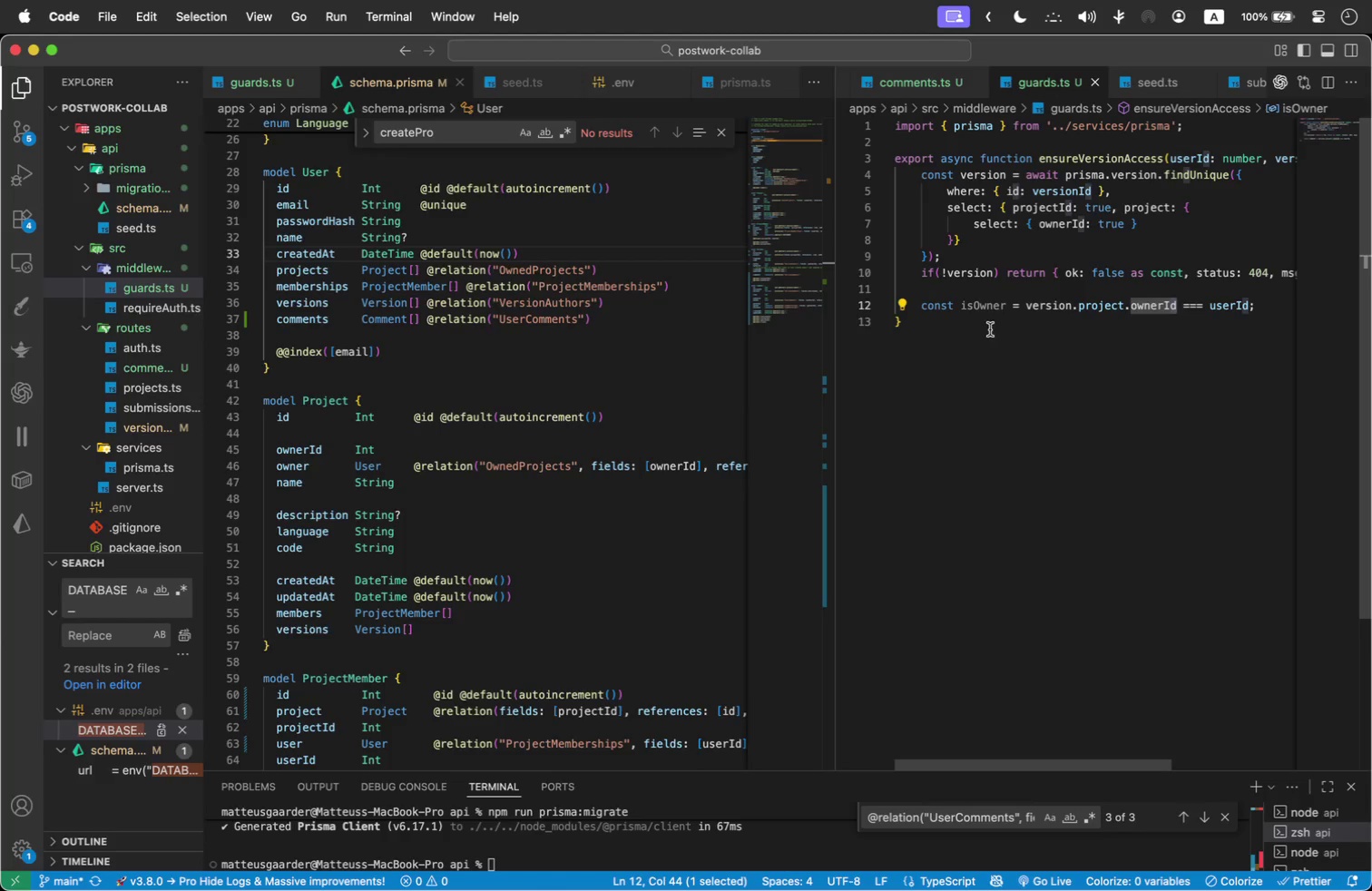 
left_click([1279, 300])
 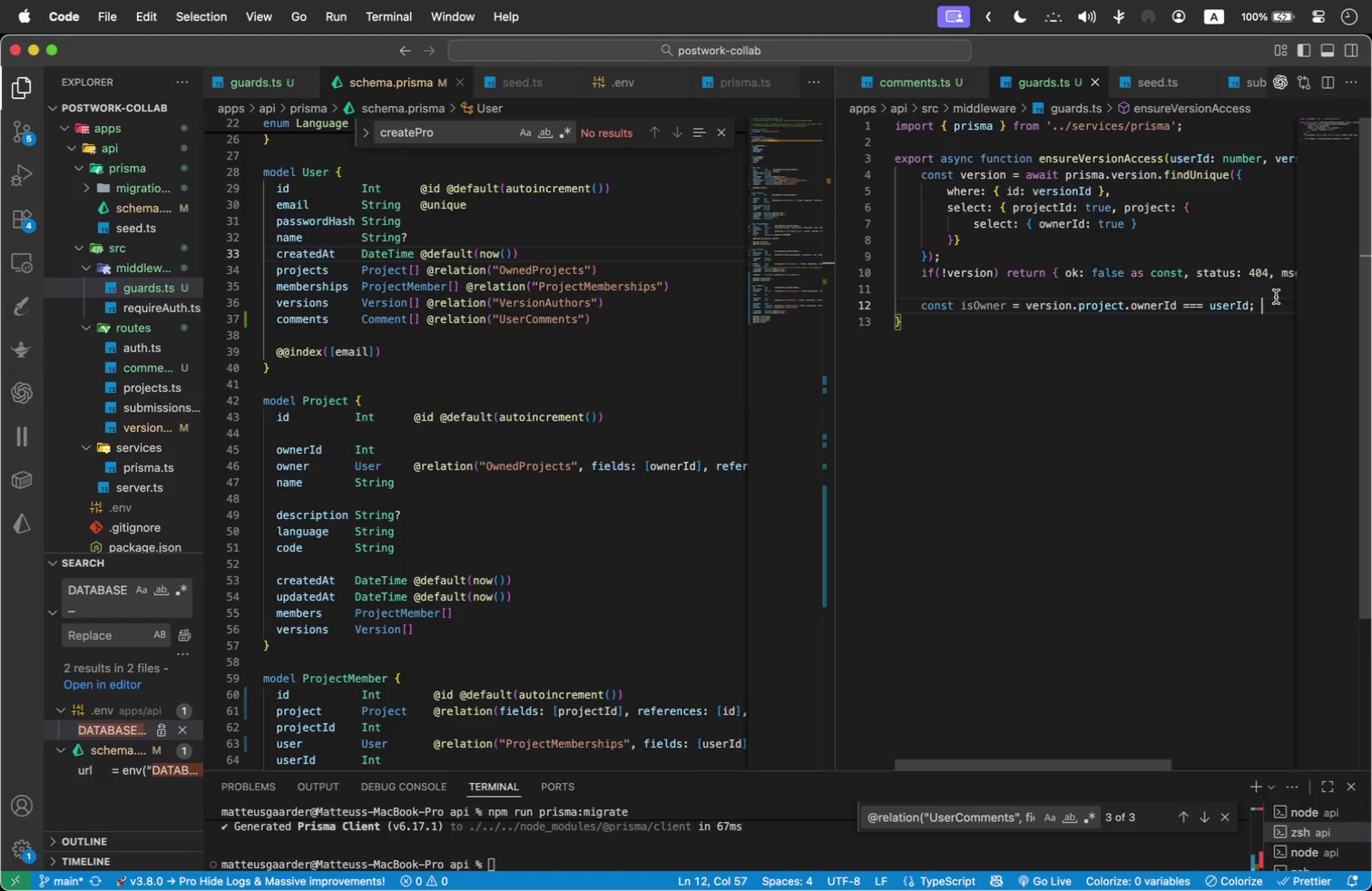 
key(Enter)
 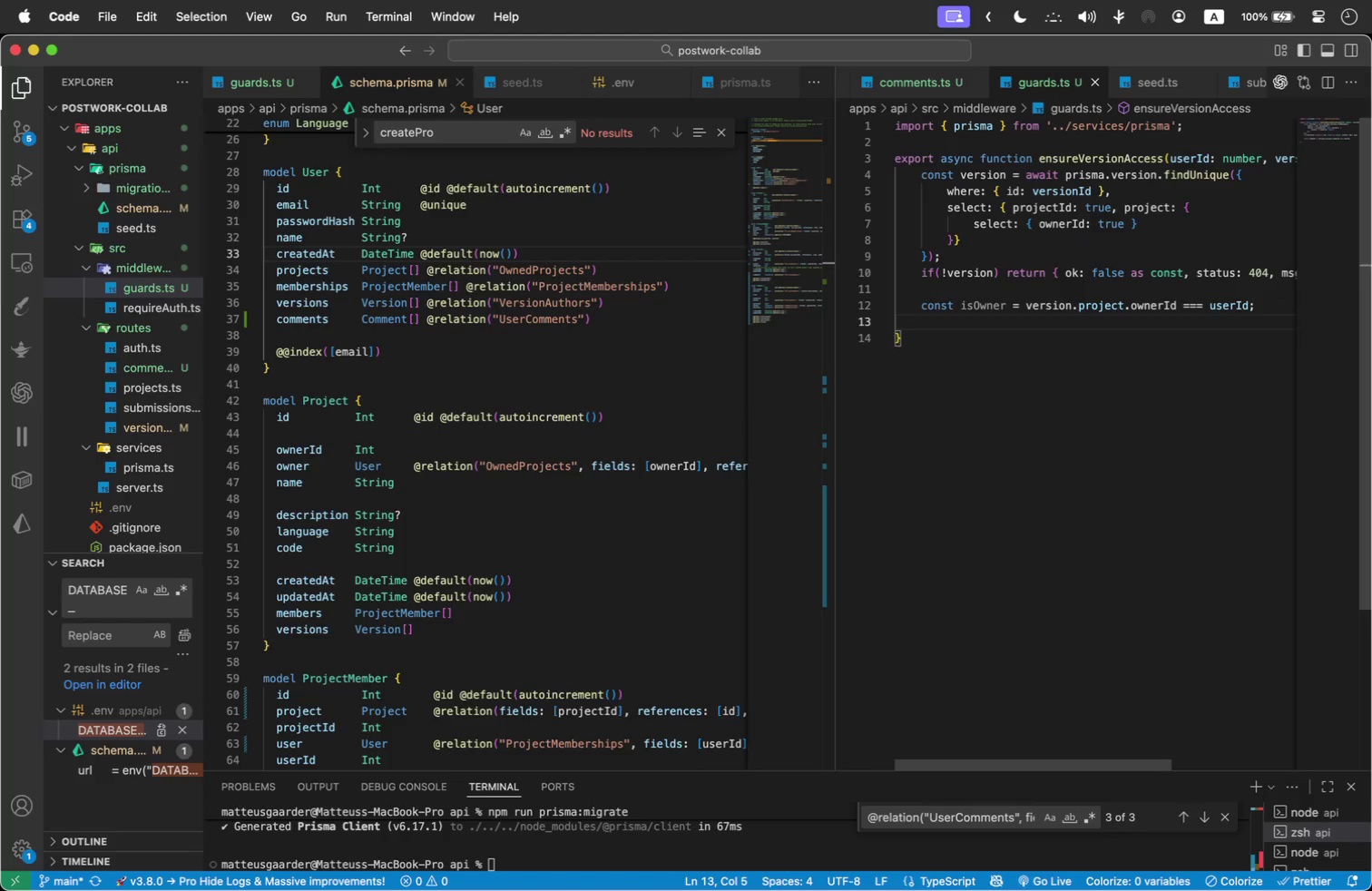 
type(if(is)
 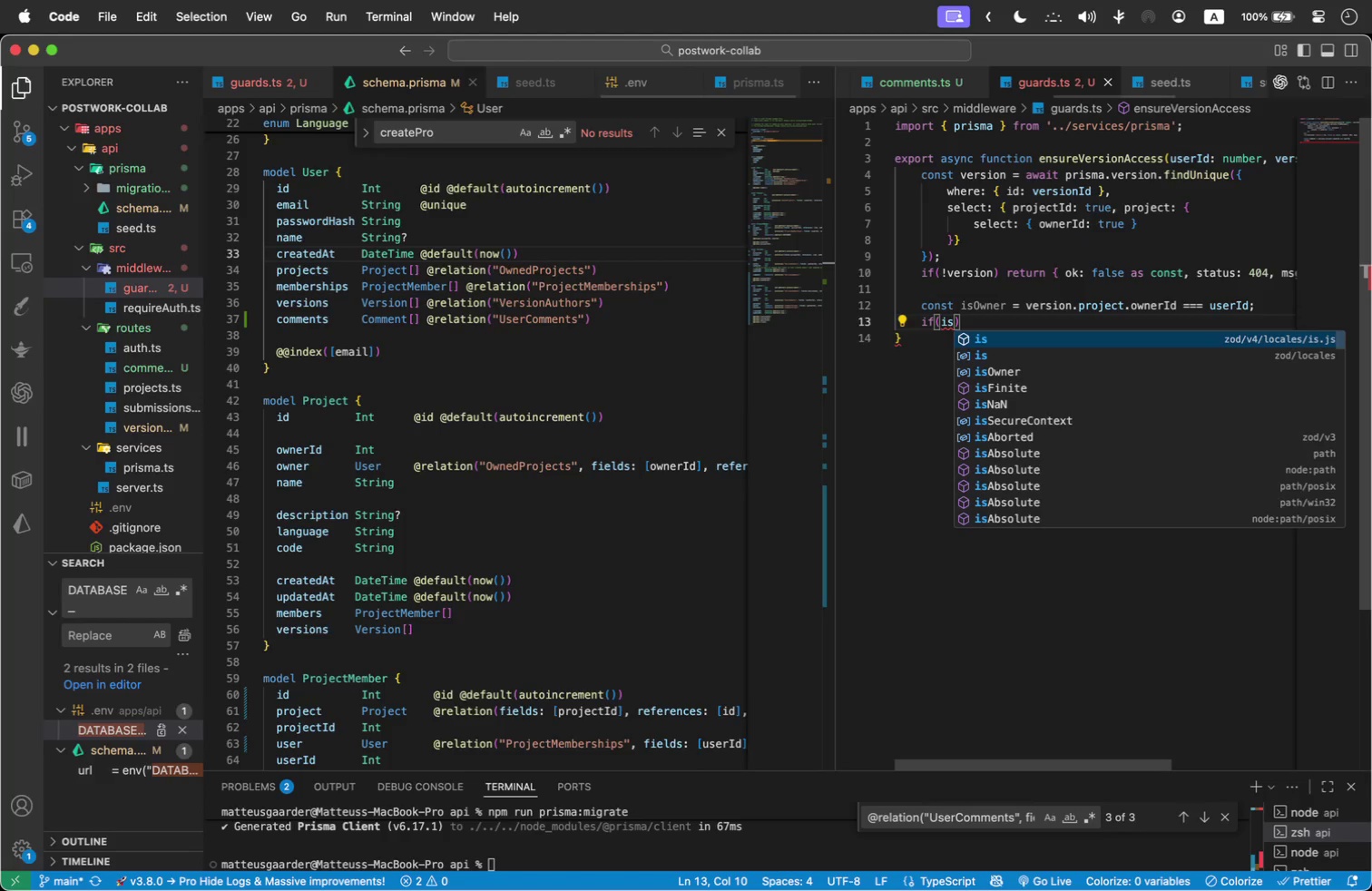 
key(ArrowDown)
 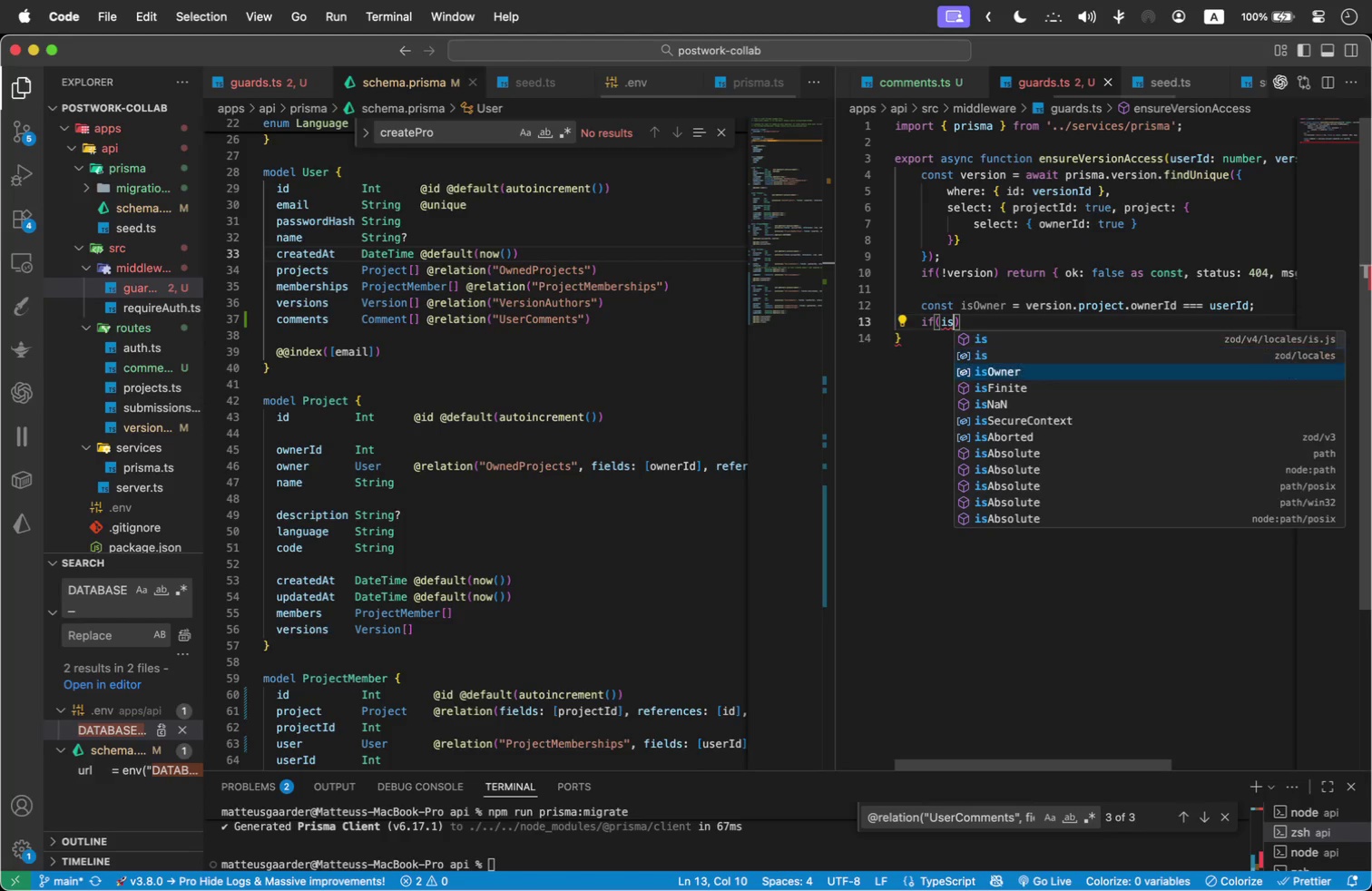 
key(ArrowDown)
 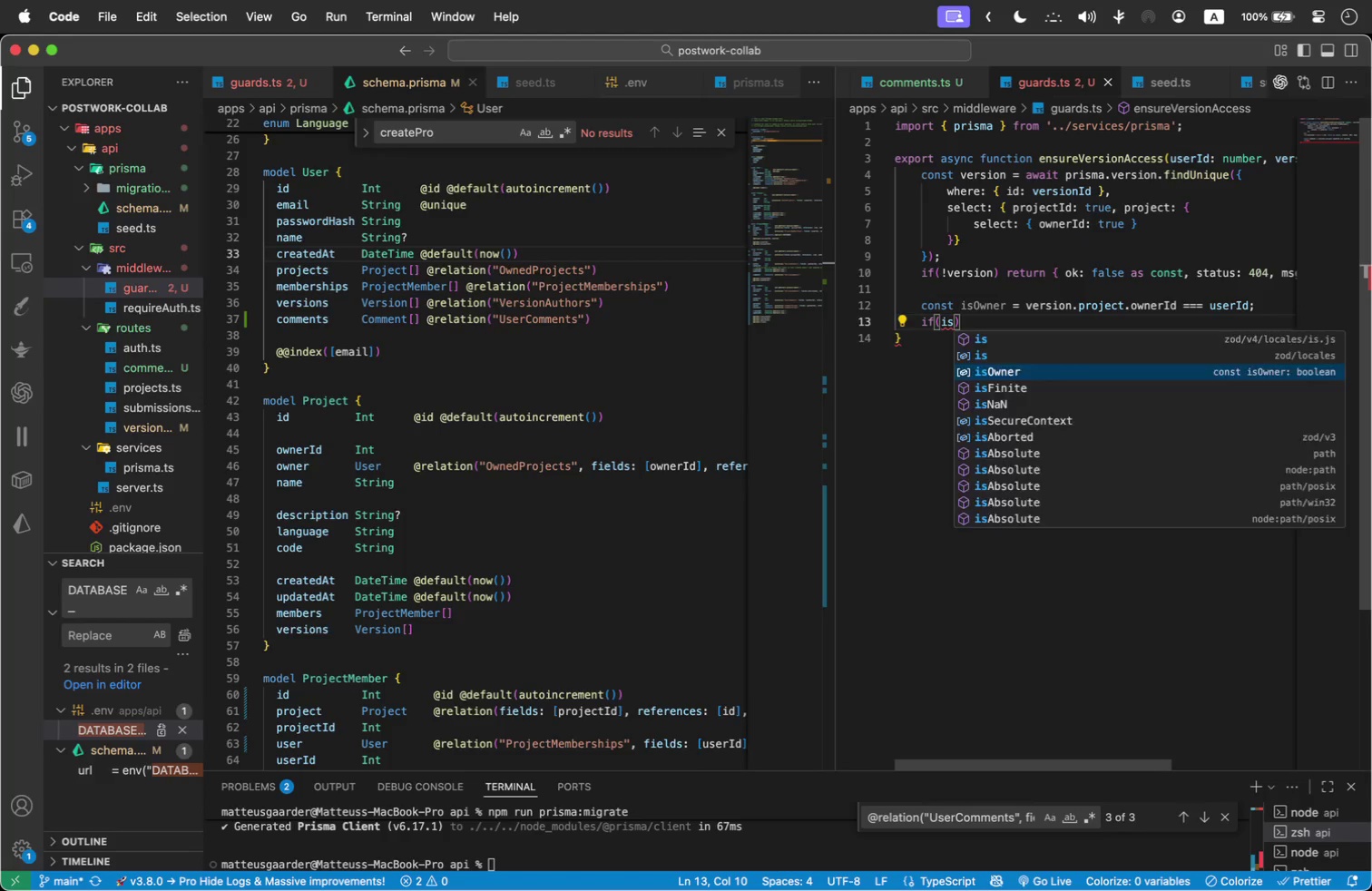 
key(Enter)
 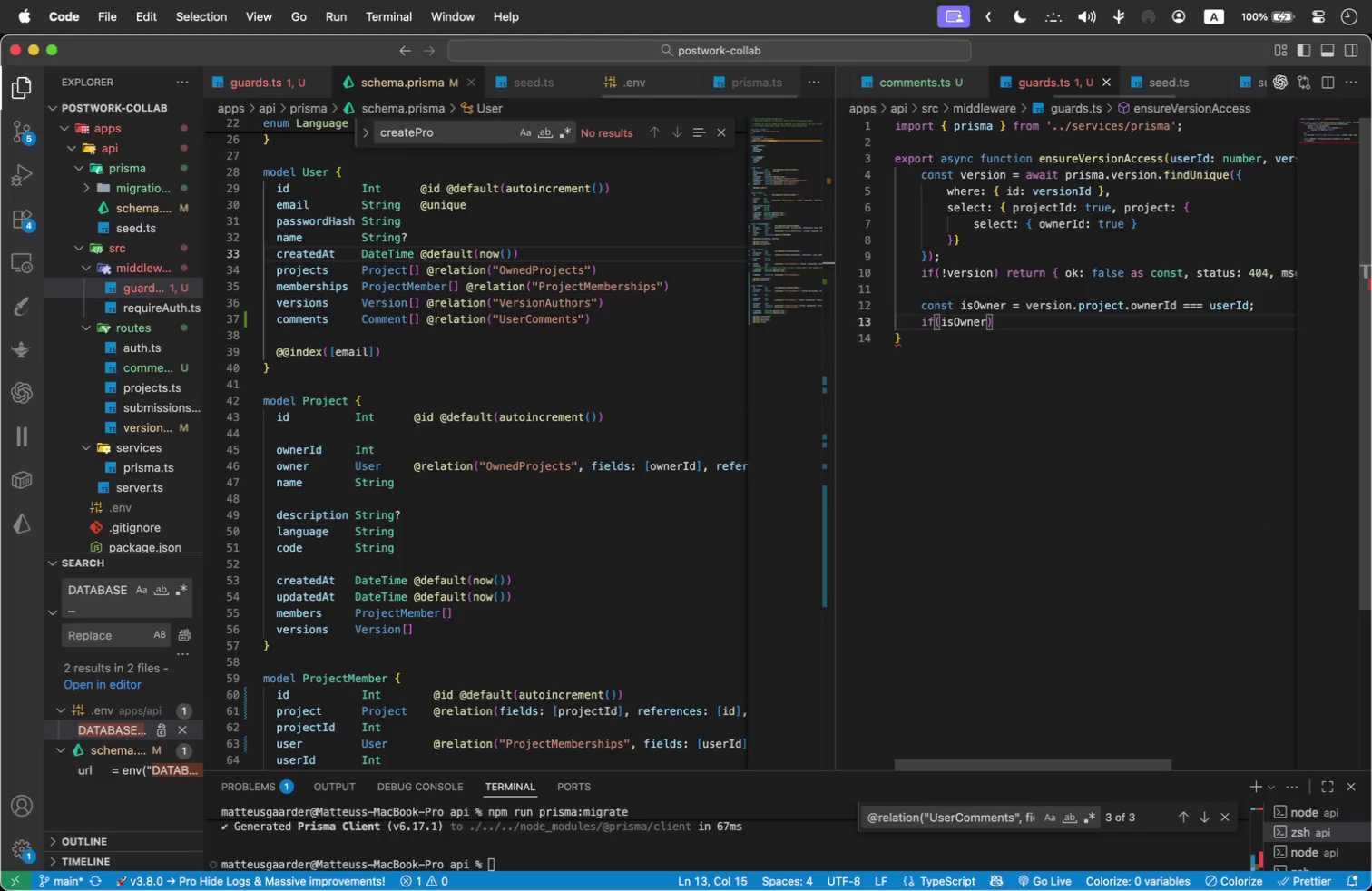 
key(ArrowRight)
 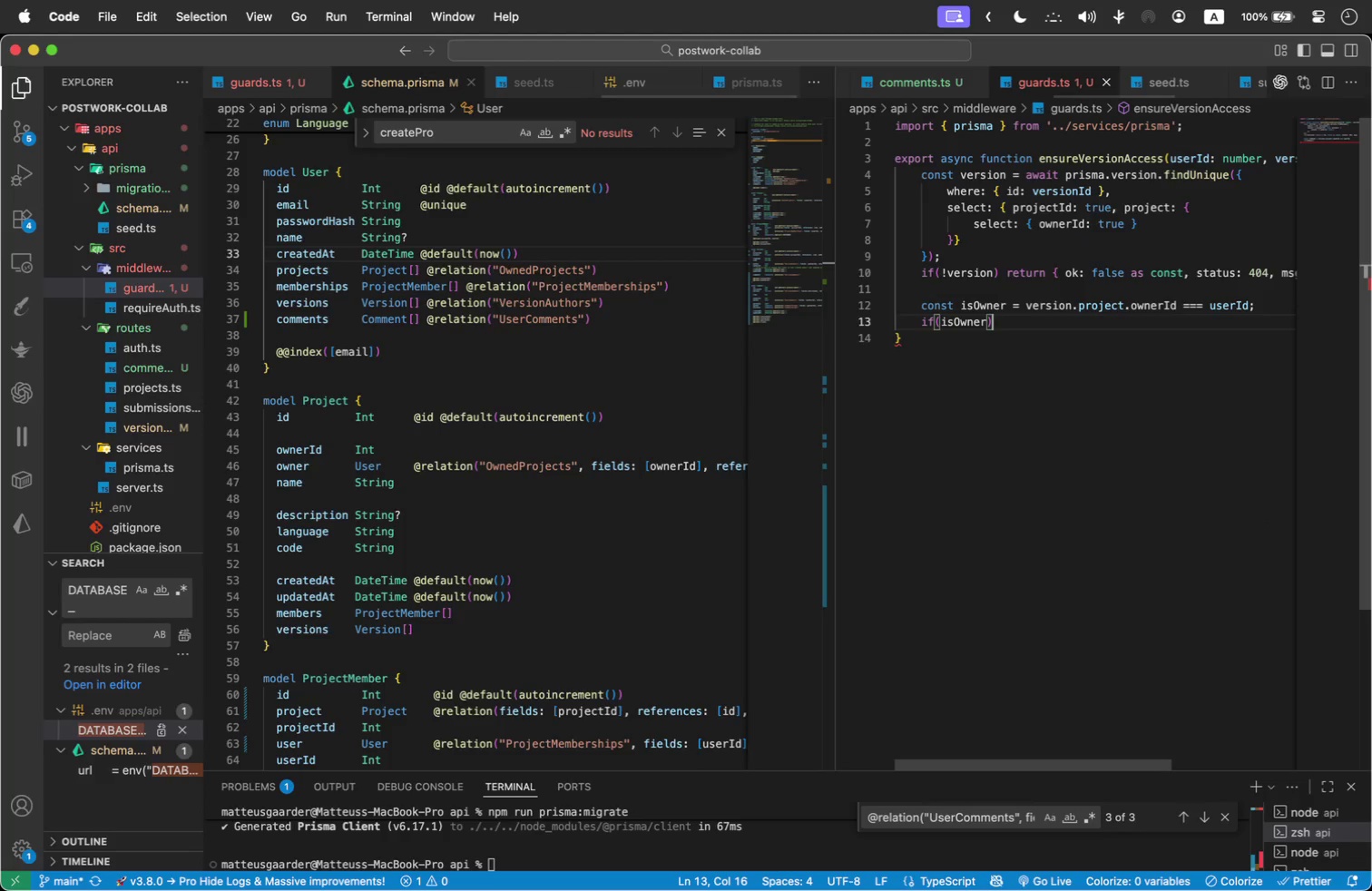 
type( return { ok: true as const, status 200)
key(Backspace)
key(Backspace)
key(Backspace)
key(Backspace)
type(: 200, msg: 'project owner)
 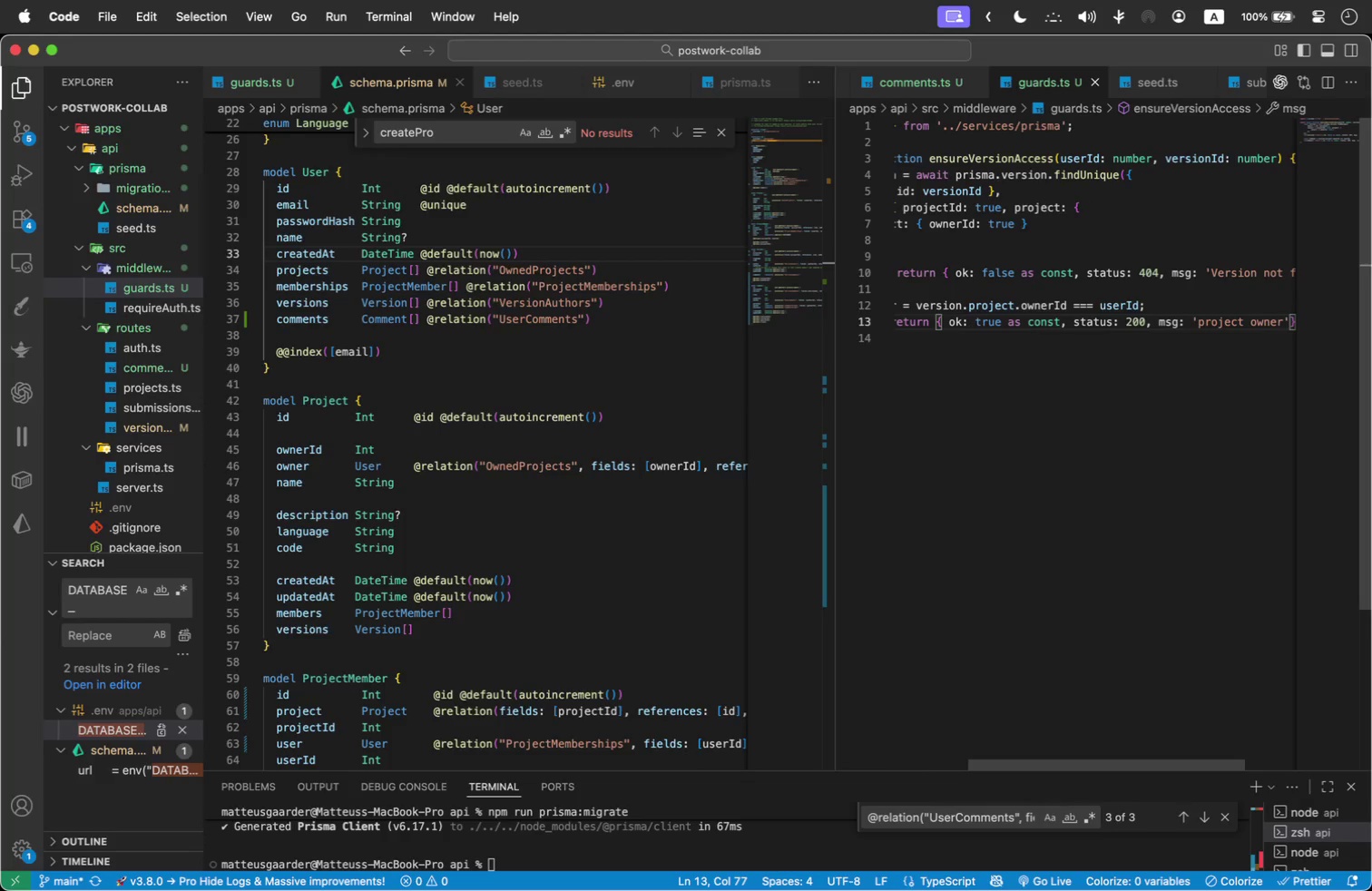 
wait(13.09)
 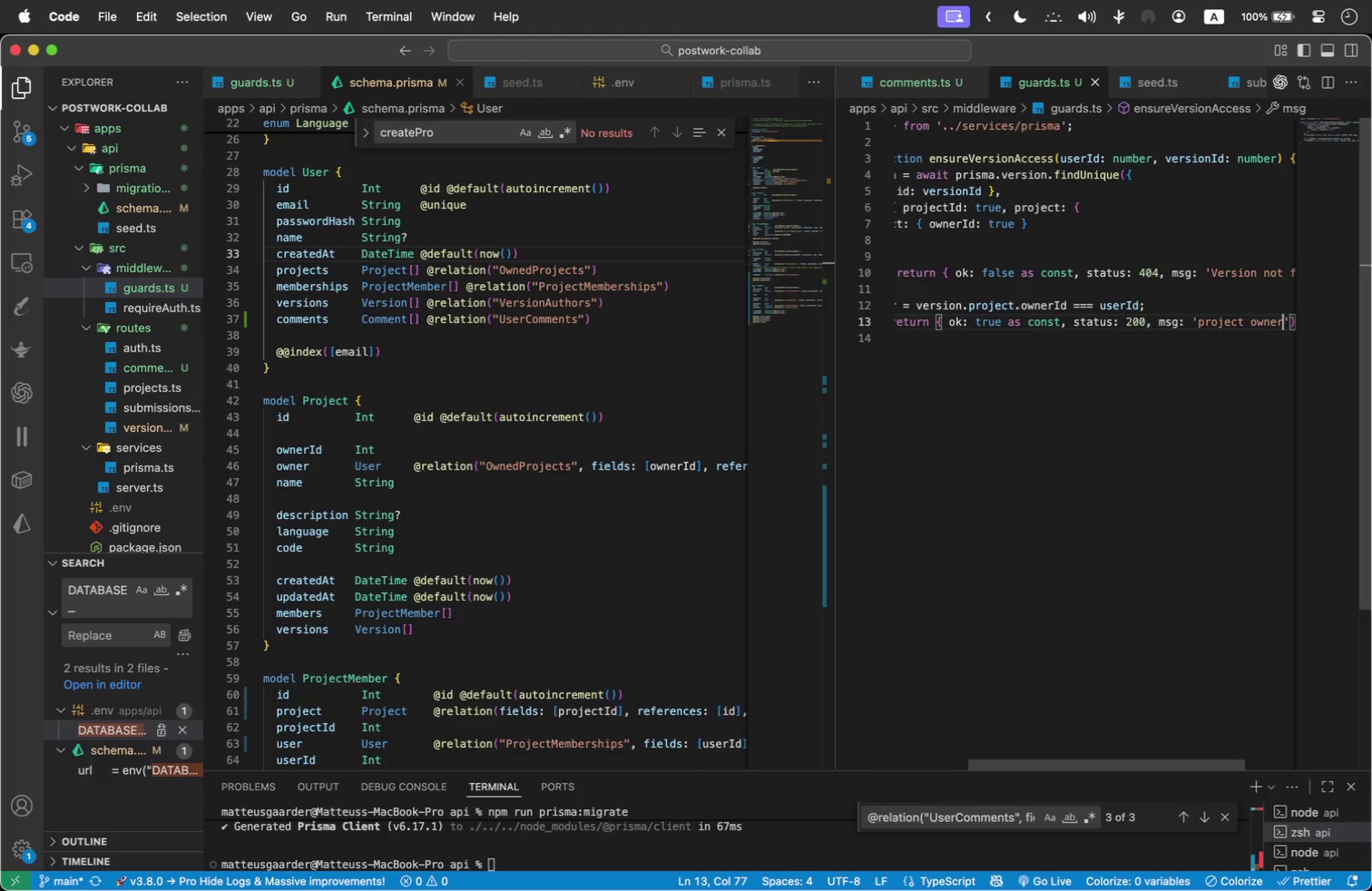 
type(, project)
key(Backspace)
key(Backspace)
key(Backspace)
key(Backspace)
key(Backspace)
key(Backspace)
key(Backspace)
key(Backspace)
key(Backspace)
key(Backspace)
 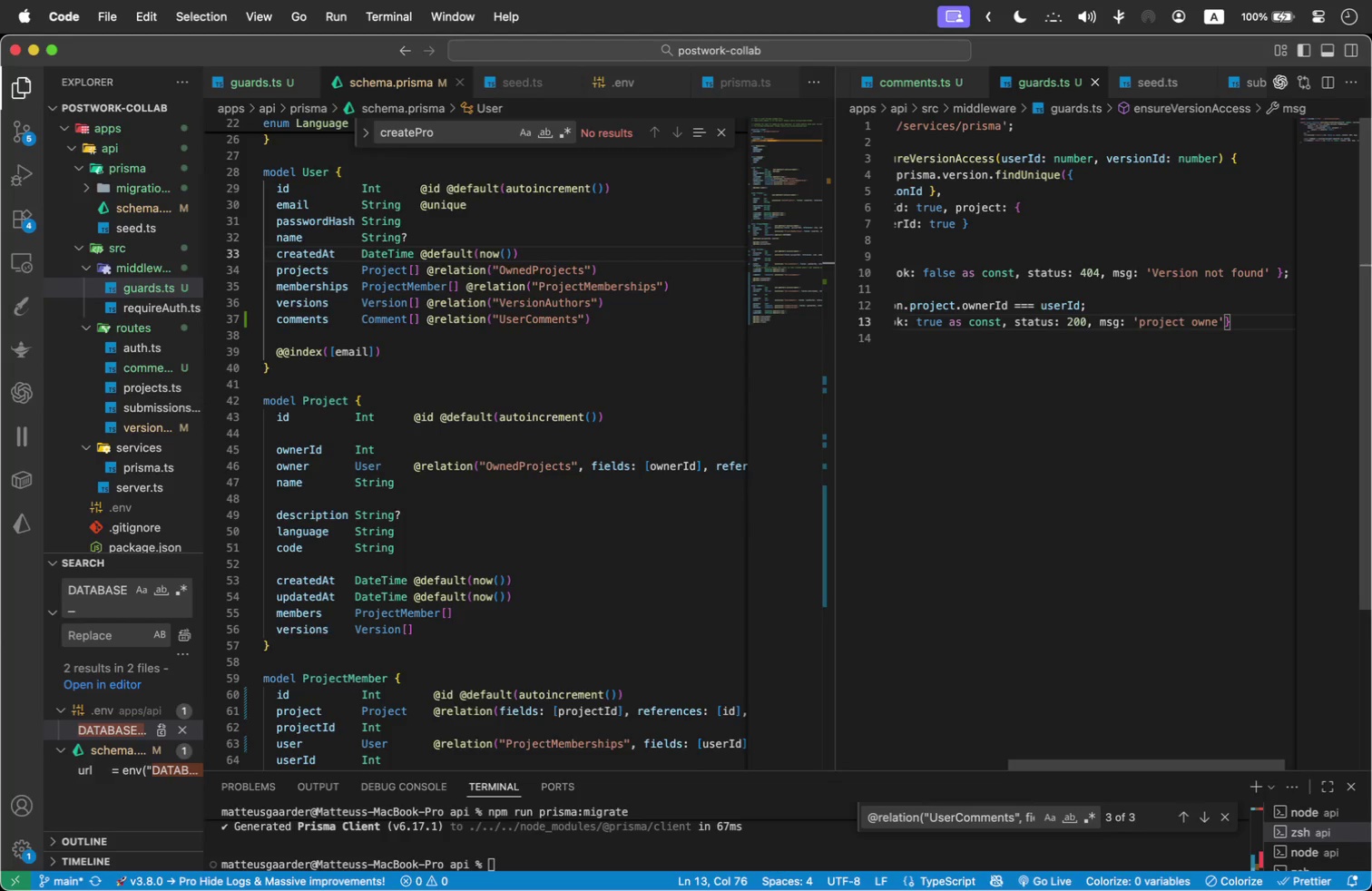 
hold_key(key=Backspace, duration=1.5)
 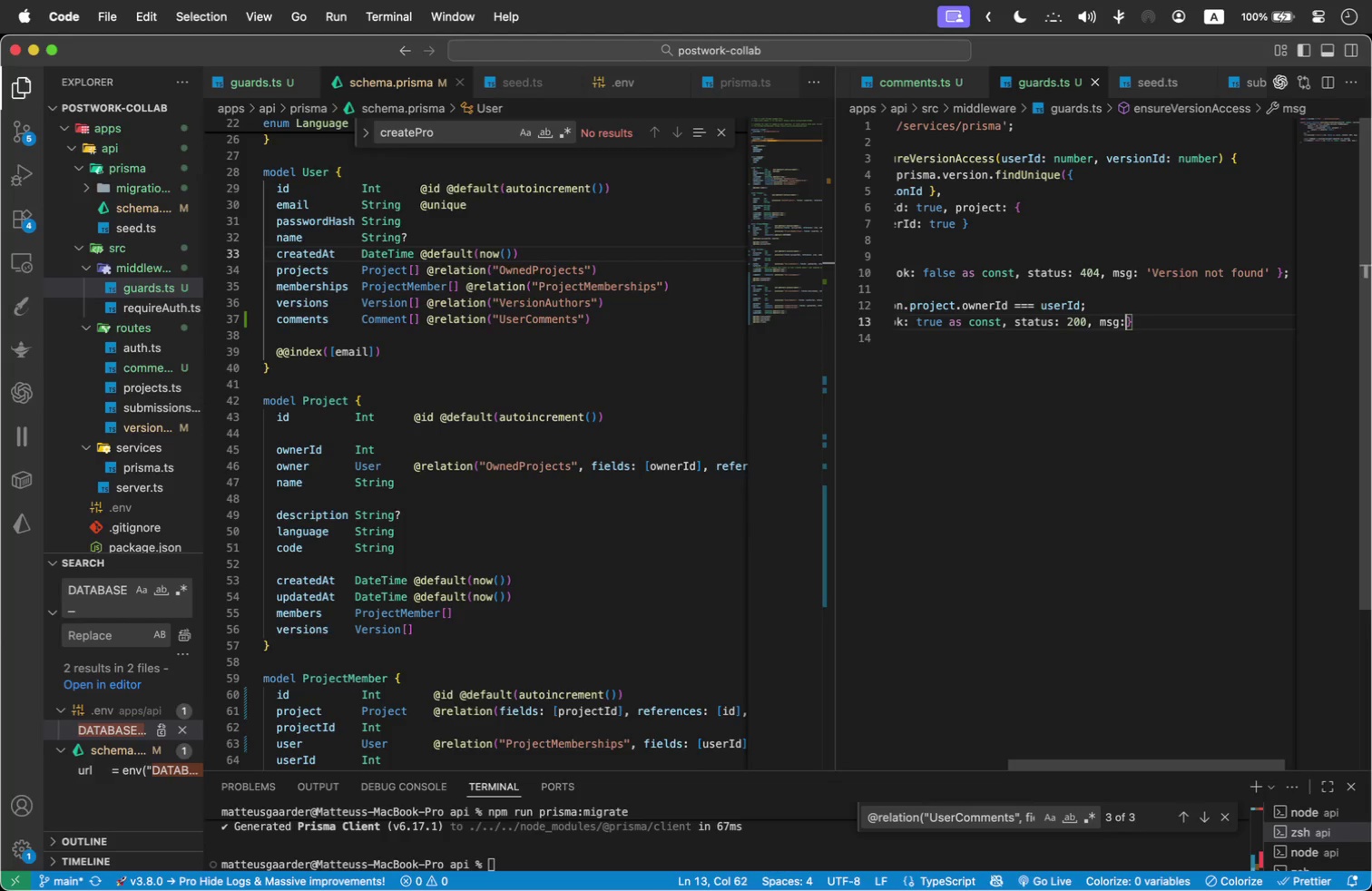 
key(Backspace)
key(Backspace)
key(Backspace)
key(Backspace)
type(projectId: version.pro)
key(Backspace)
key(Backspace)
type(projectrojectId )
 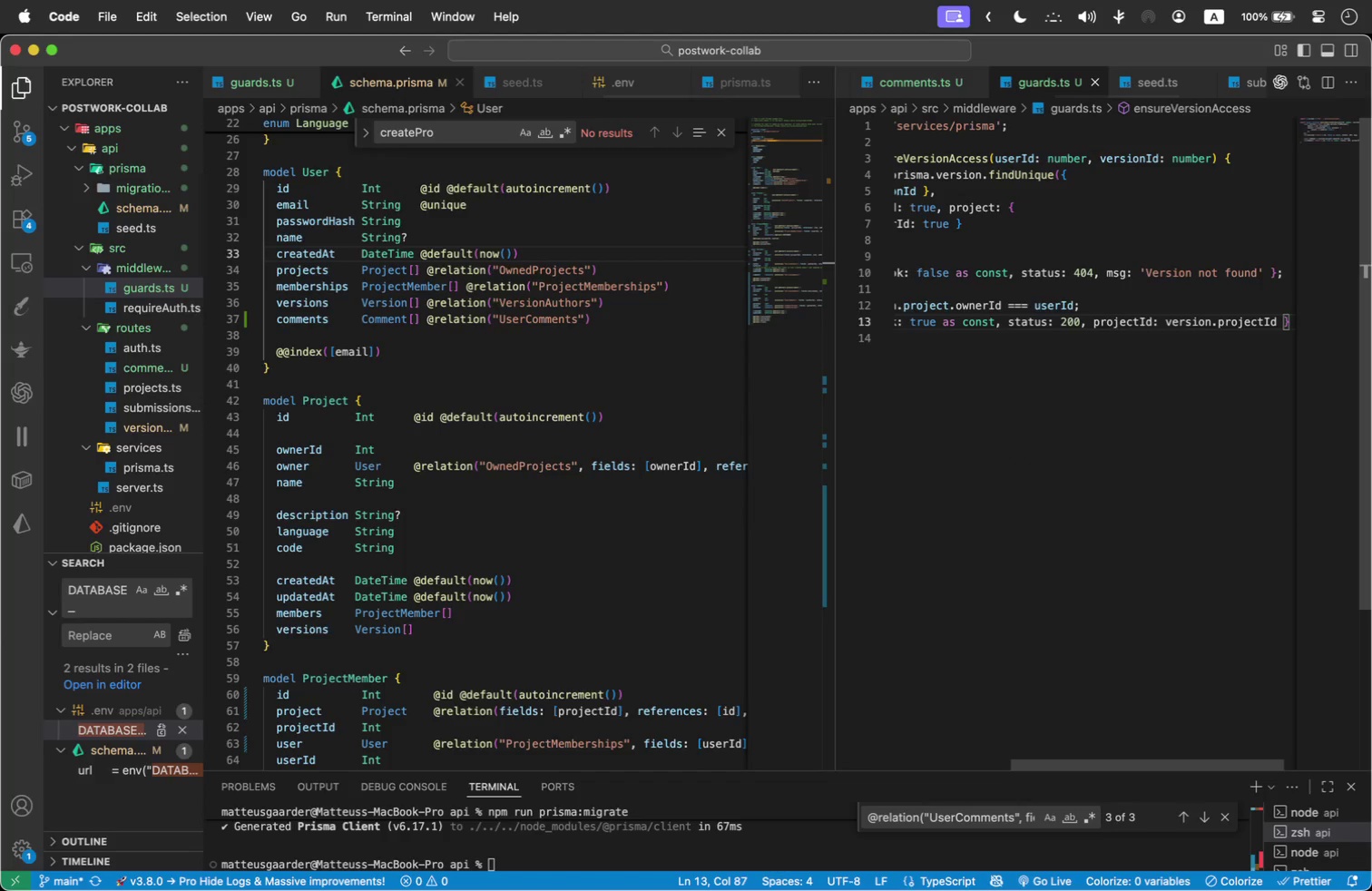 
key(ArrowRight)
 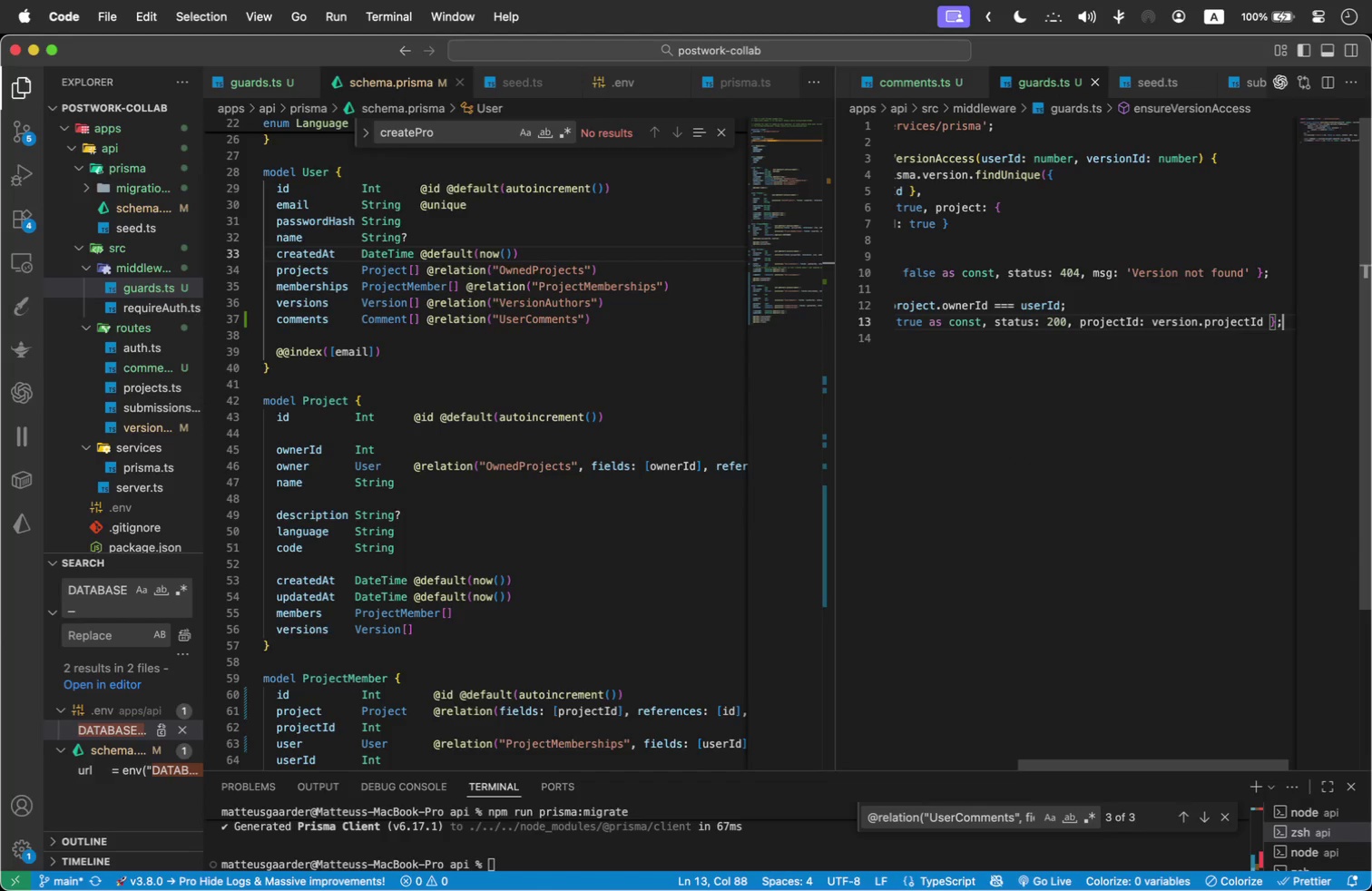 
key(Semicolon)
 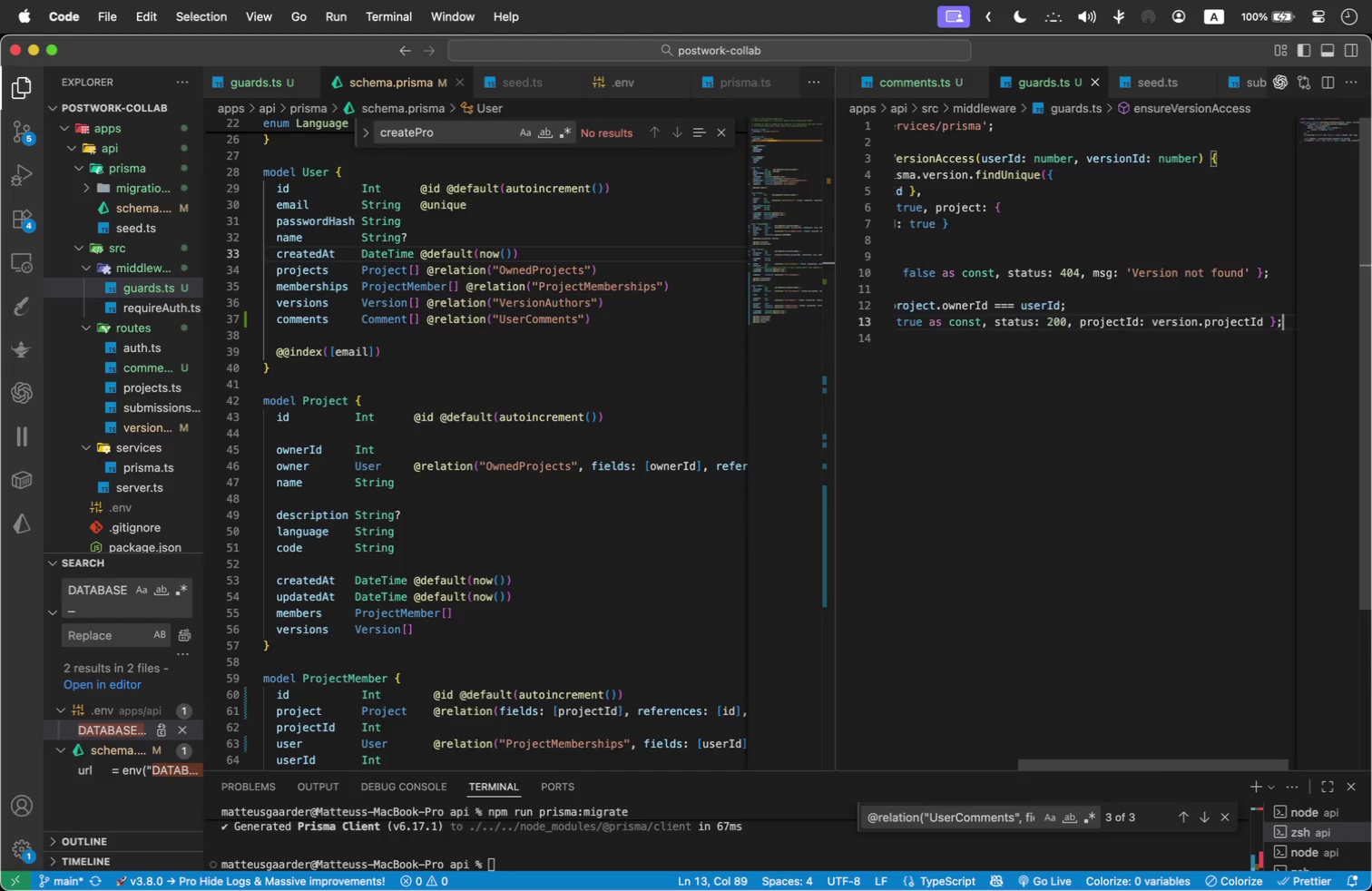 
key(Enter)
 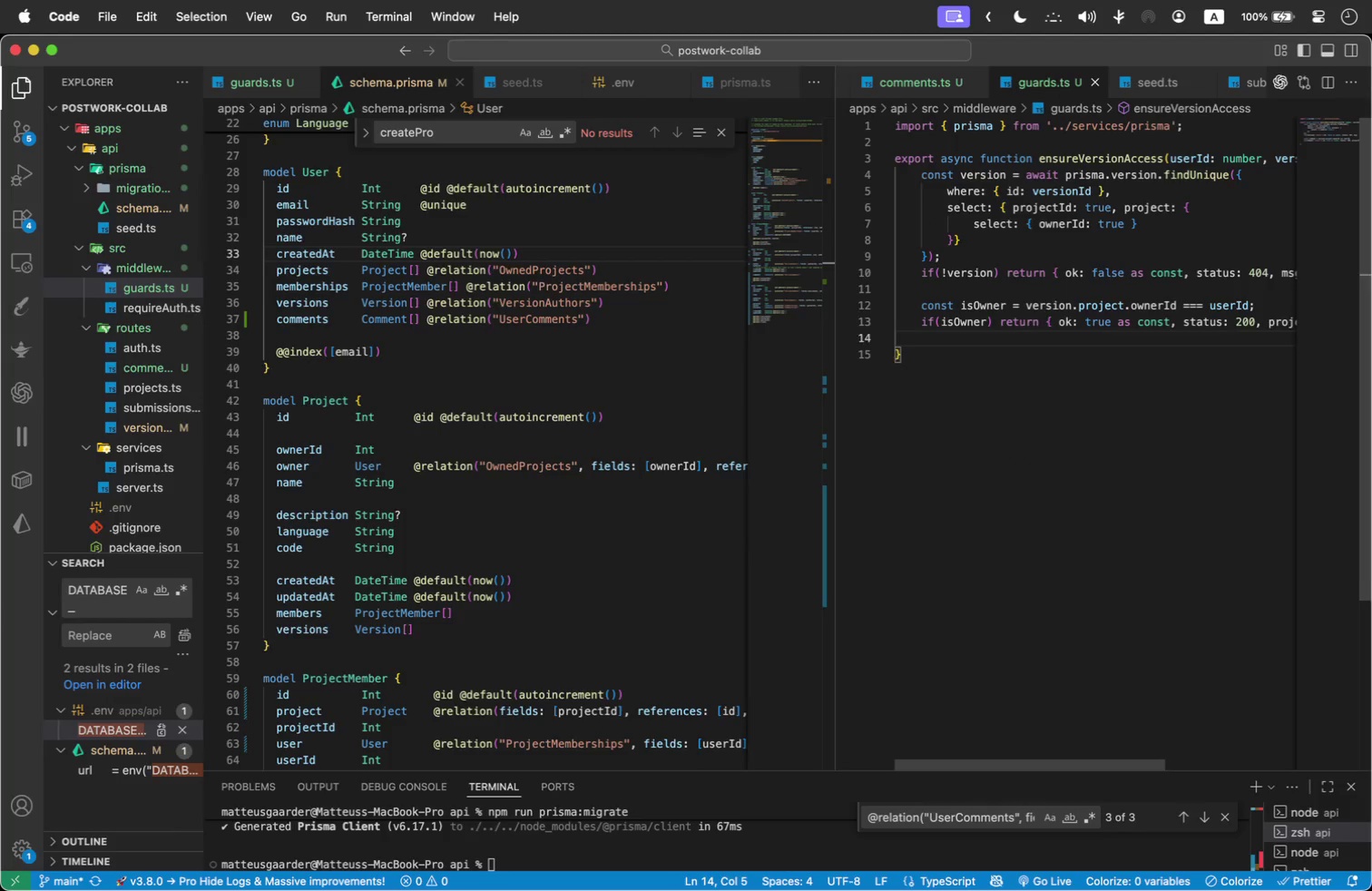 
key(Enter)
 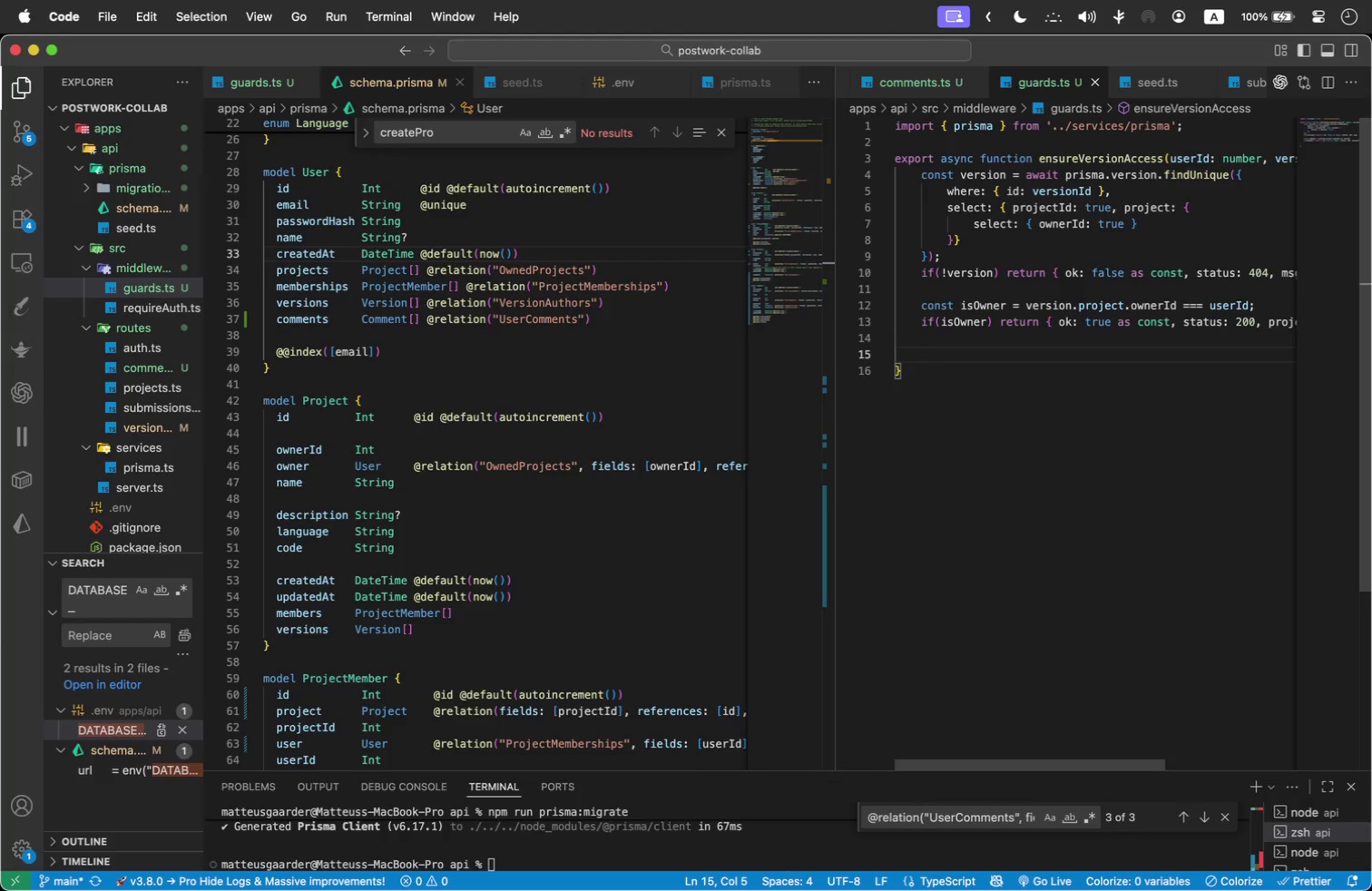 
type(const )
 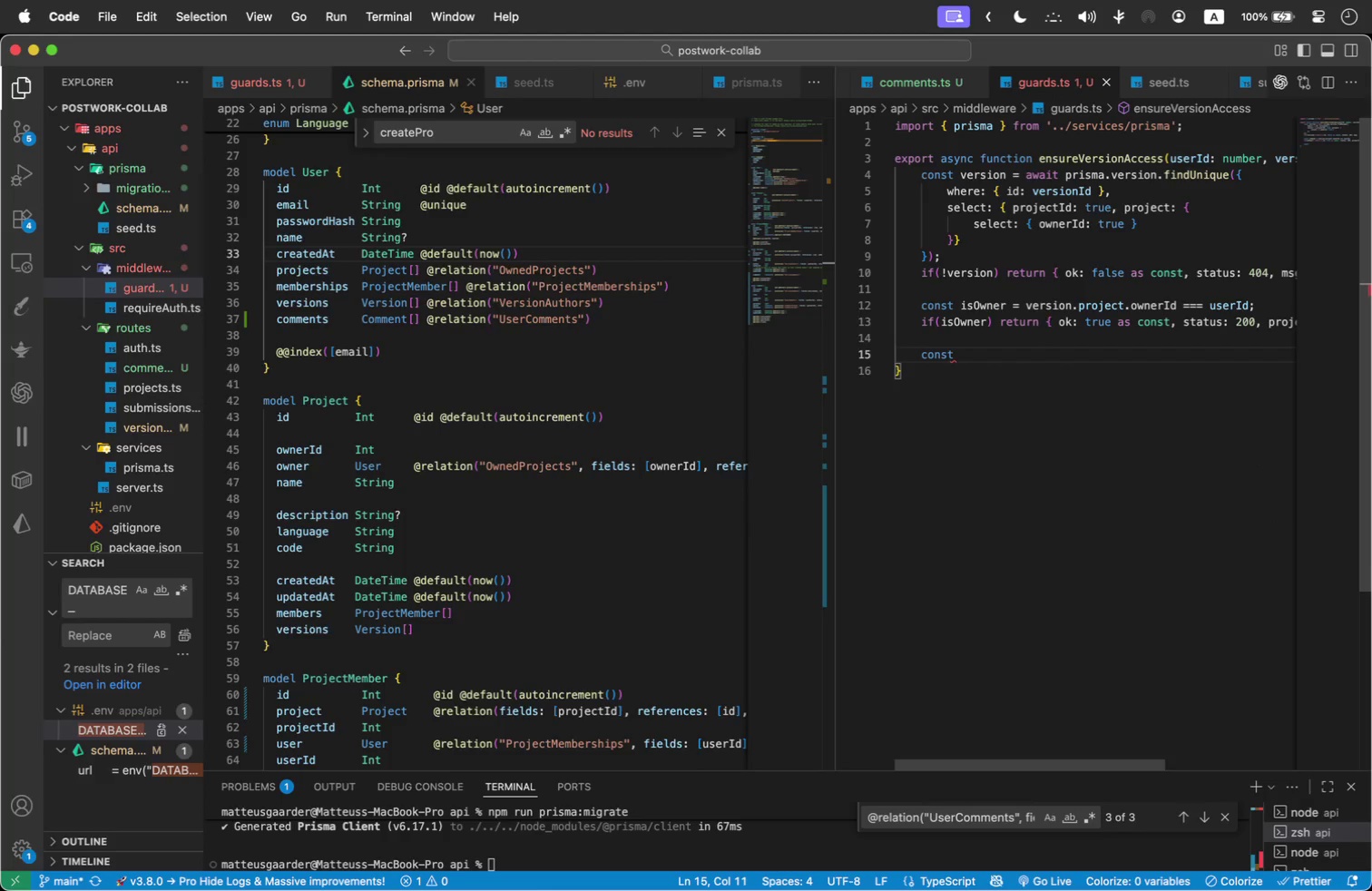 
type(member)
 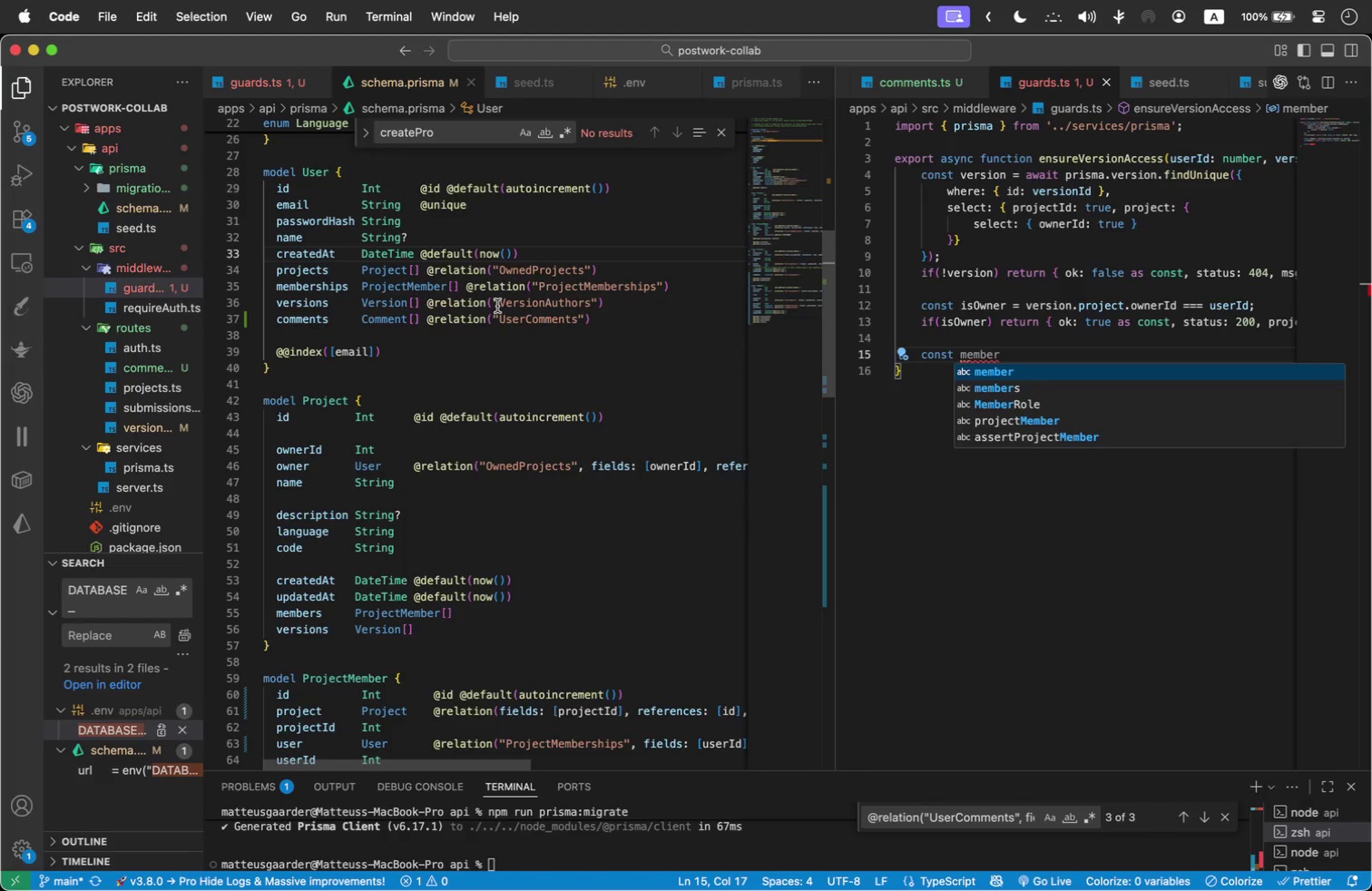 
wait(5.14)
 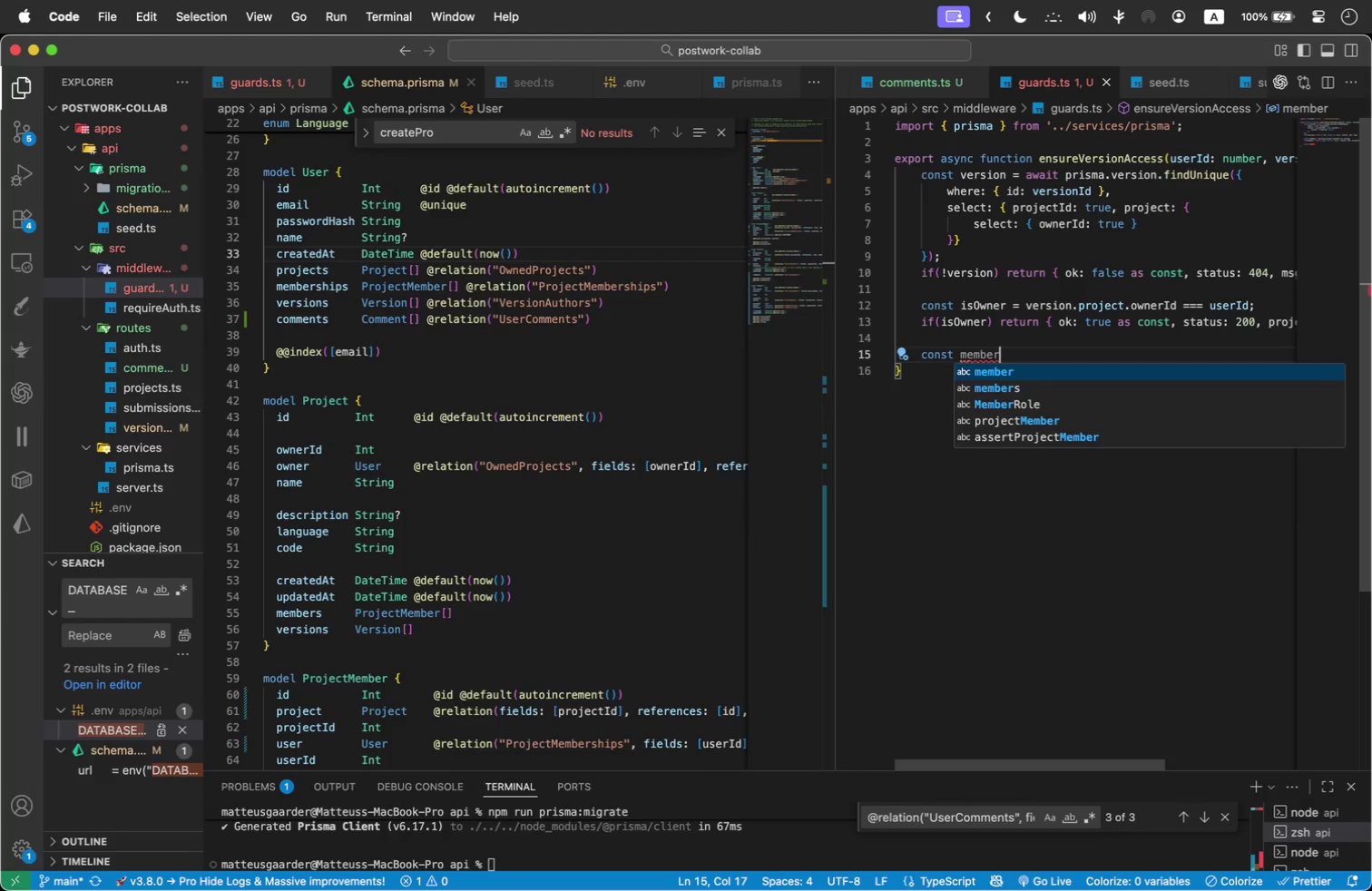 
scroll: coordinate [505, 246], scroll_direction: up, amount: 22.0
 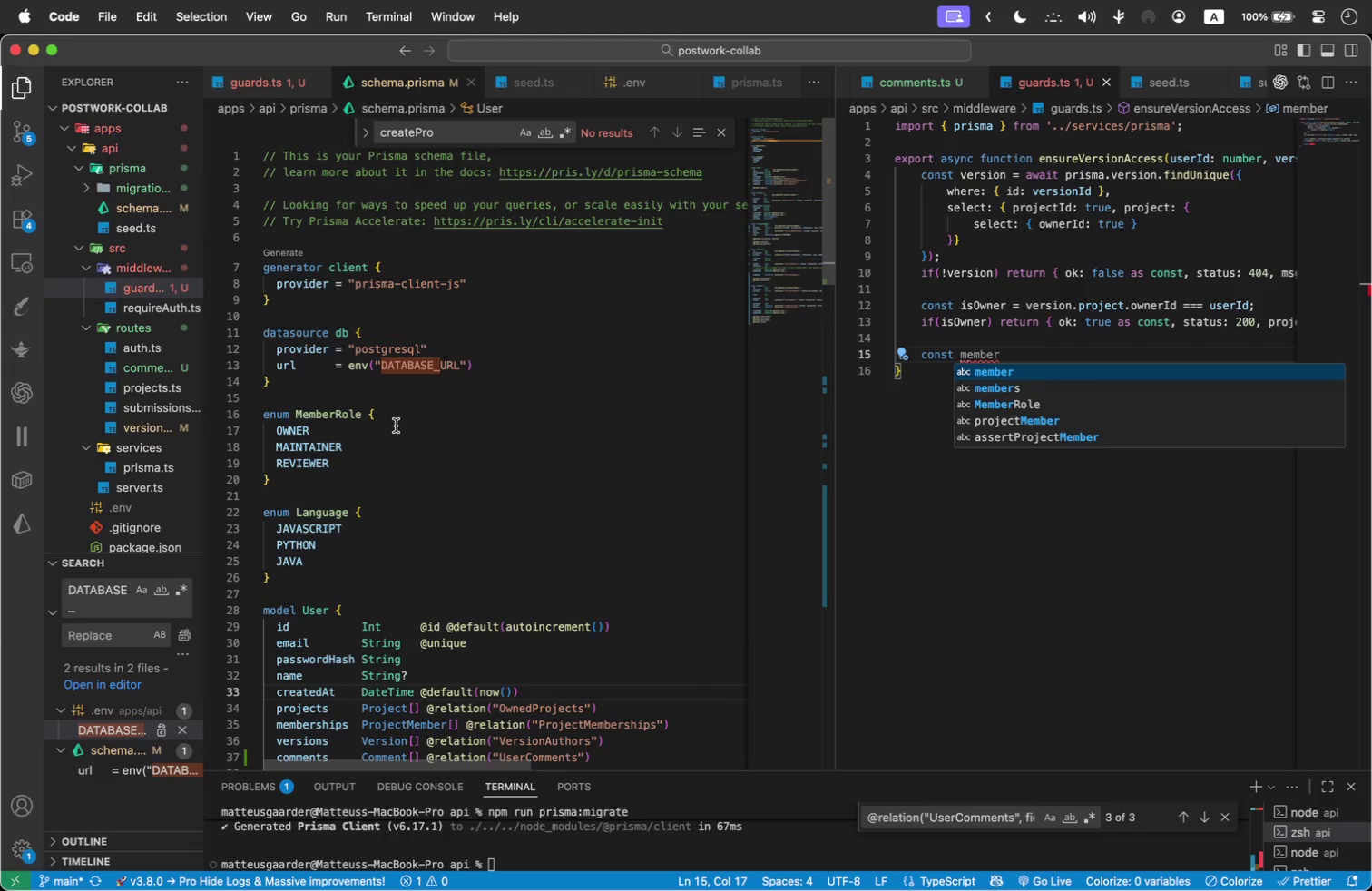 
scroll: coordinate [505, 594], scroll_direction: down, amount: 2.0
 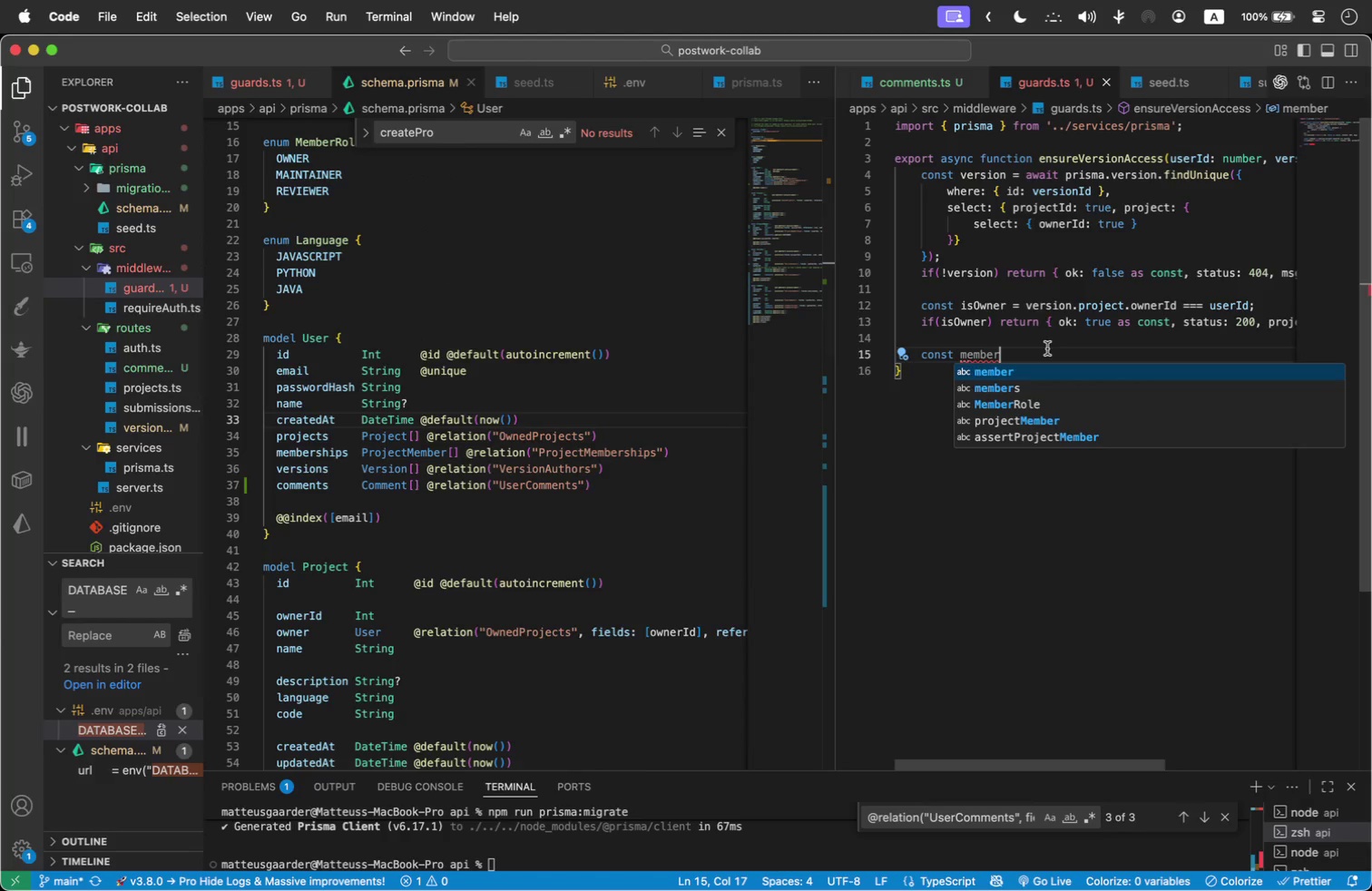 
type(ship = await prisma.pro)
 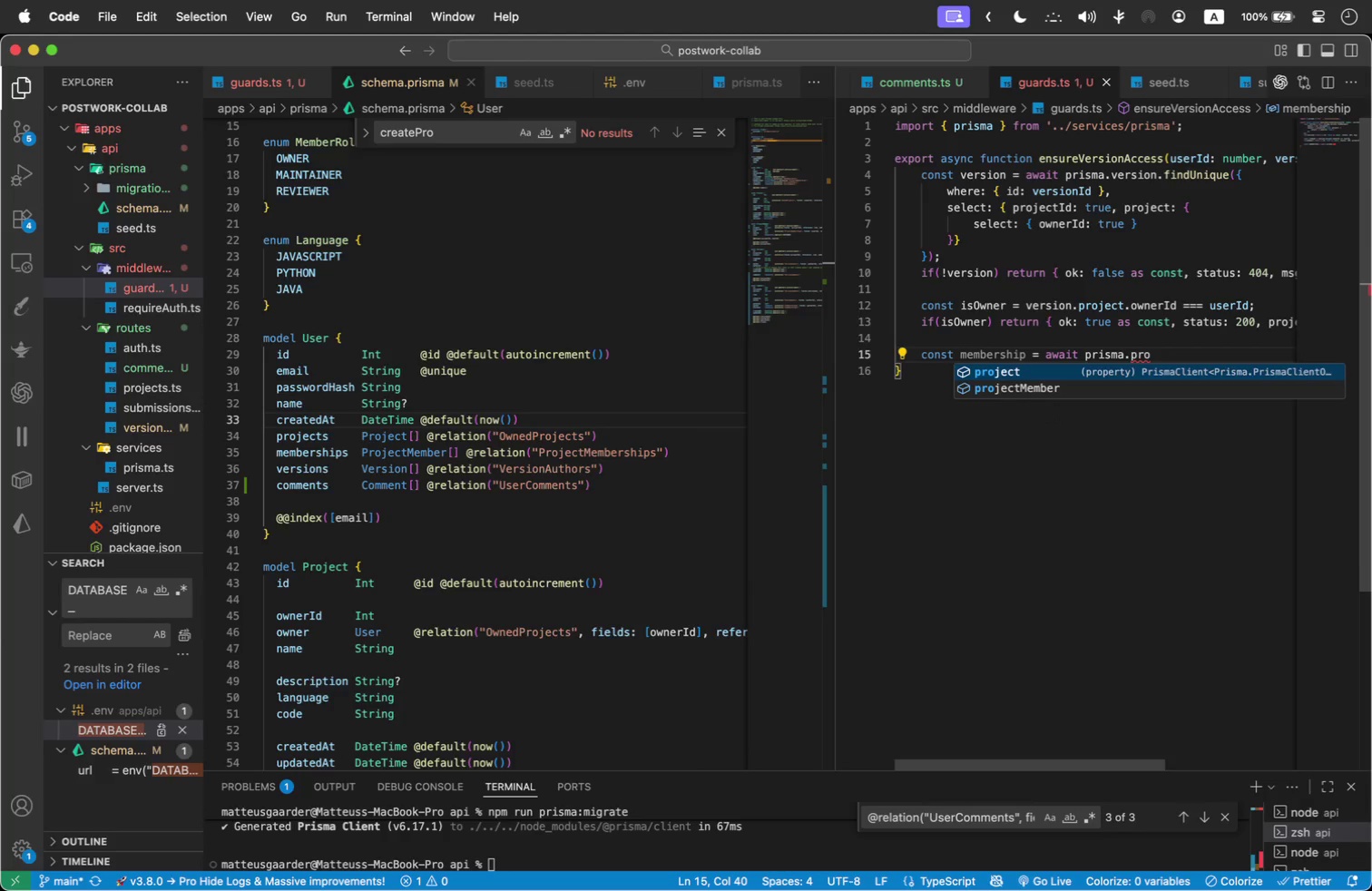 
key(ArrowDown)
 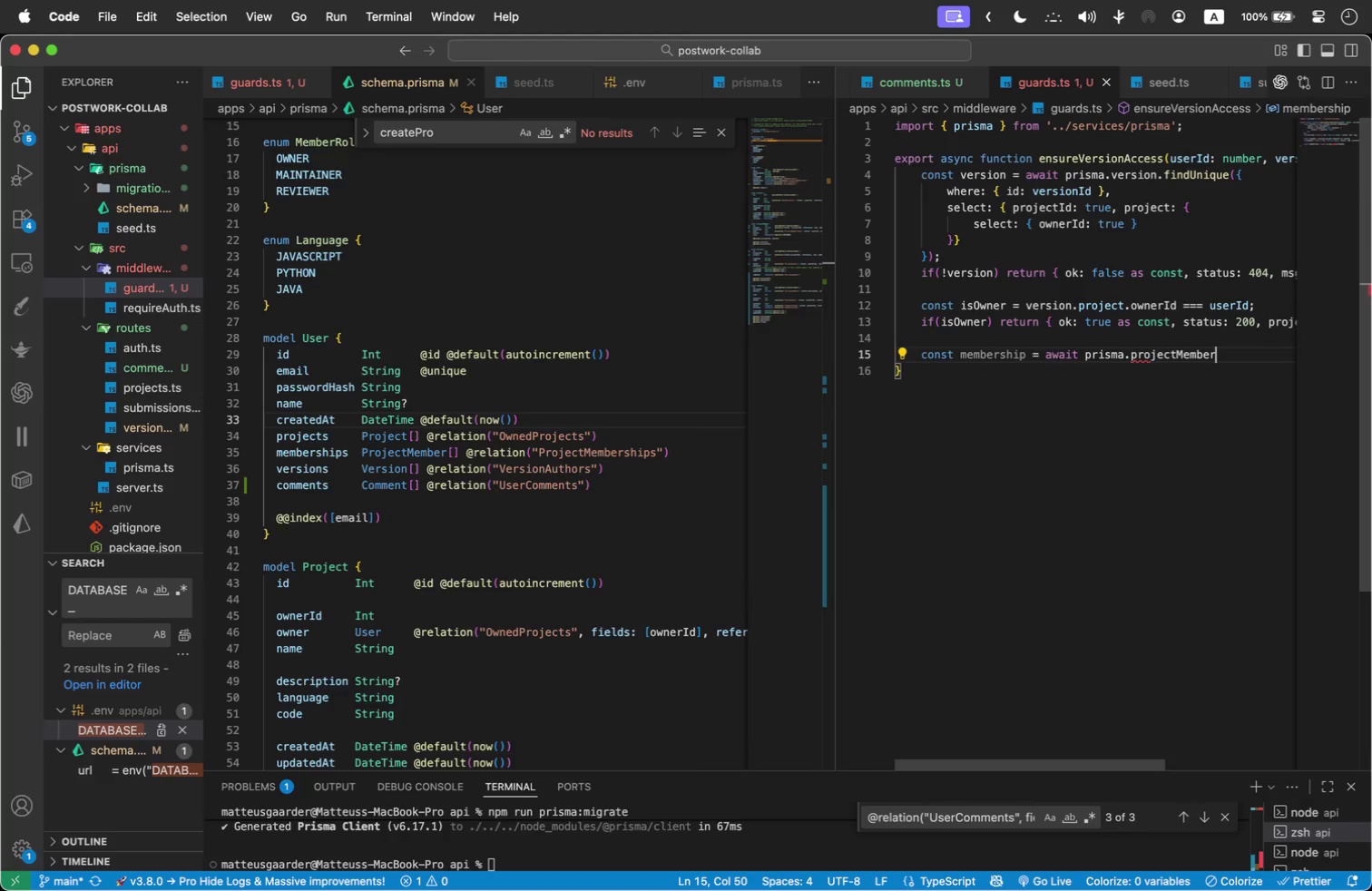 
key(Enter)
 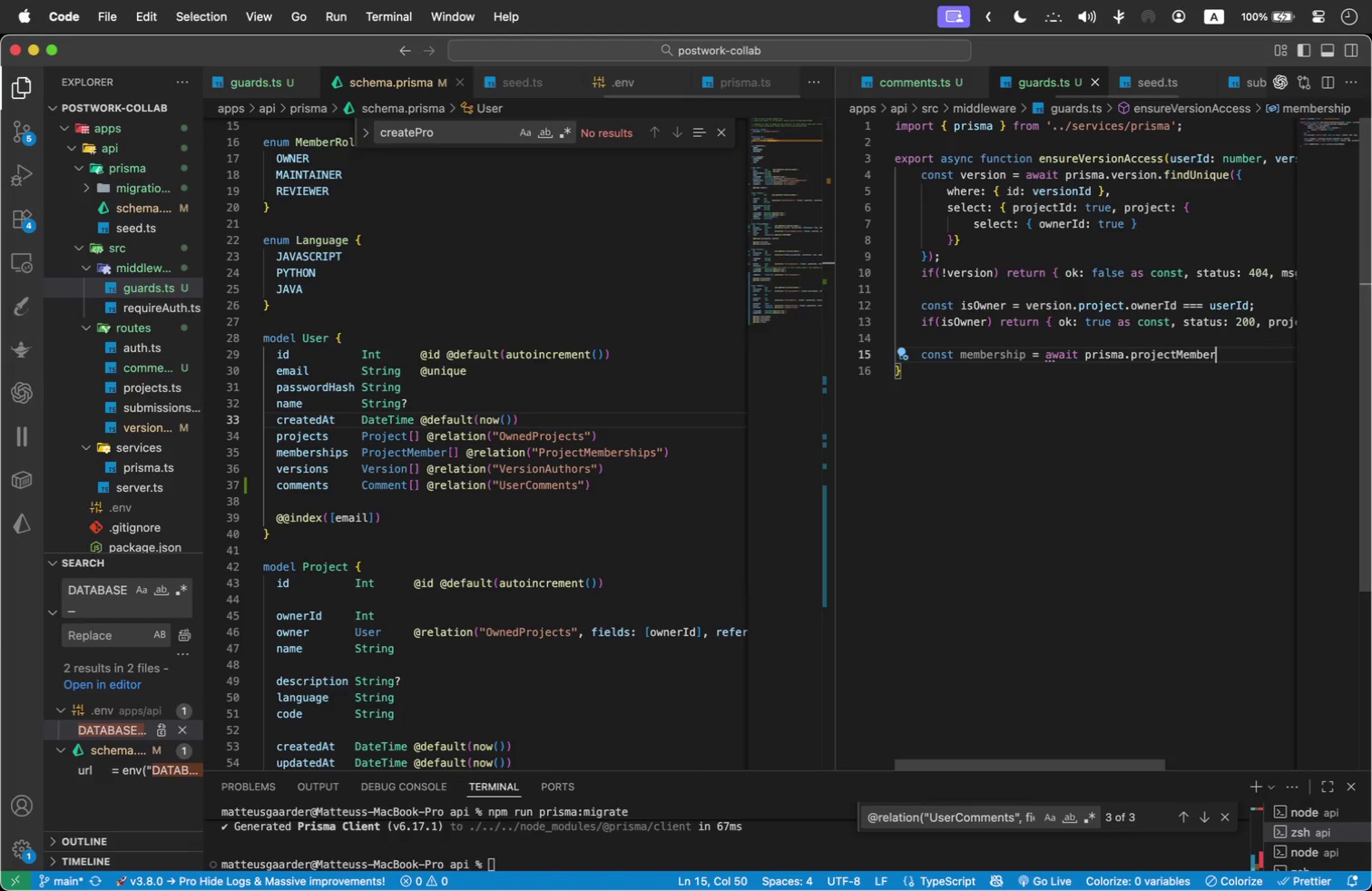 
type(.fi)
 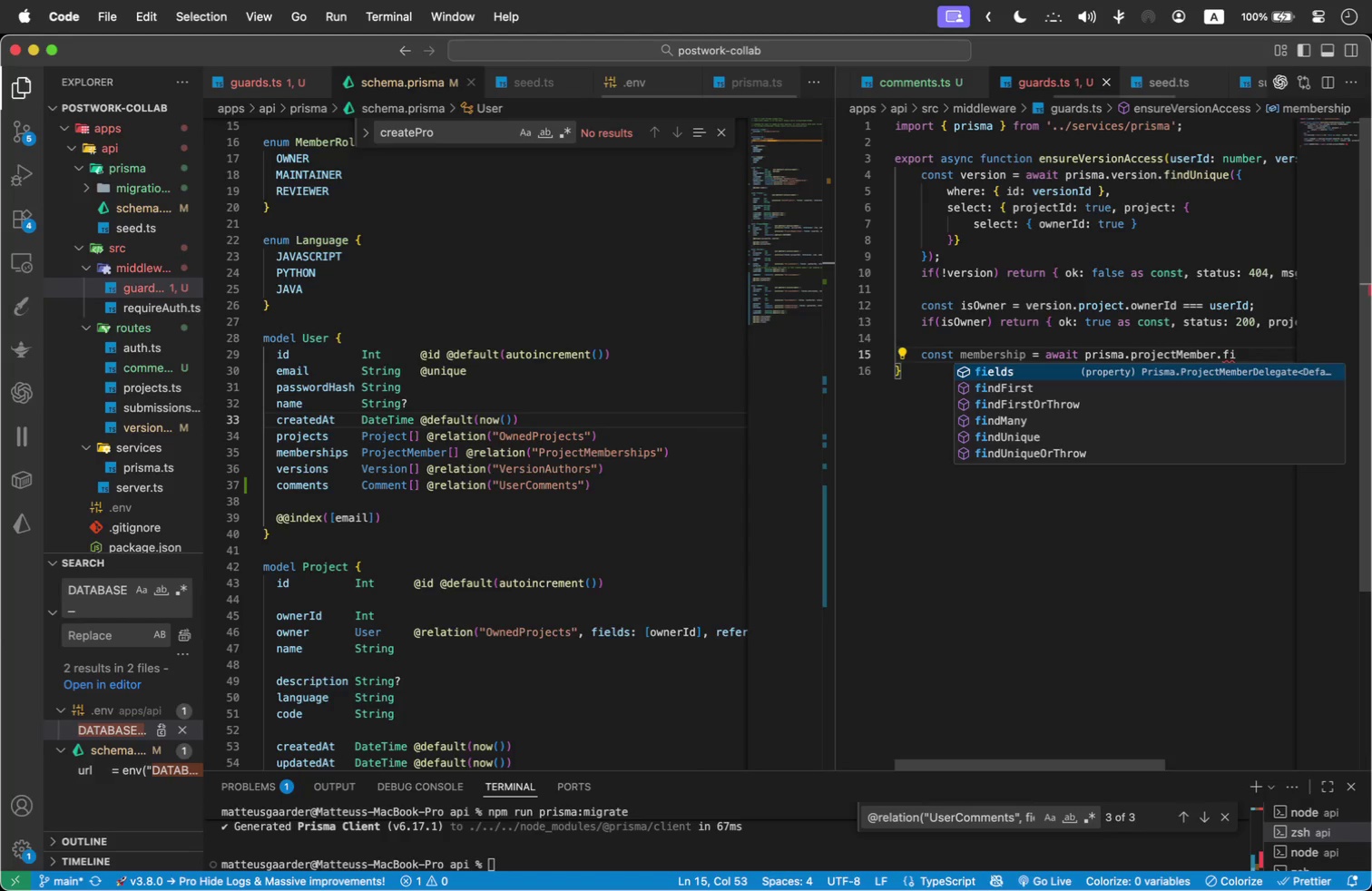 
key(ArrowDown)
 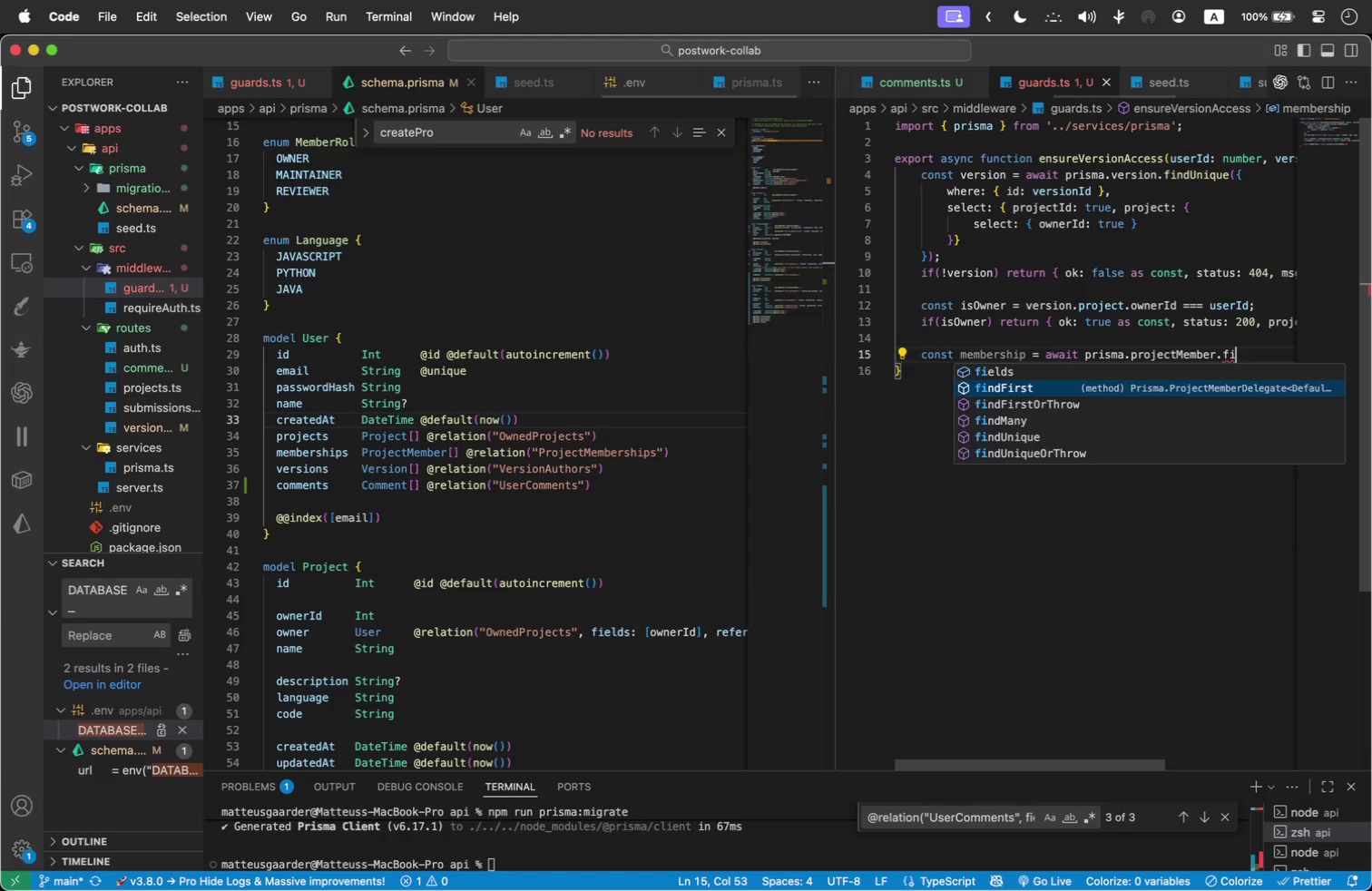 
key(Enter)
 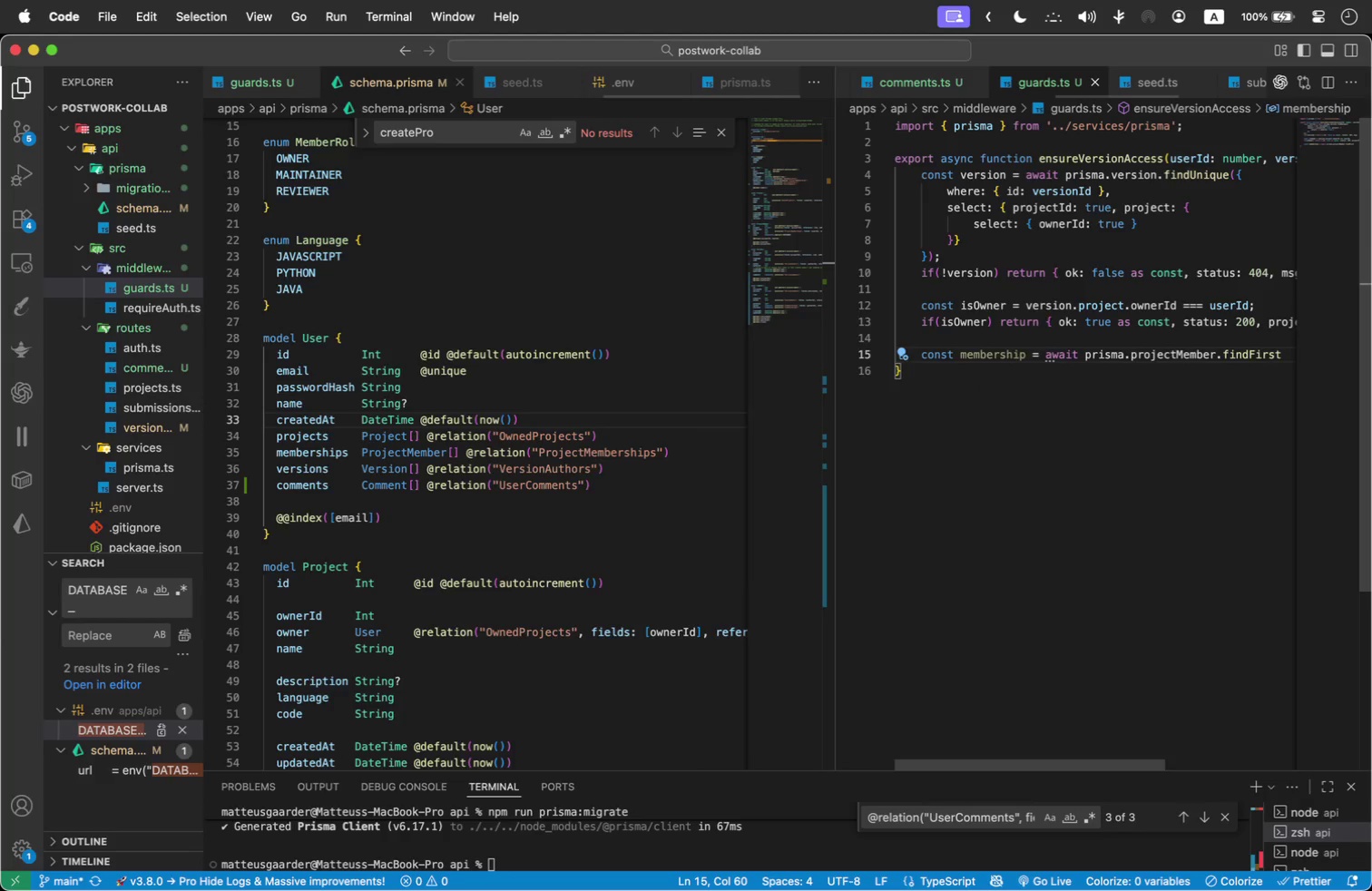 
key(Shift+9)
 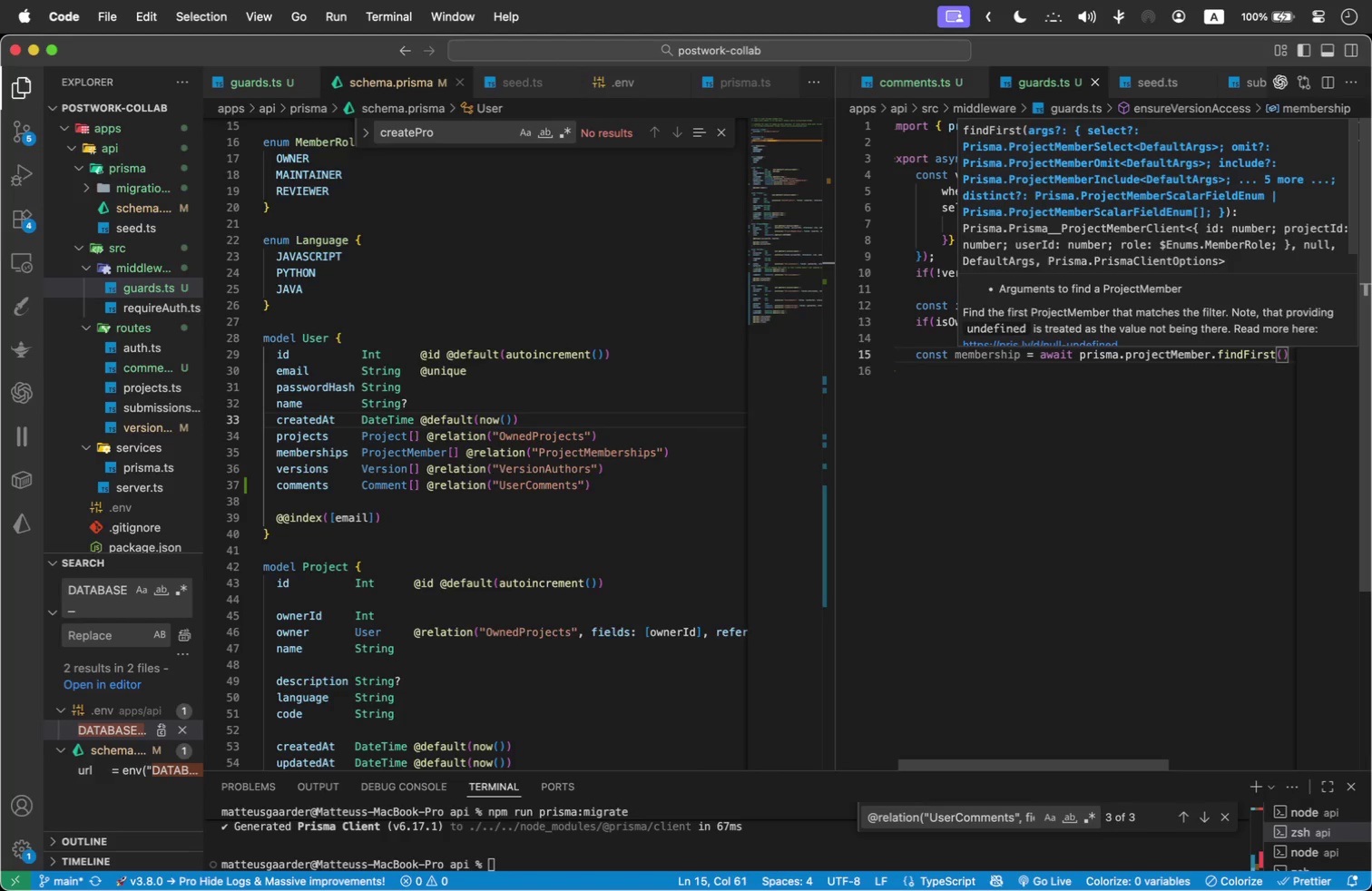 
key(Shift+BracketLeft)
 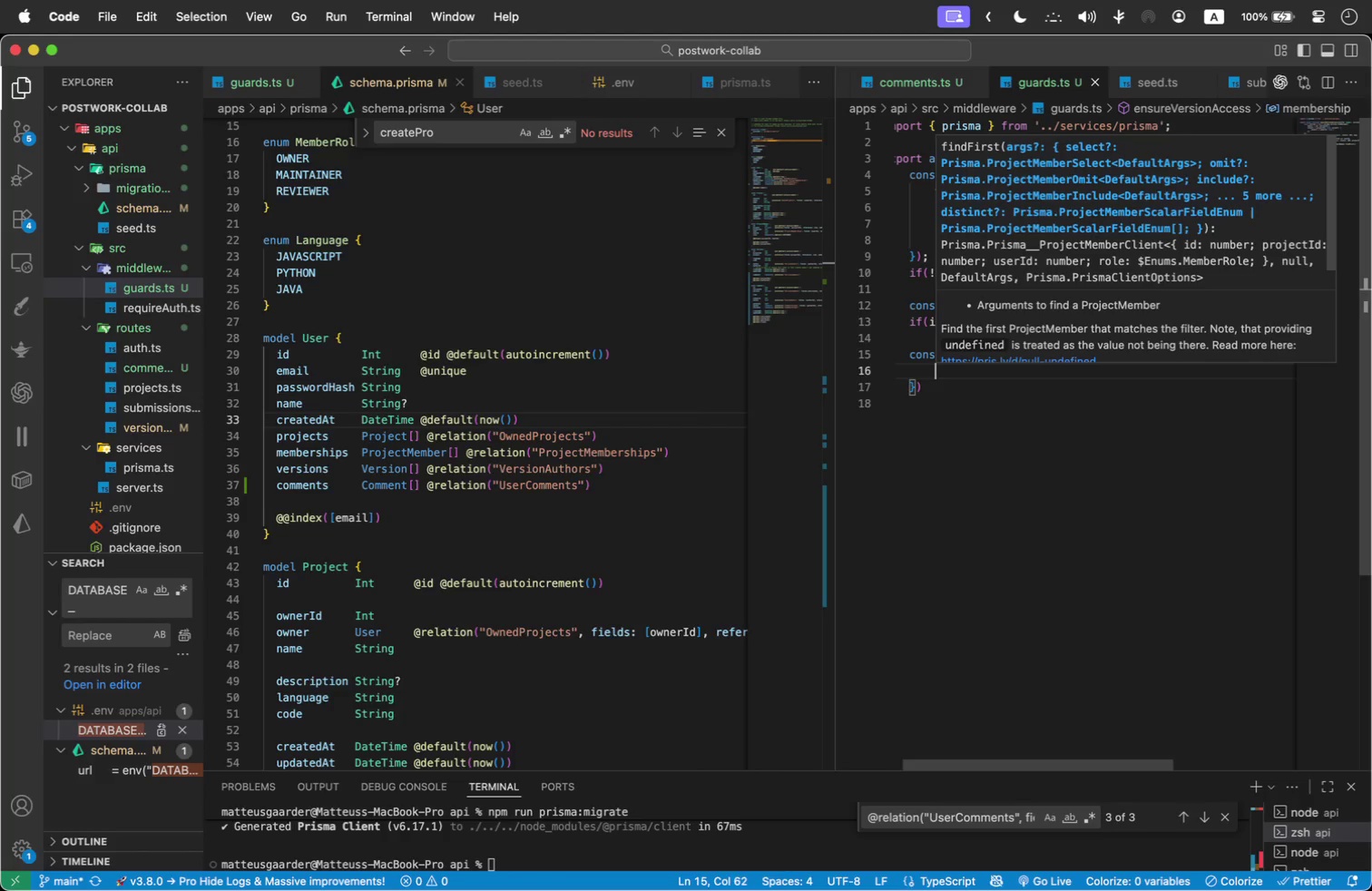 
key(Enter)
 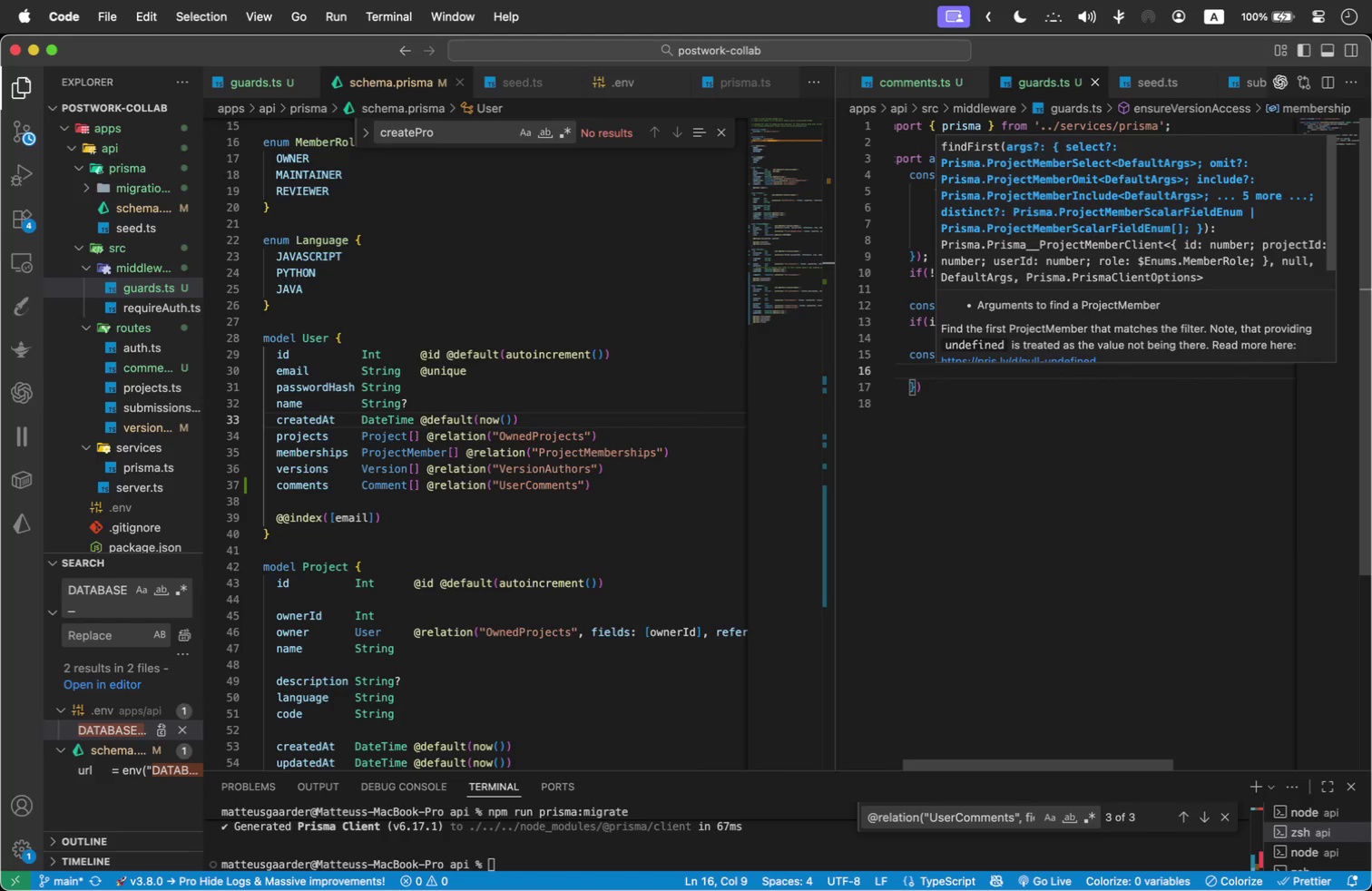 
type(where: {user)
key(Backspace)
key(Backspace)
key(Backspace)
key(Backspace)
type( userId: )
key(Backspace)
key(Backspace)
type(, projec)
 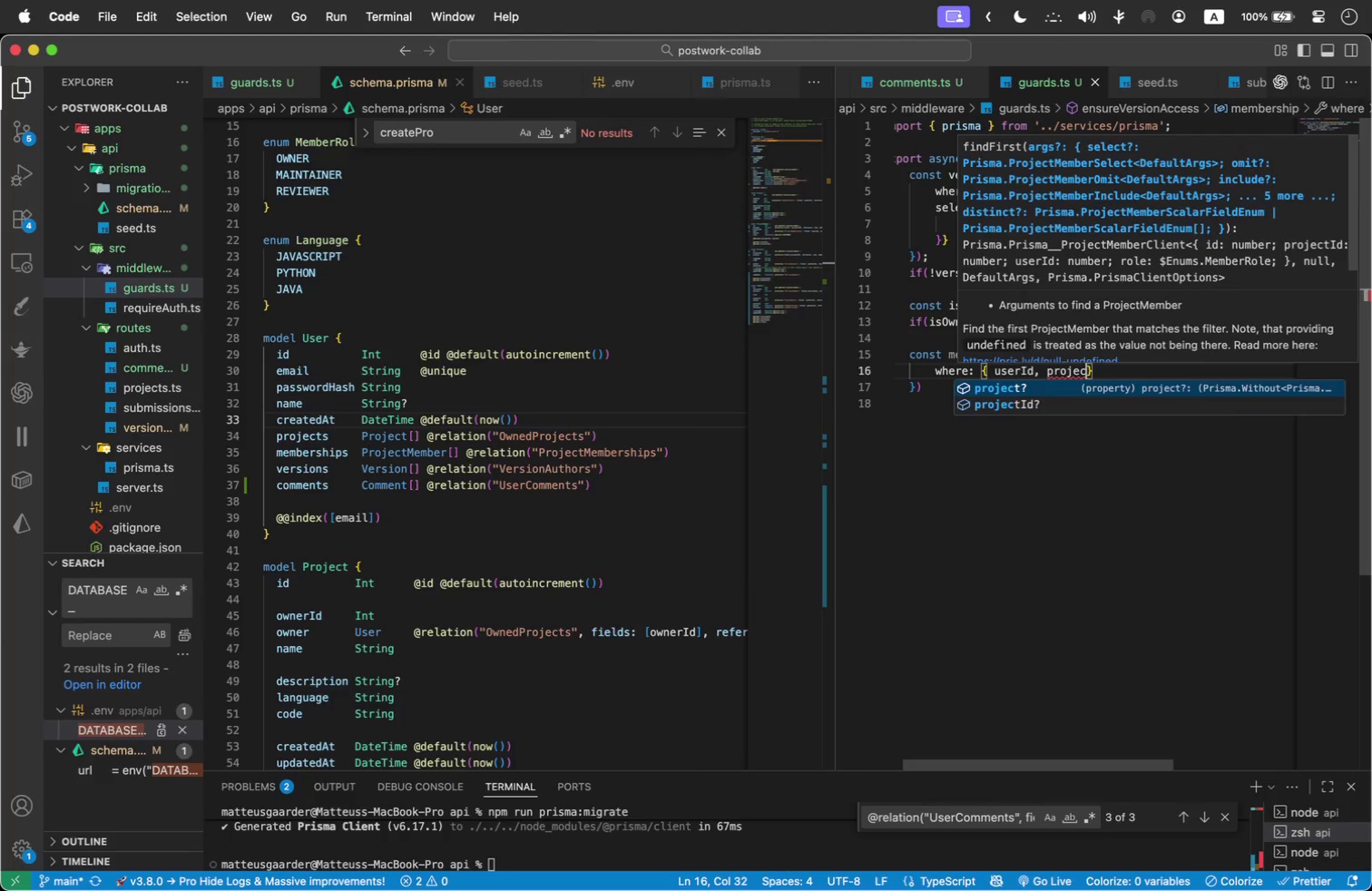 
key(ArrowDown)
 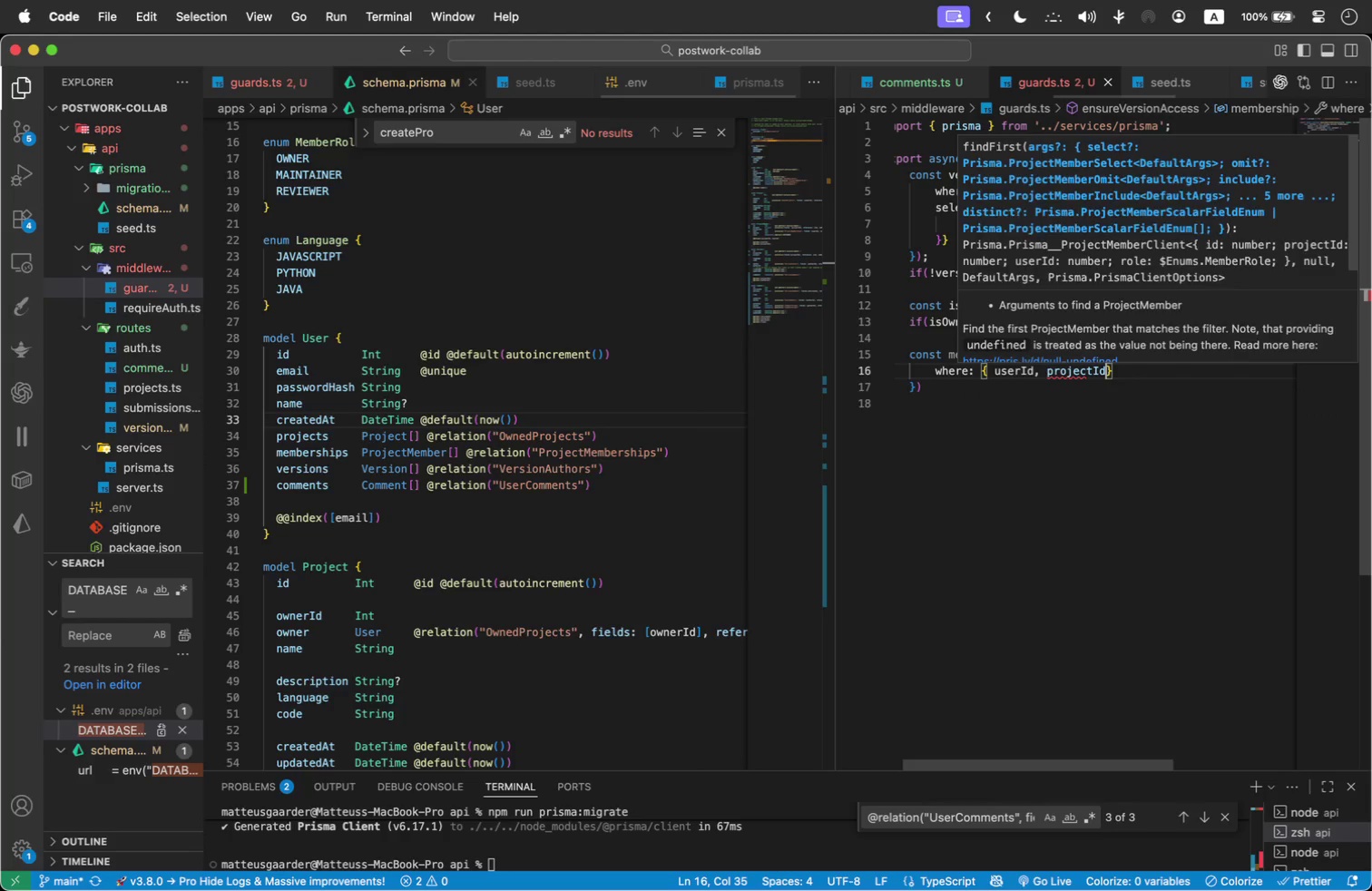 
key(Enter)
 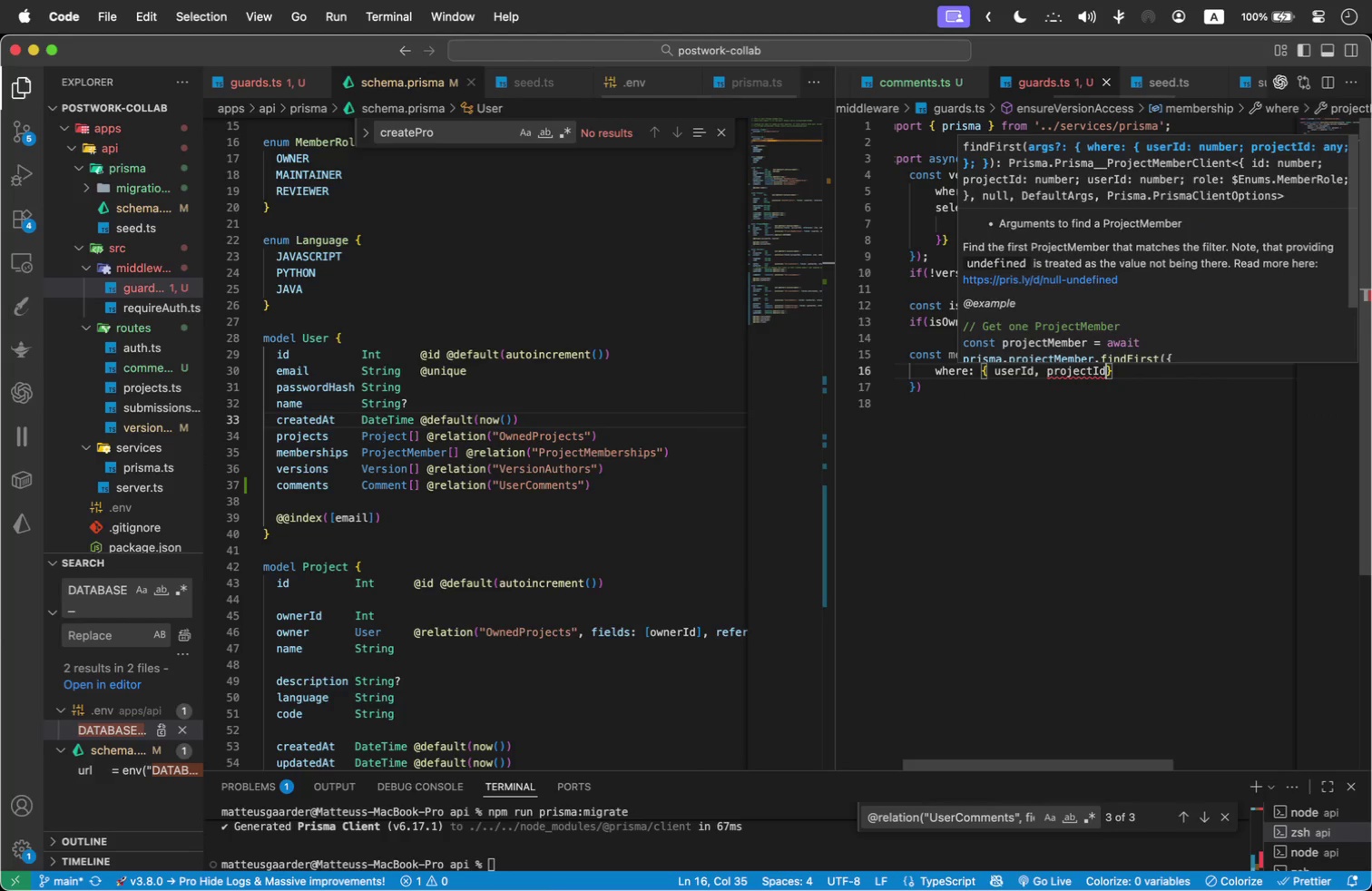 
type(: version.projectId )
 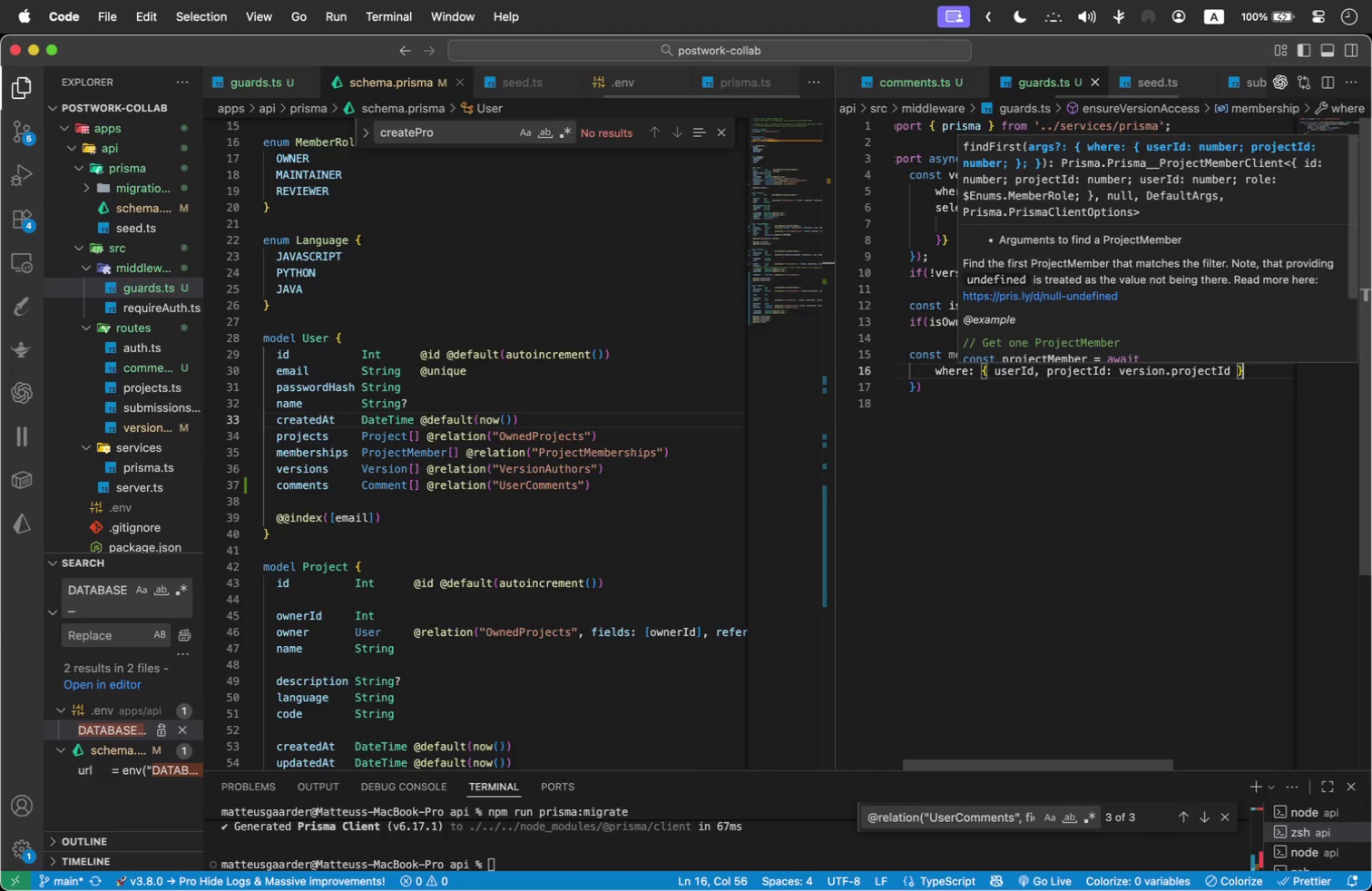 
key(ArrowRight)
 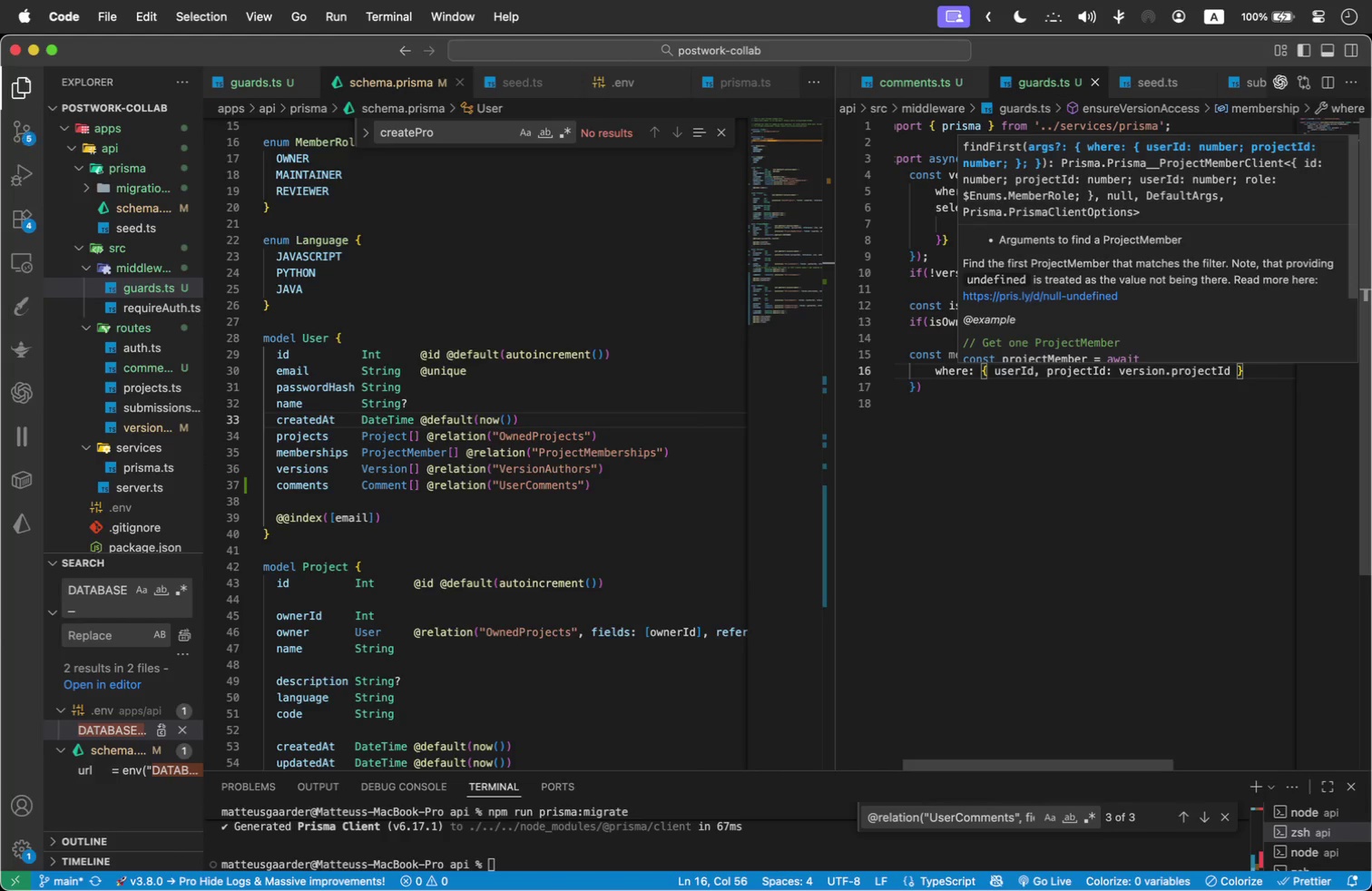 
key(Comma)
 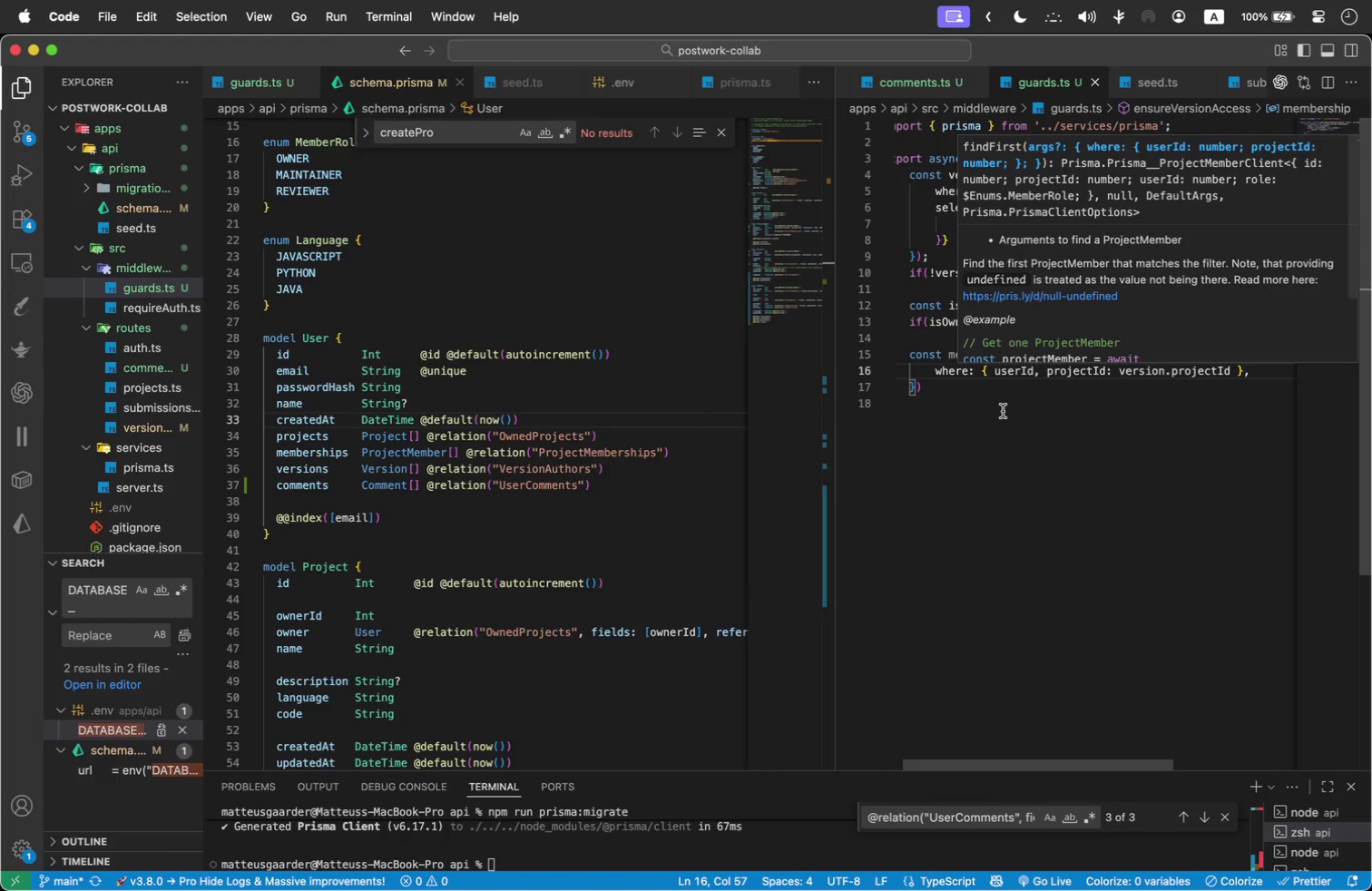 
left_click([989, 396])
 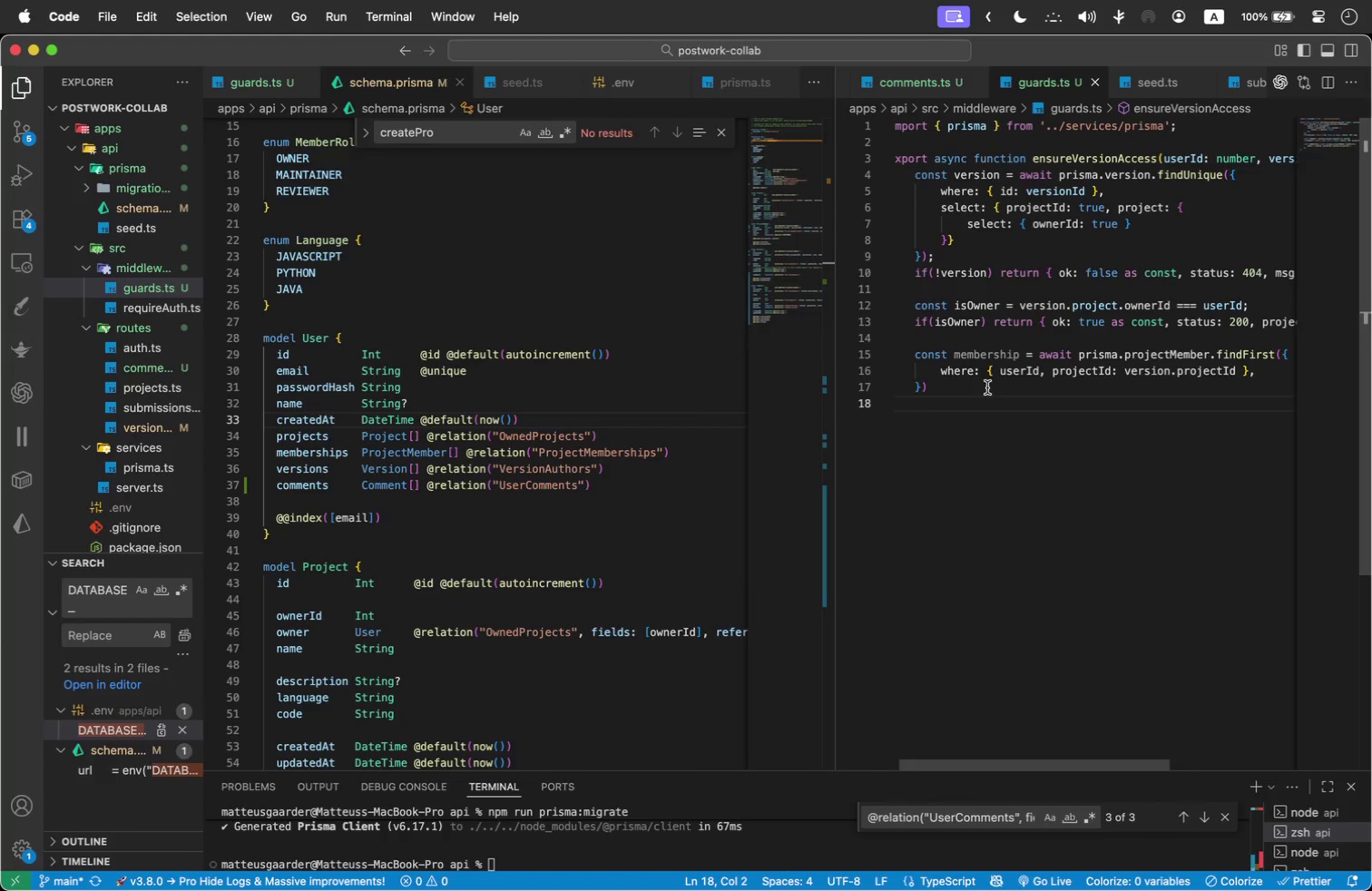 
double_click([987, 387])
 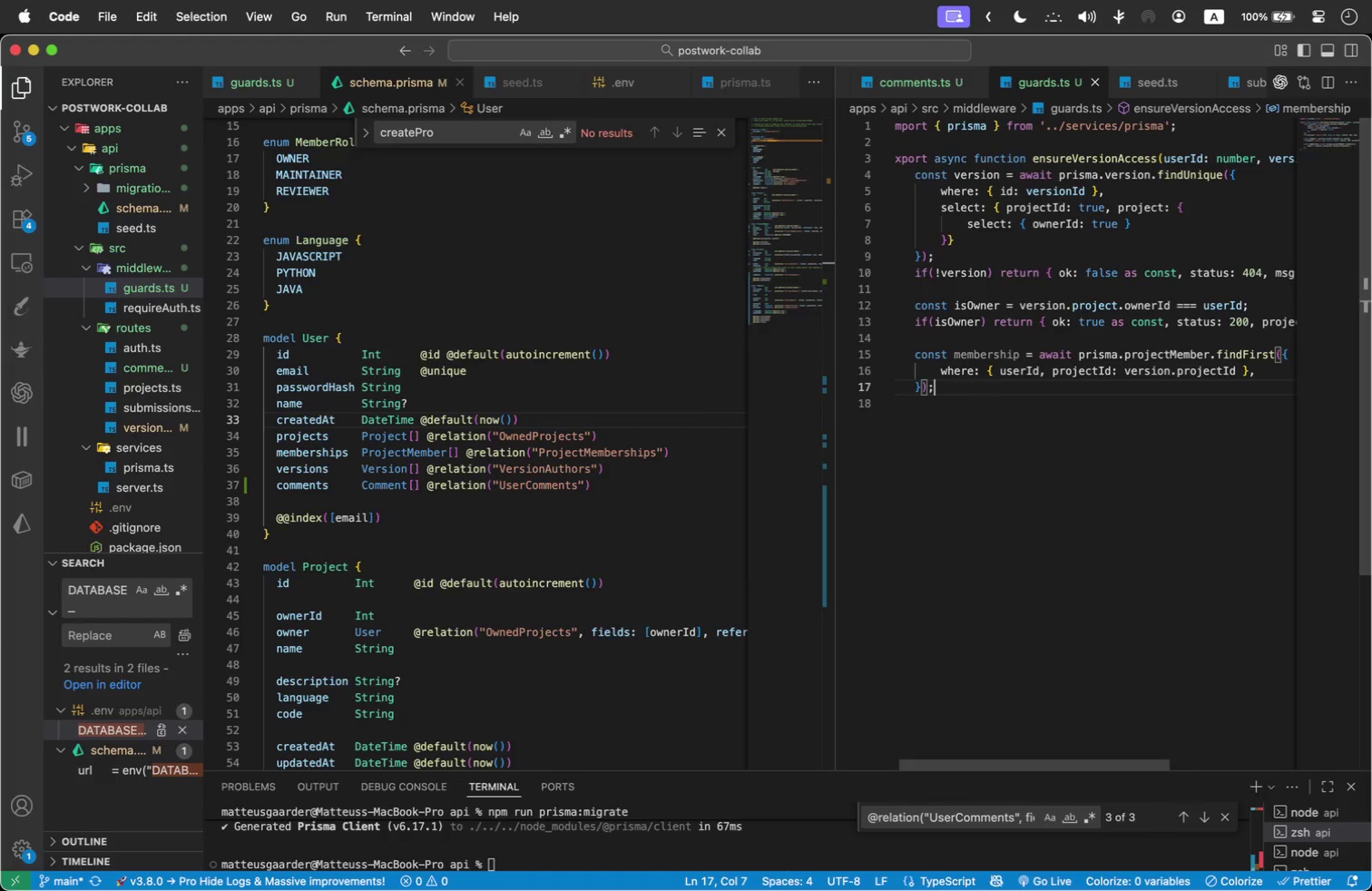 
key(Semicolon)
 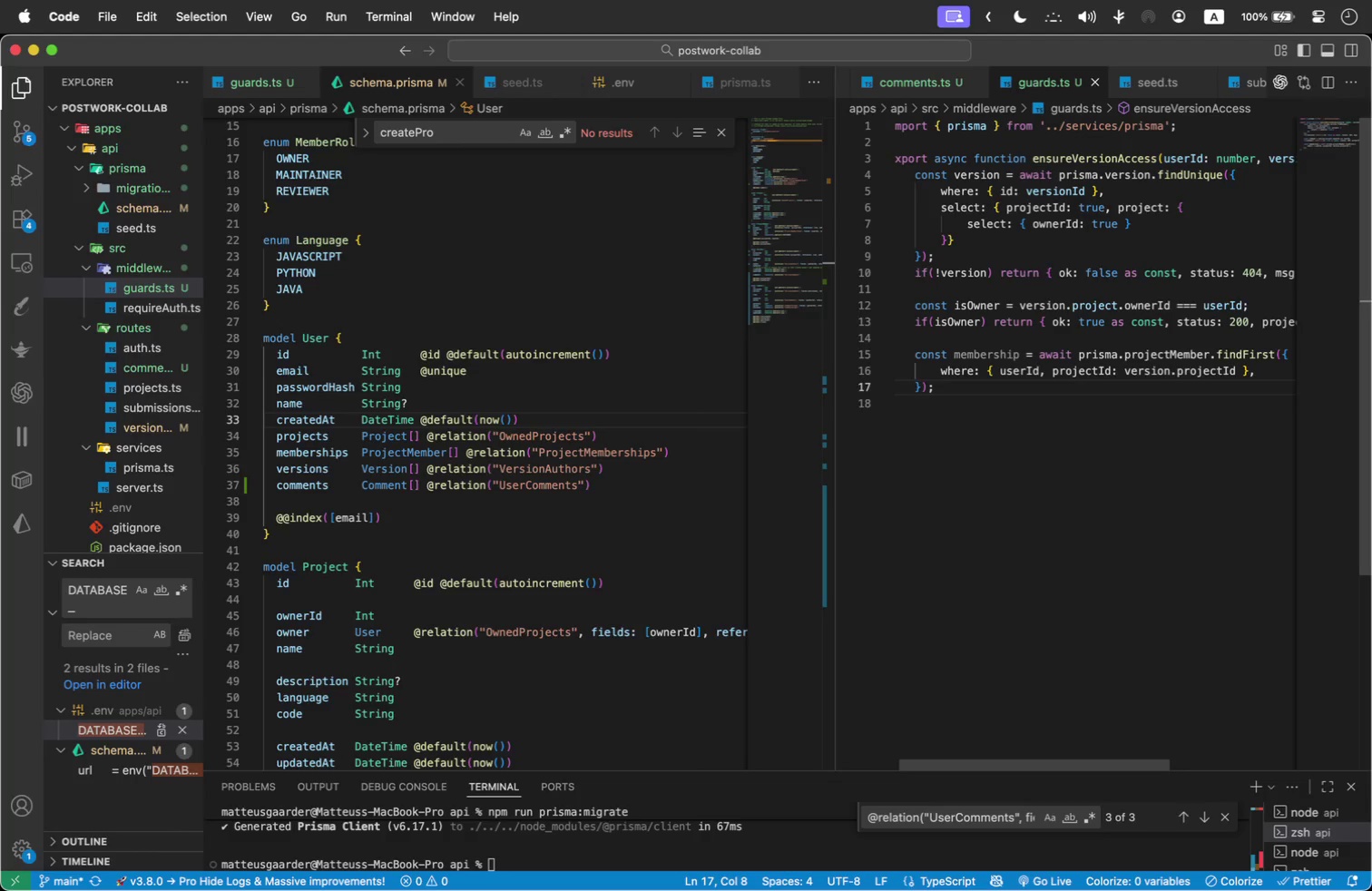 
key(Enter)
 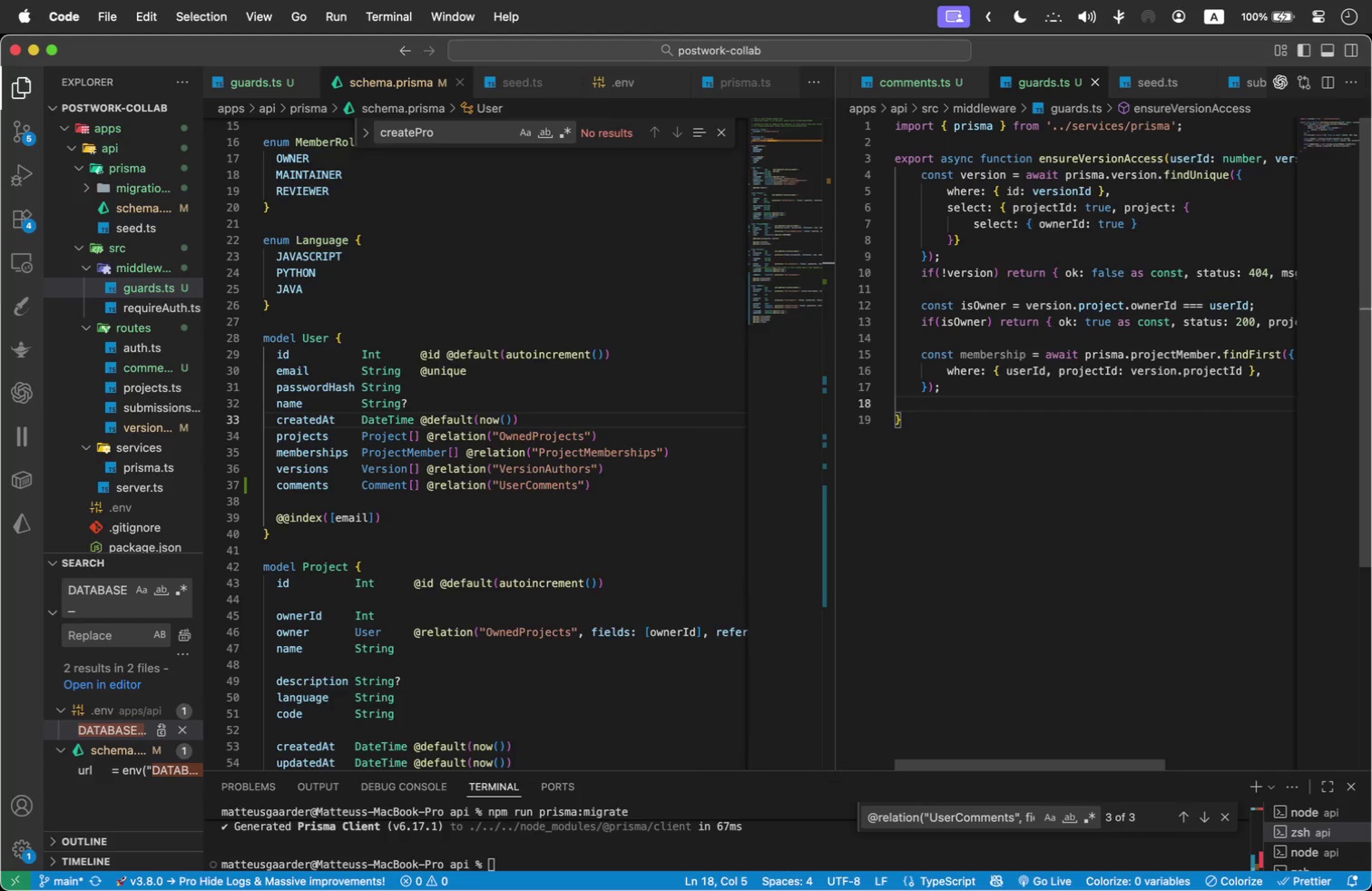 
type(if(!mem)
 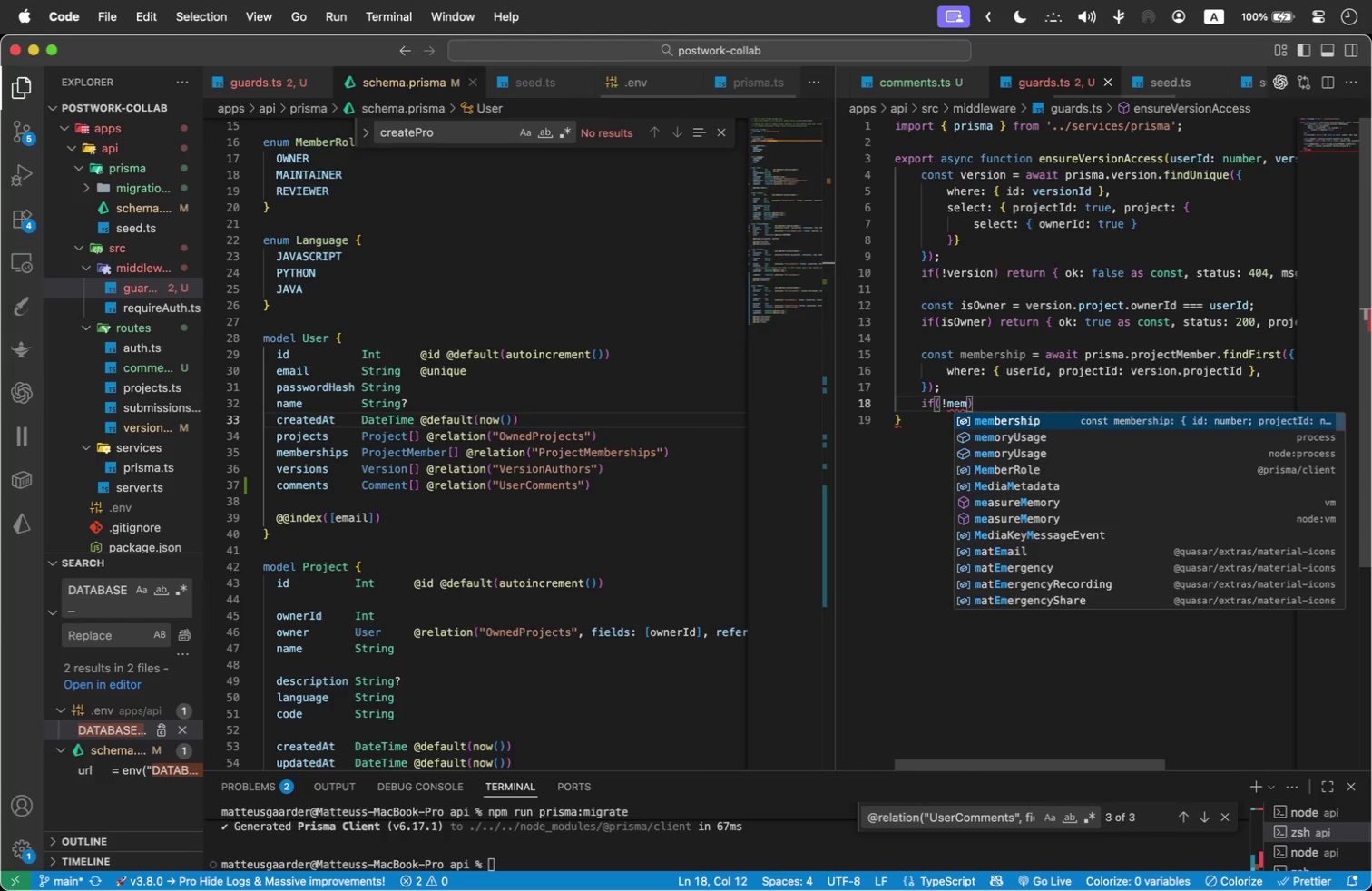 
key(Enter)
 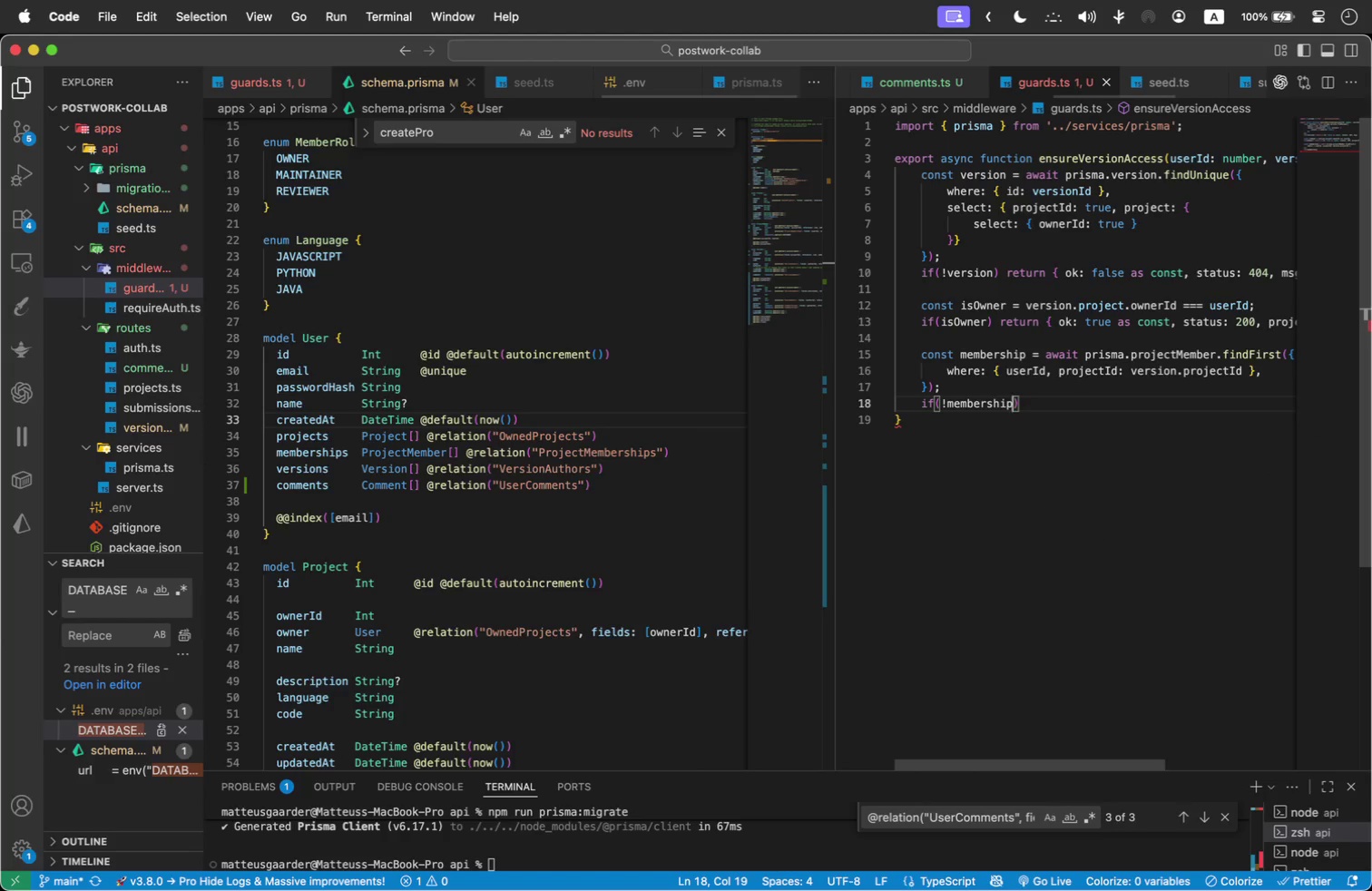 
key(ArrowRight)
 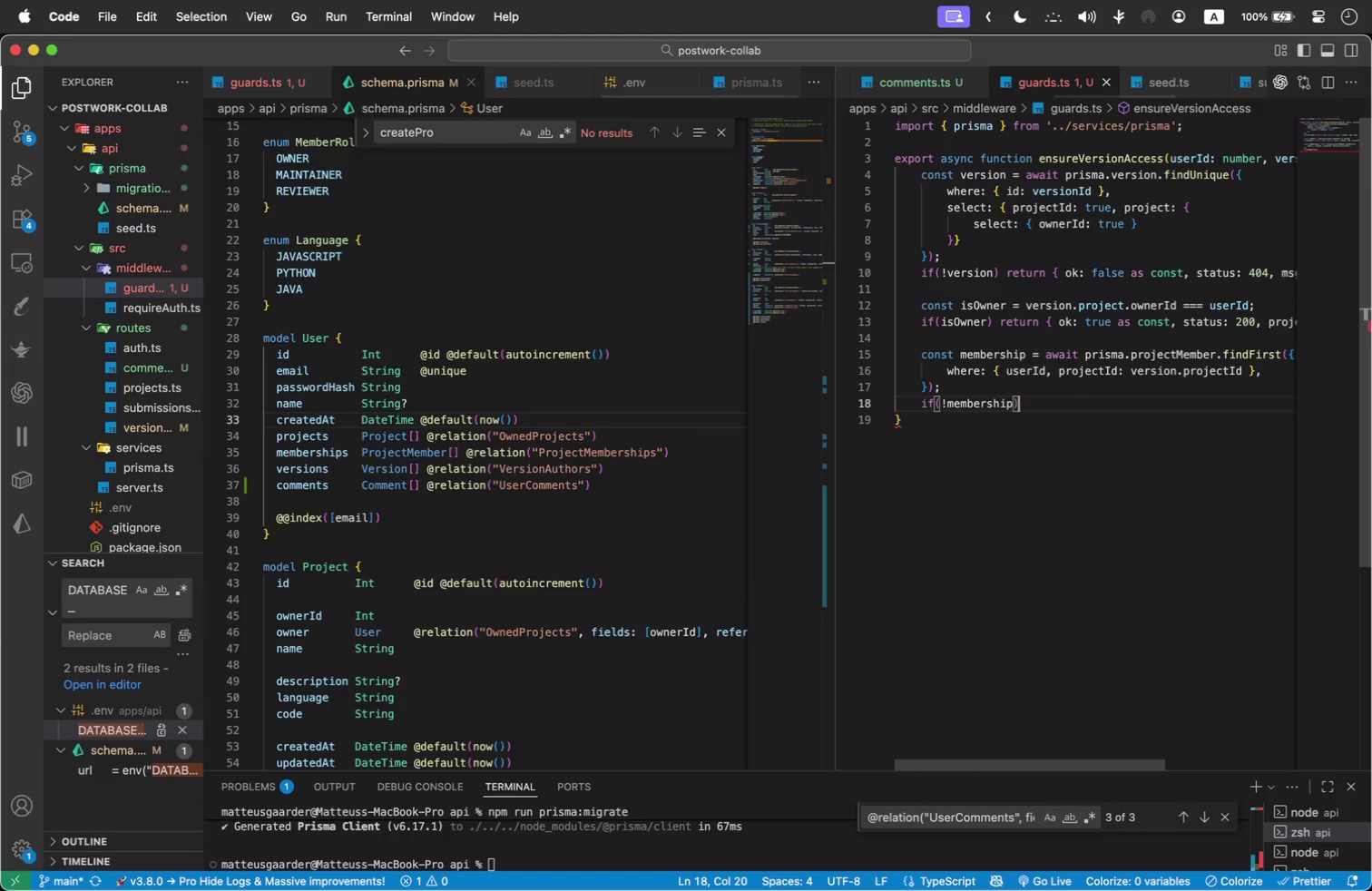 
type( return)
 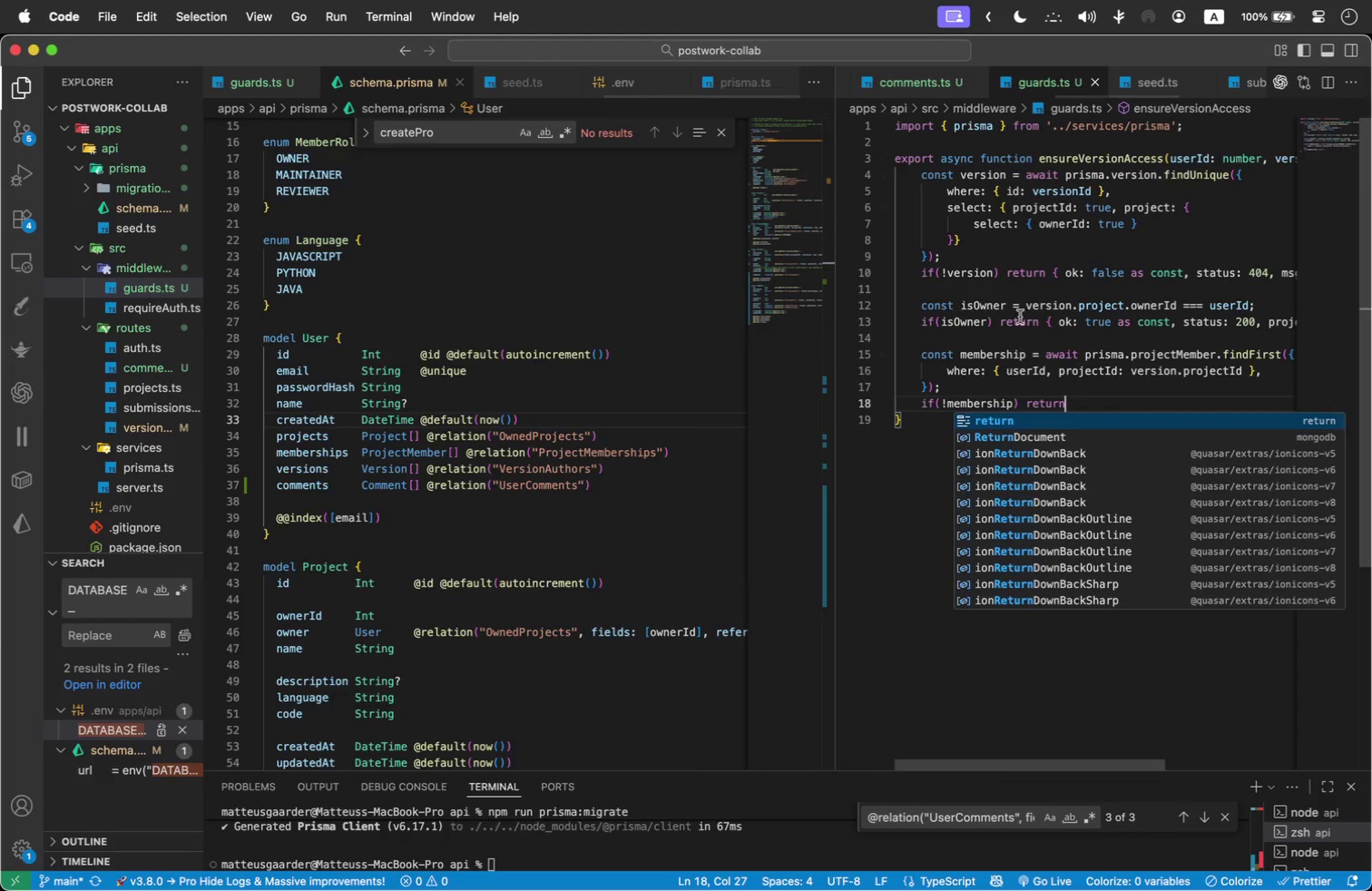 
left_click_drag(start_coordinate=[1044, 319], to_coordinate=[1303, 327])
 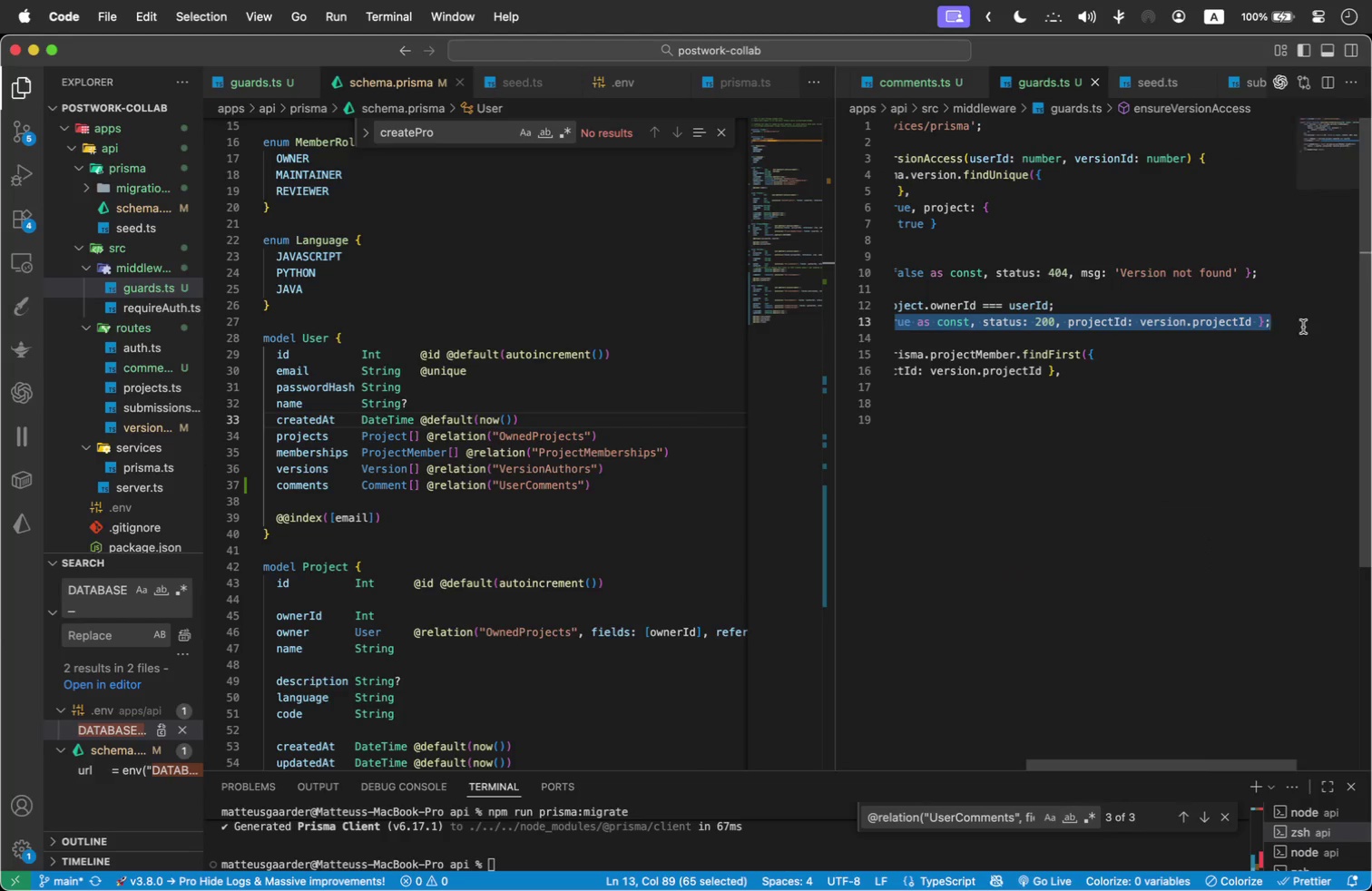 
key(Meta+C)
 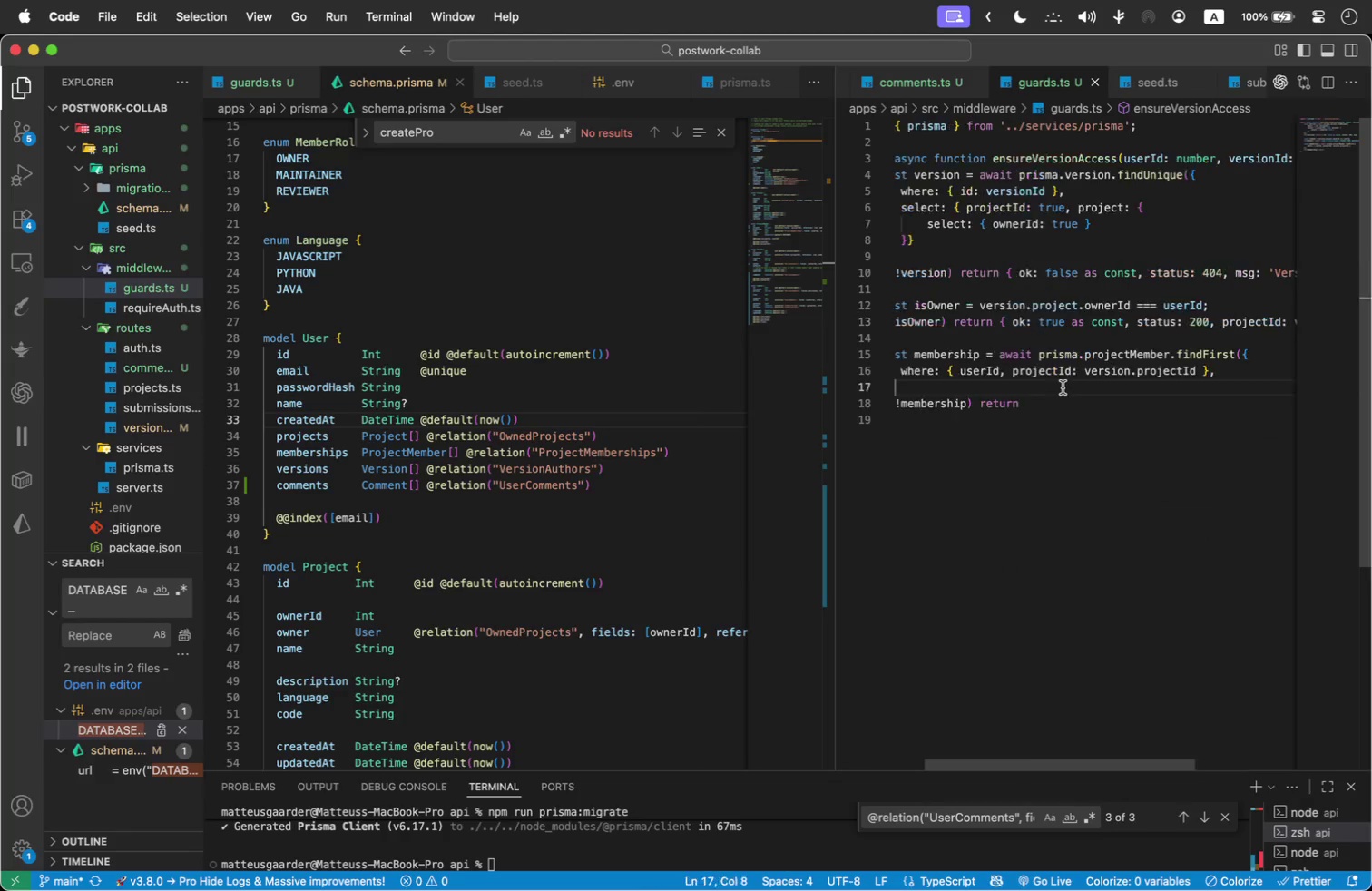 
left_click([1063, 387])
 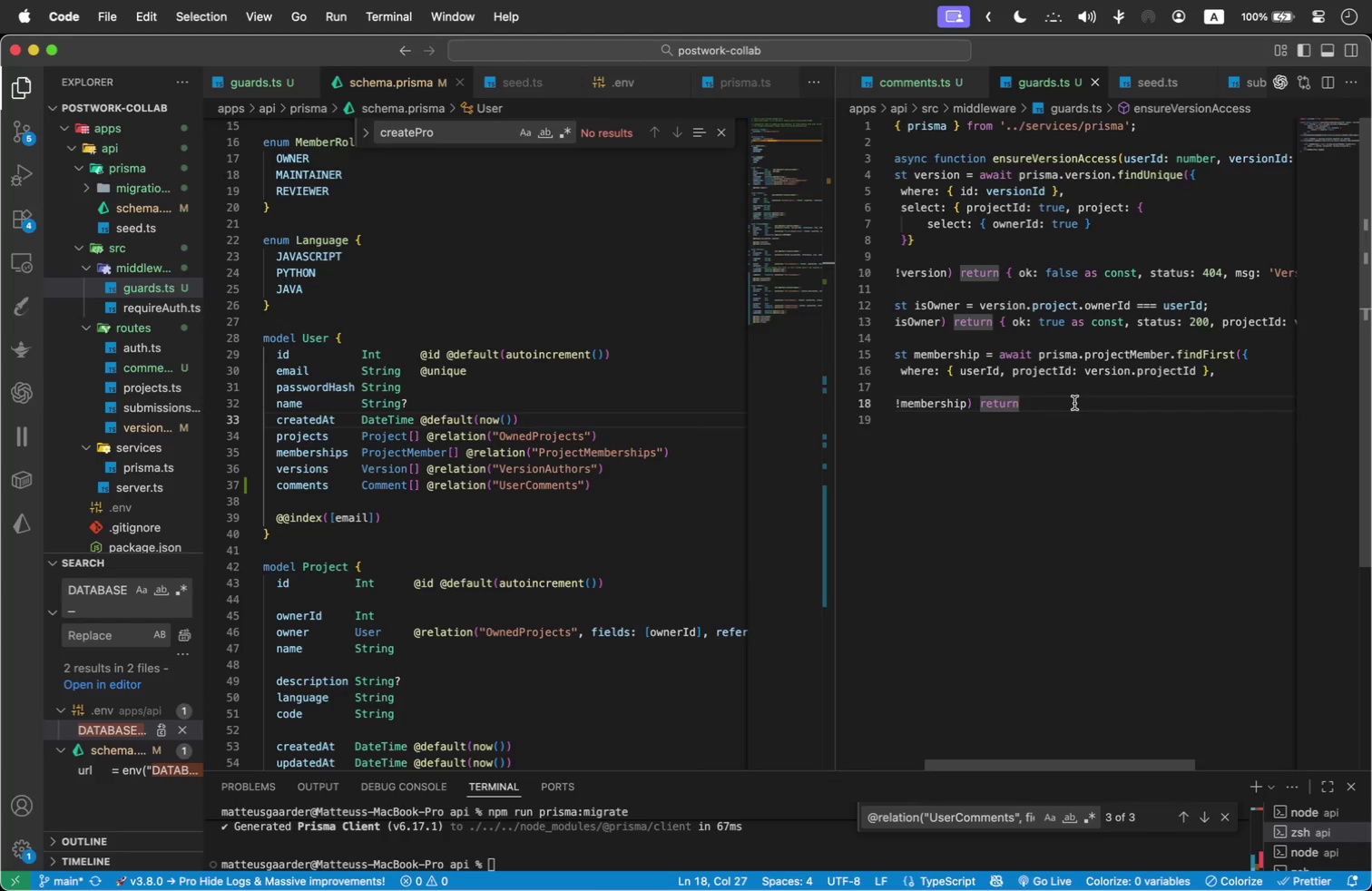 
key(Space)
 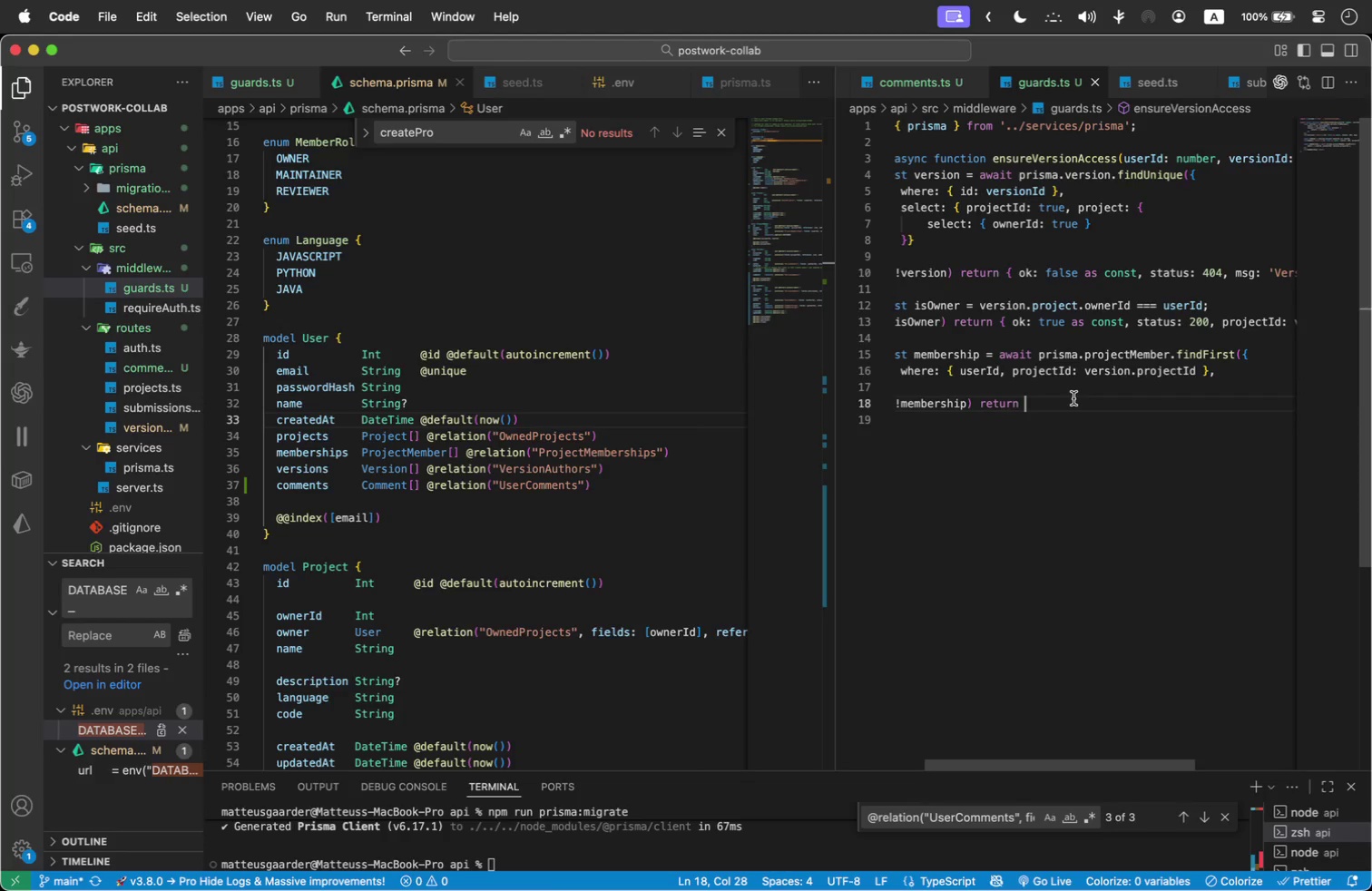 
key(Meta+V)
 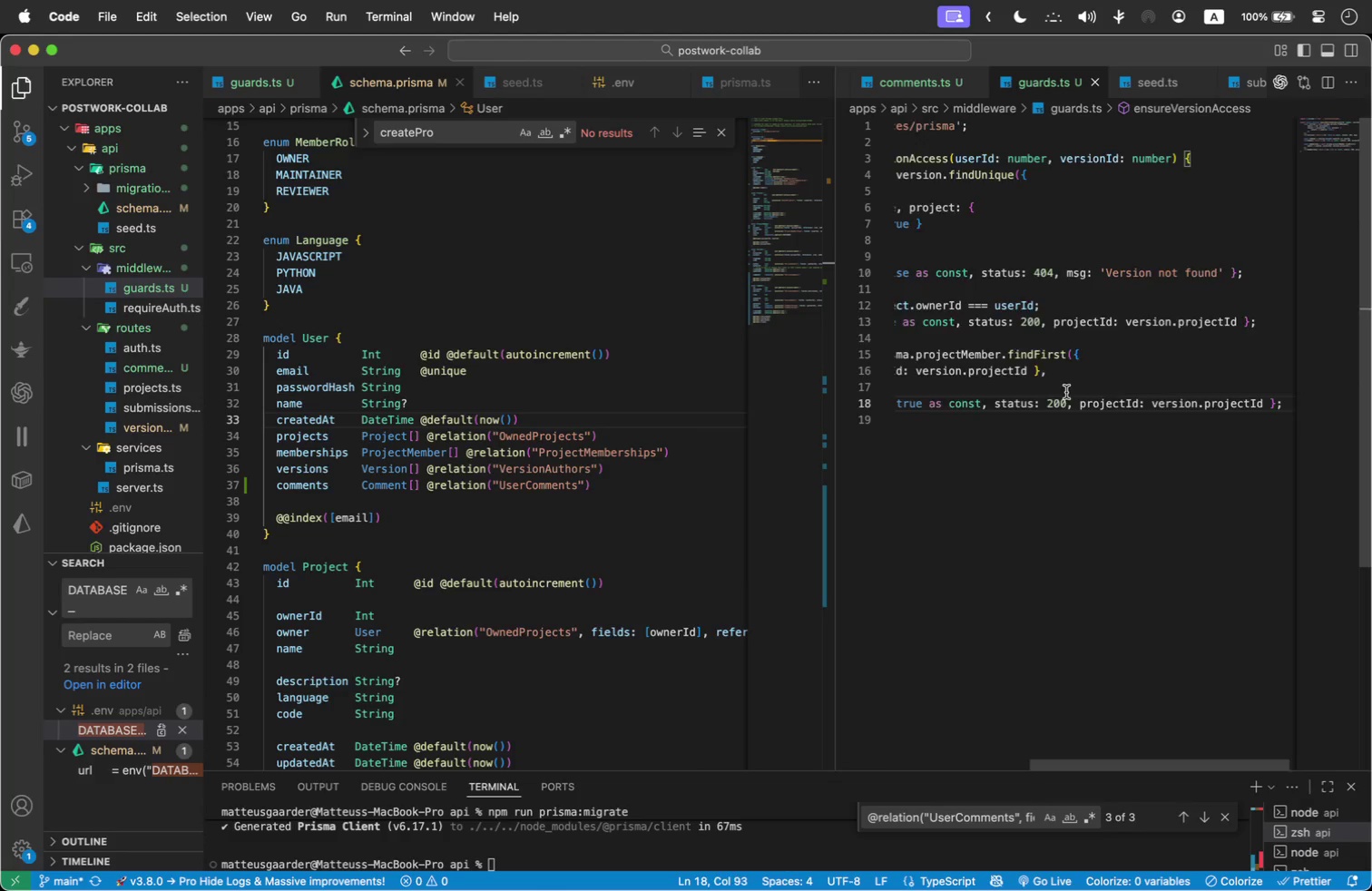 
left_click([1066, 392])
 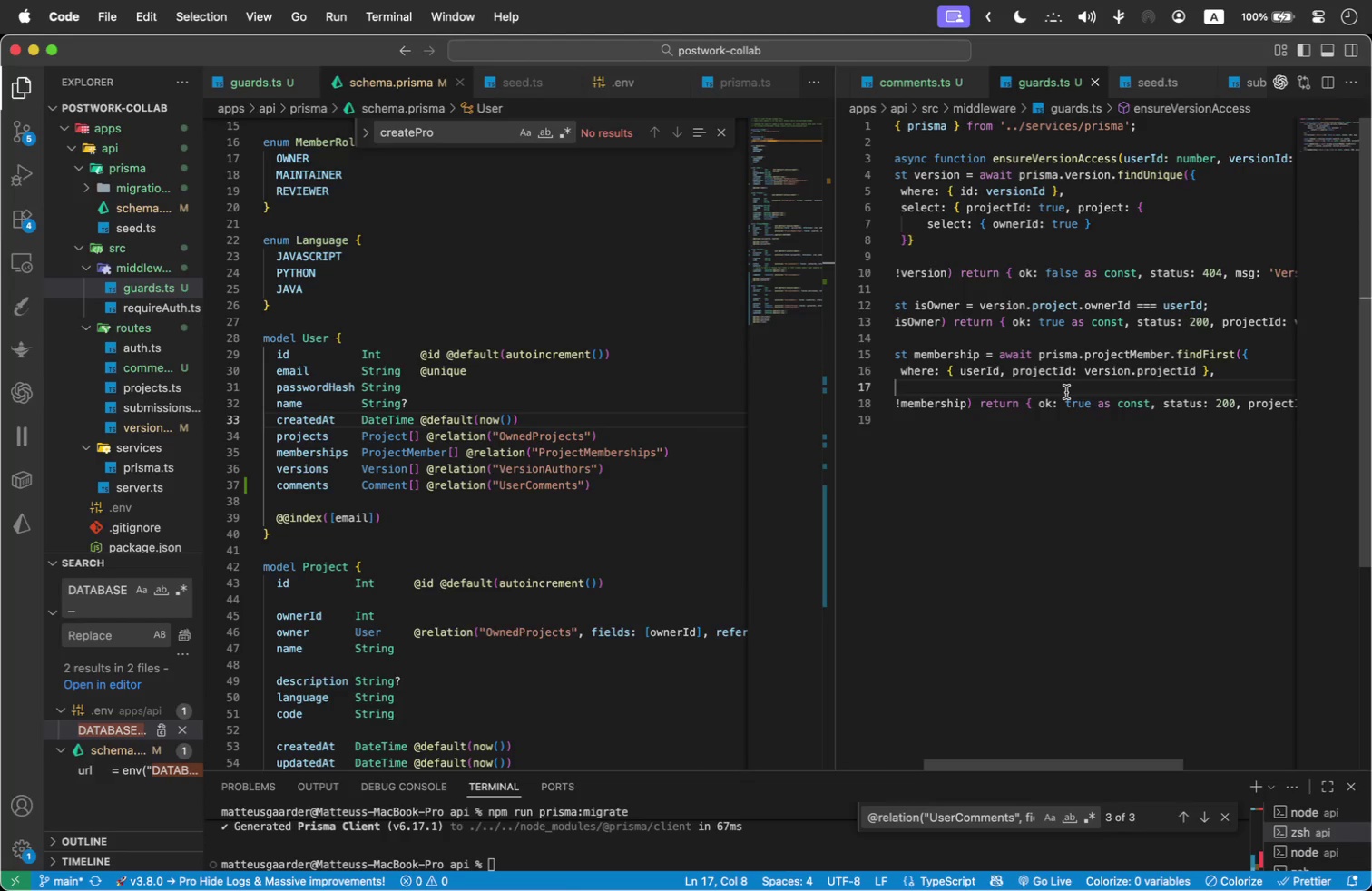 
key(Backspace)
 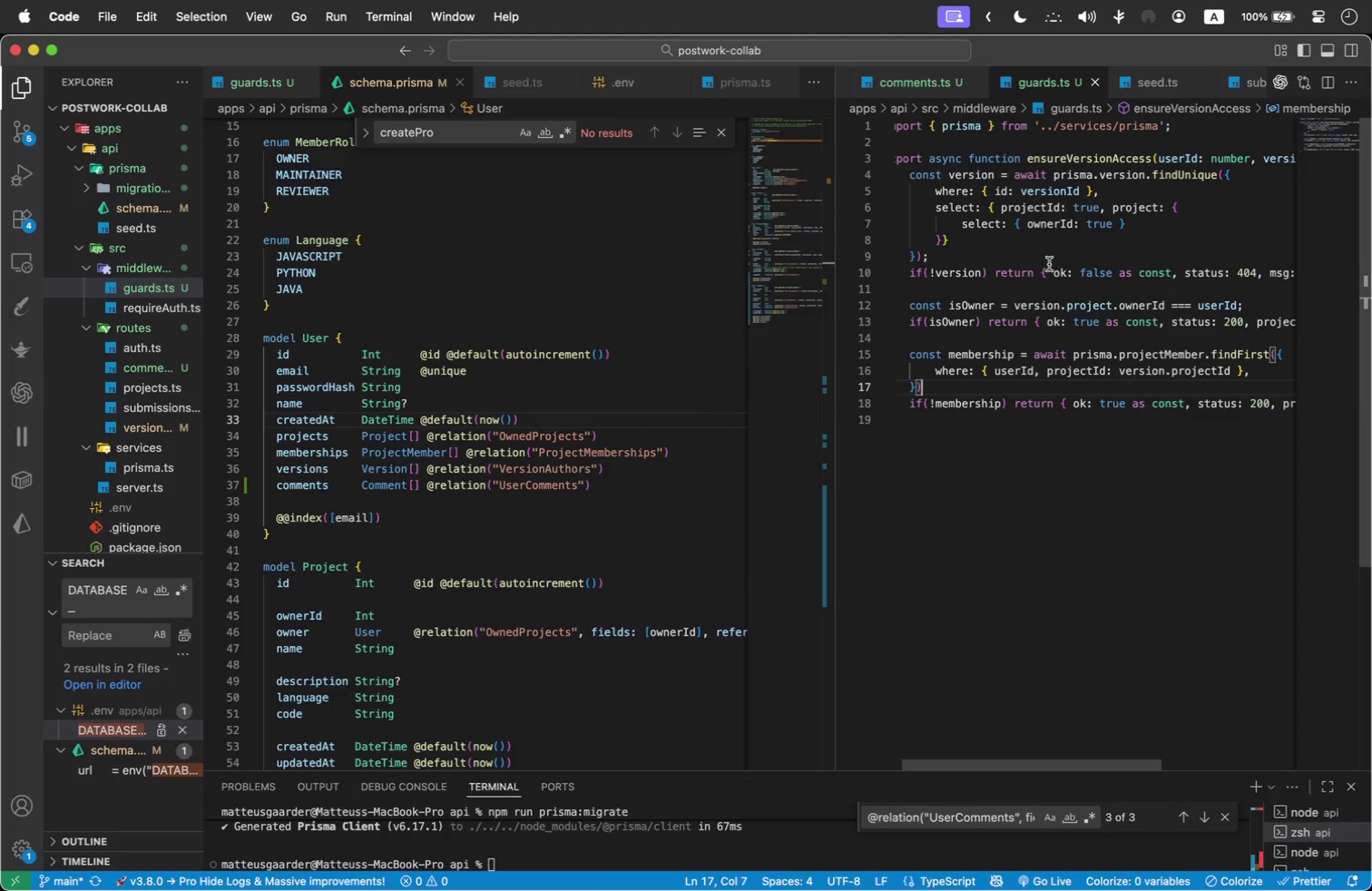 
left_click_drag(start_coordinate=[1041, 272], to_coordinate=[1287, 284])
 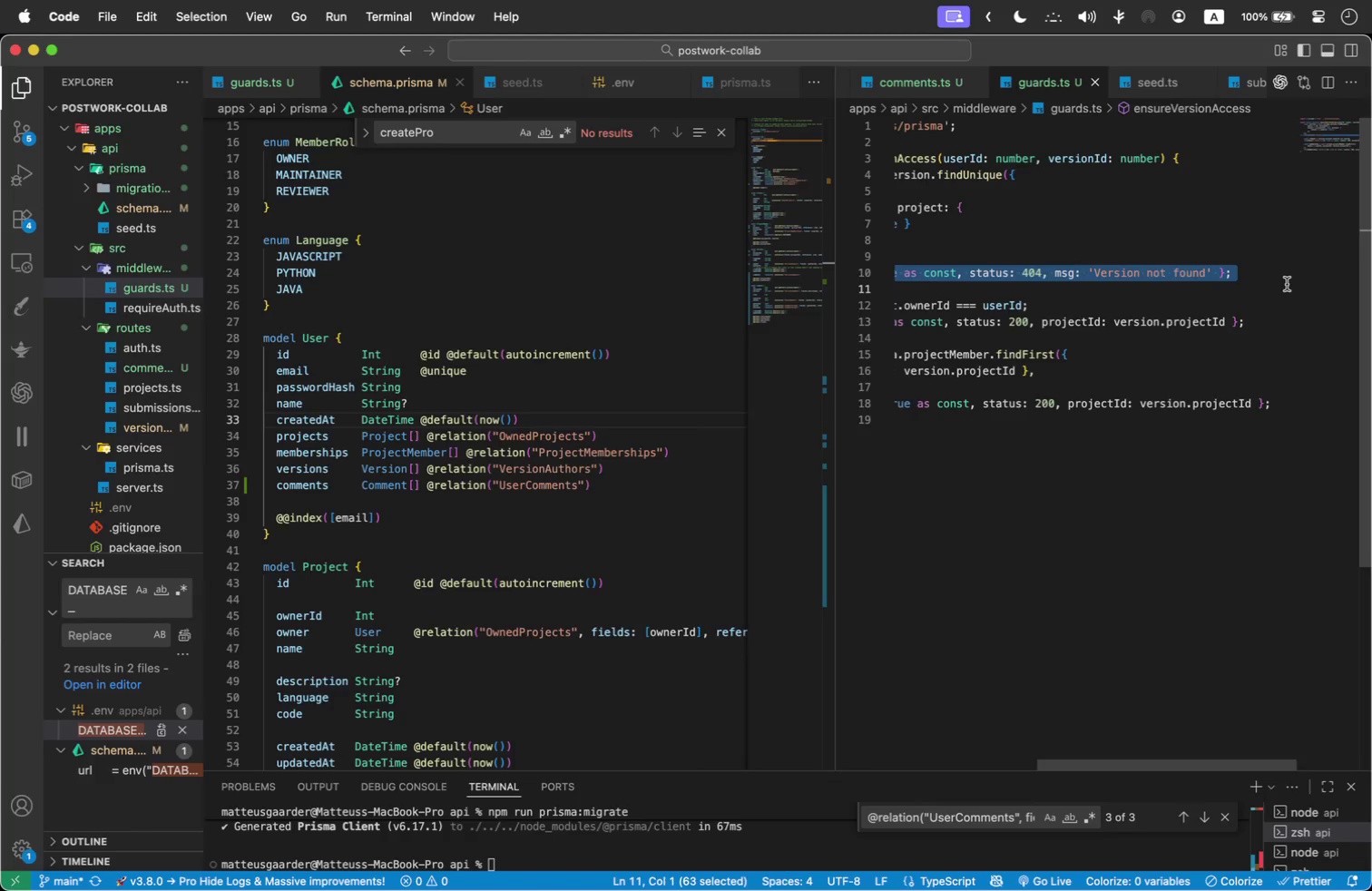 
key(Meta+C)
 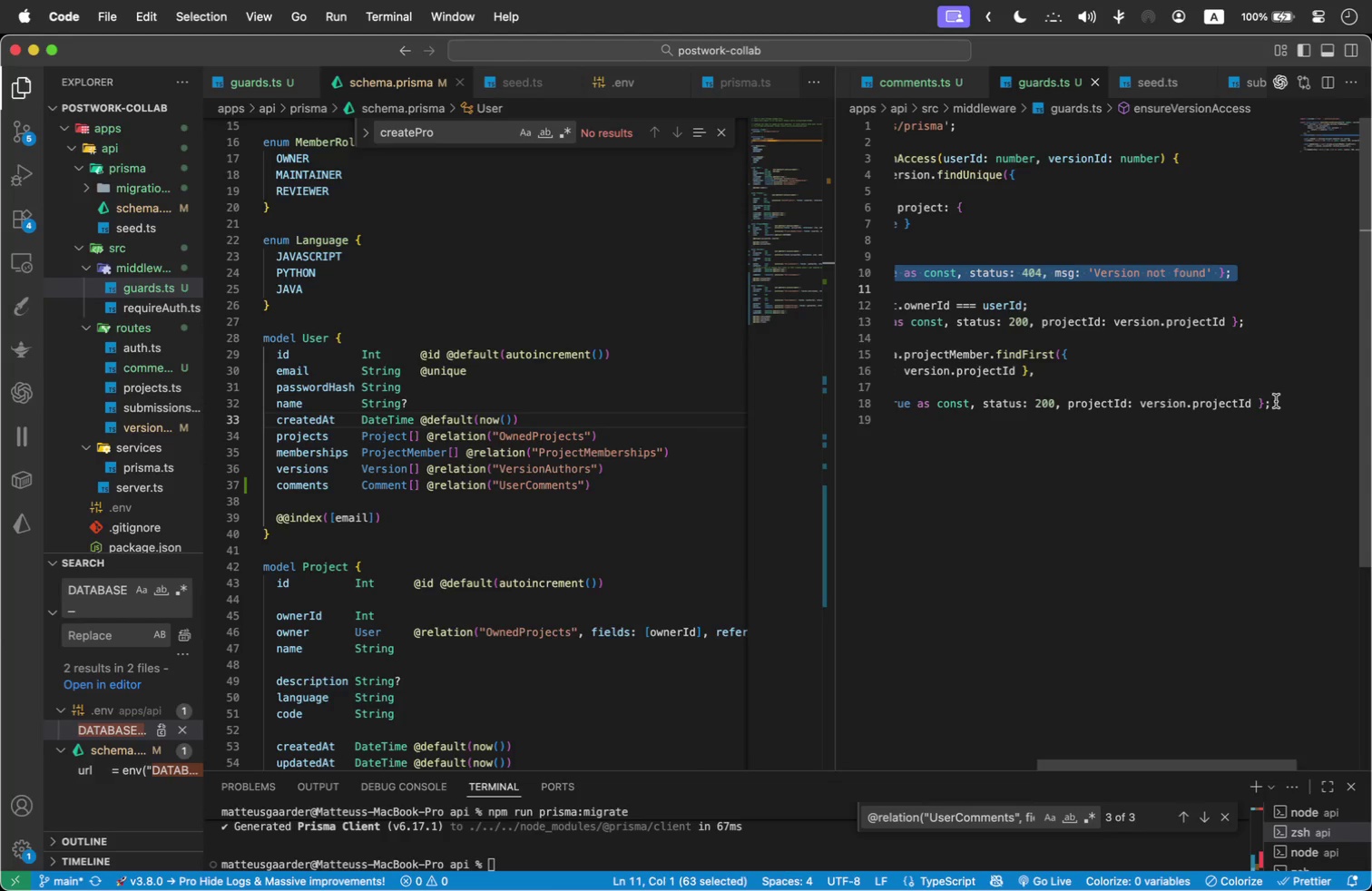 
left_click_drag(start_coordinate=[1273, 401], to_coordinate=[1027, 404])
 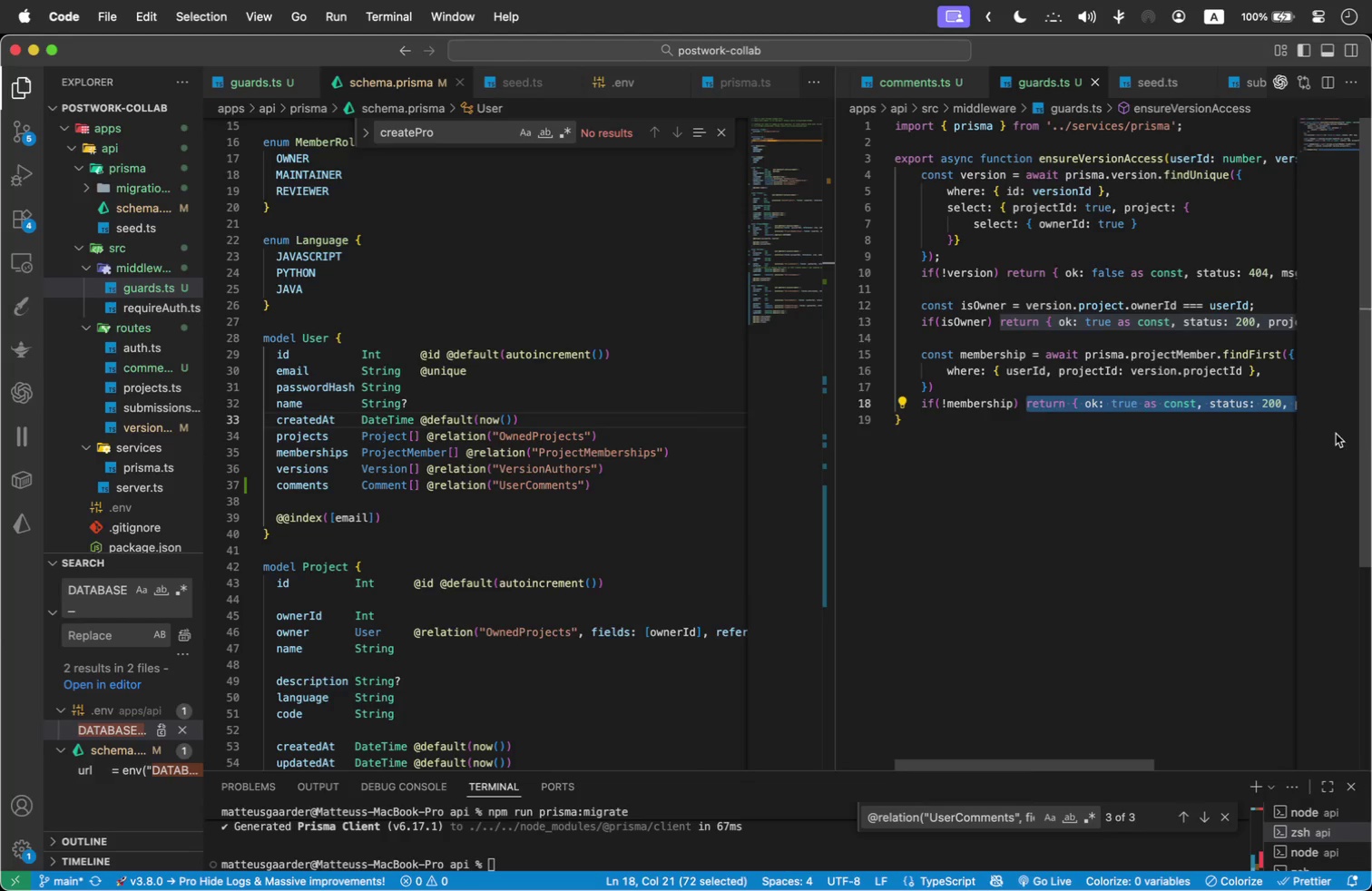 
key(Meta+V)
 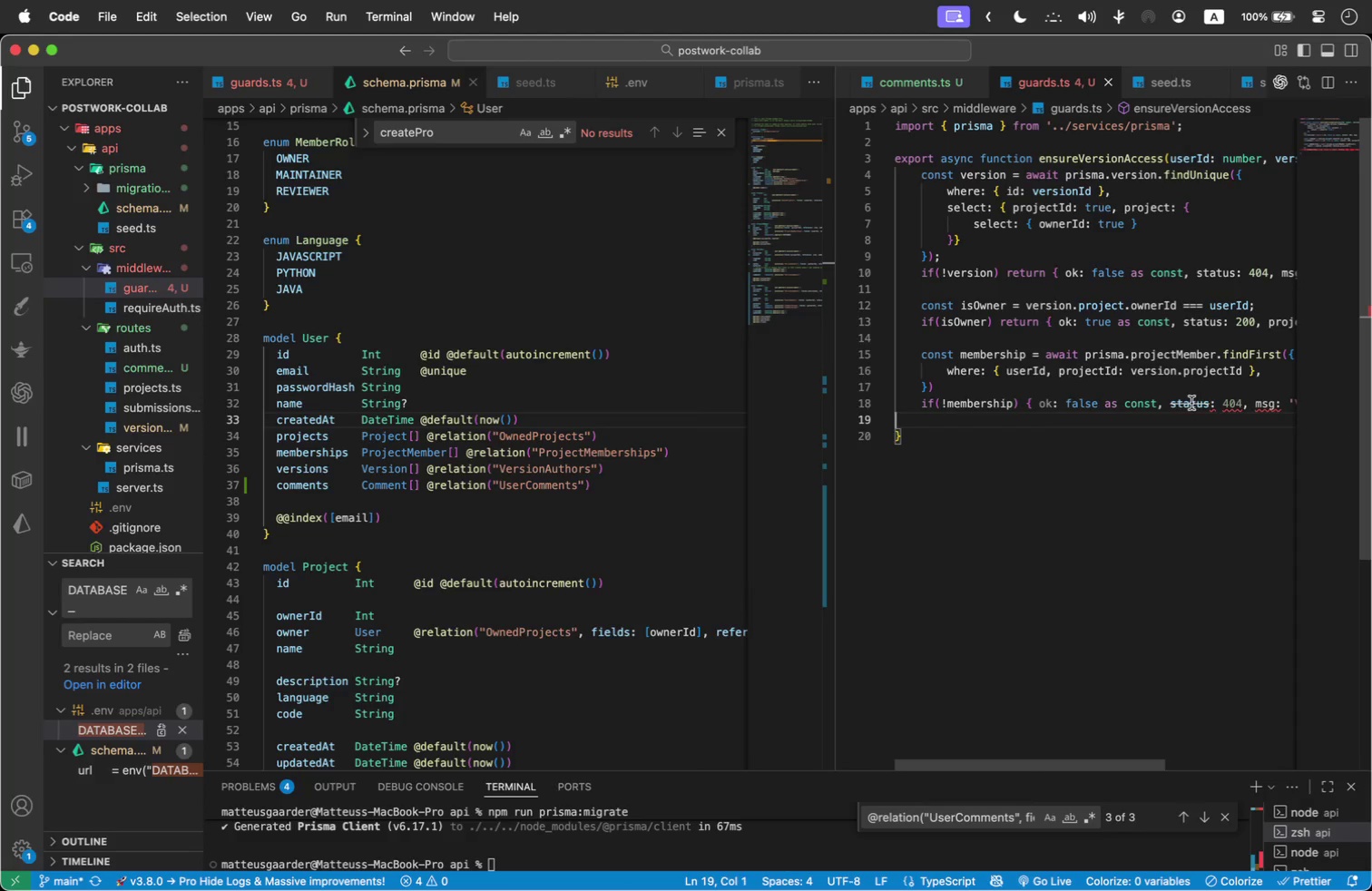 
left_click([1194, 403])
 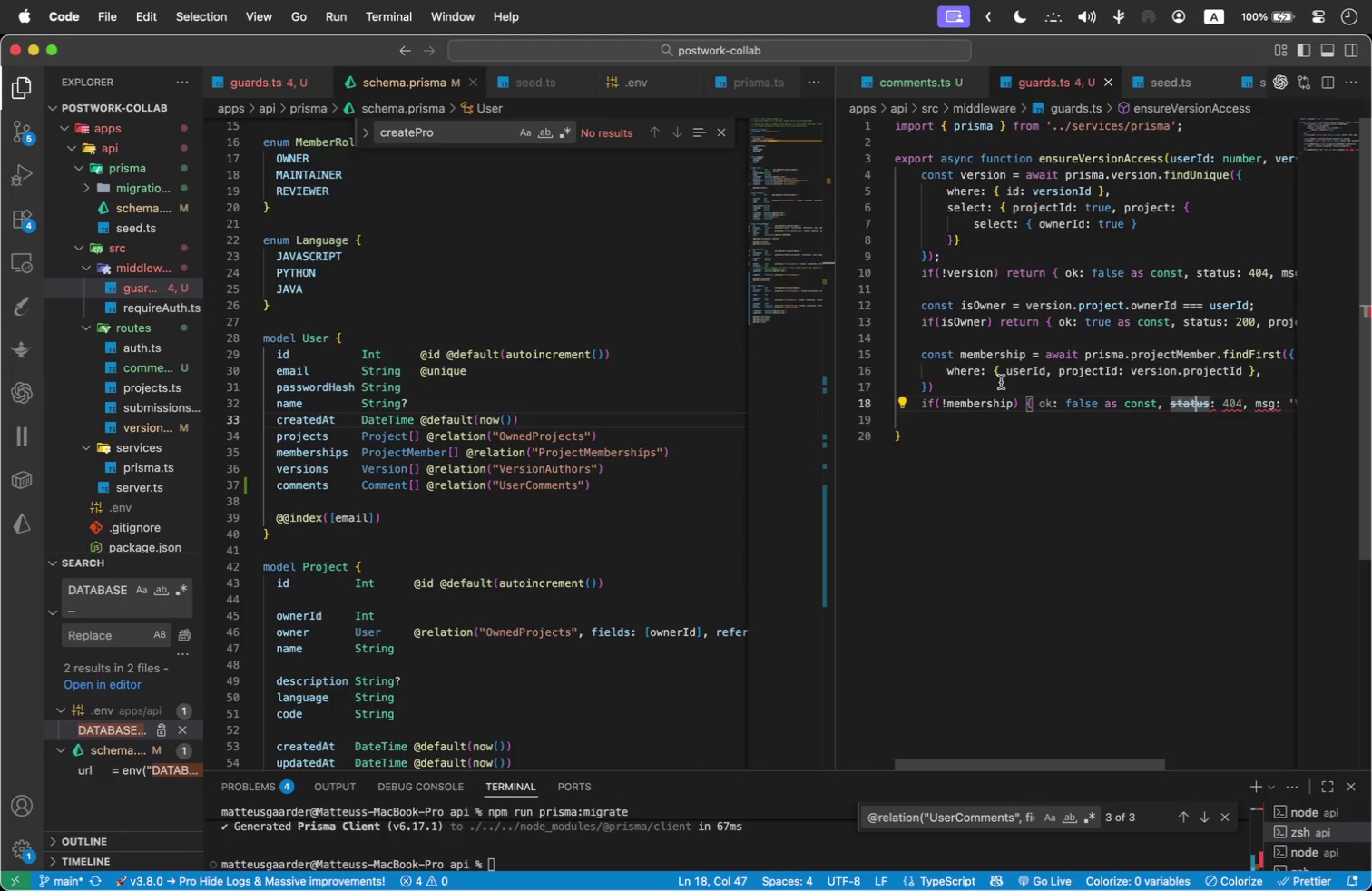 
left_click([1023, 395])
 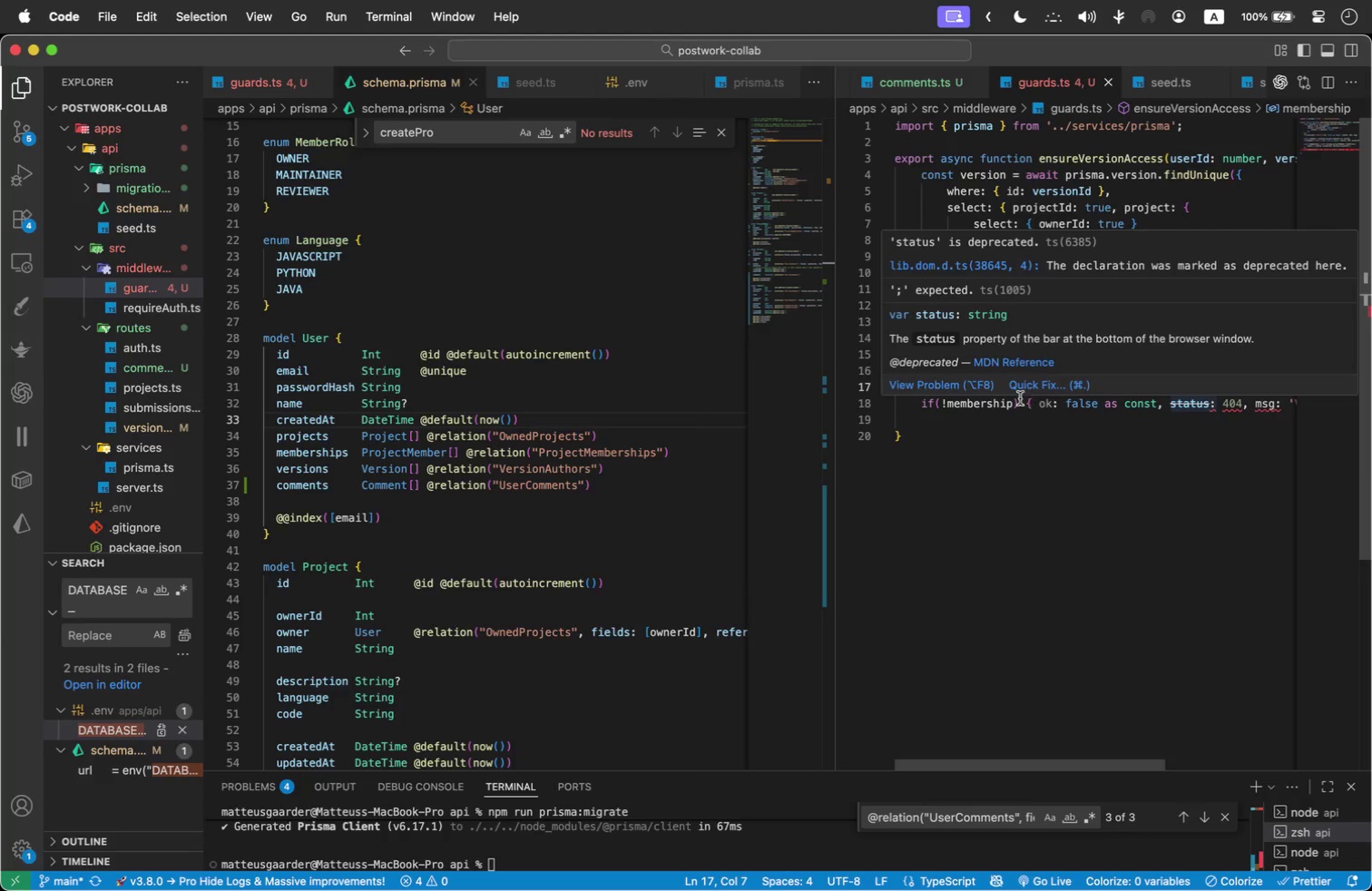 
left_click([1017, 406])
 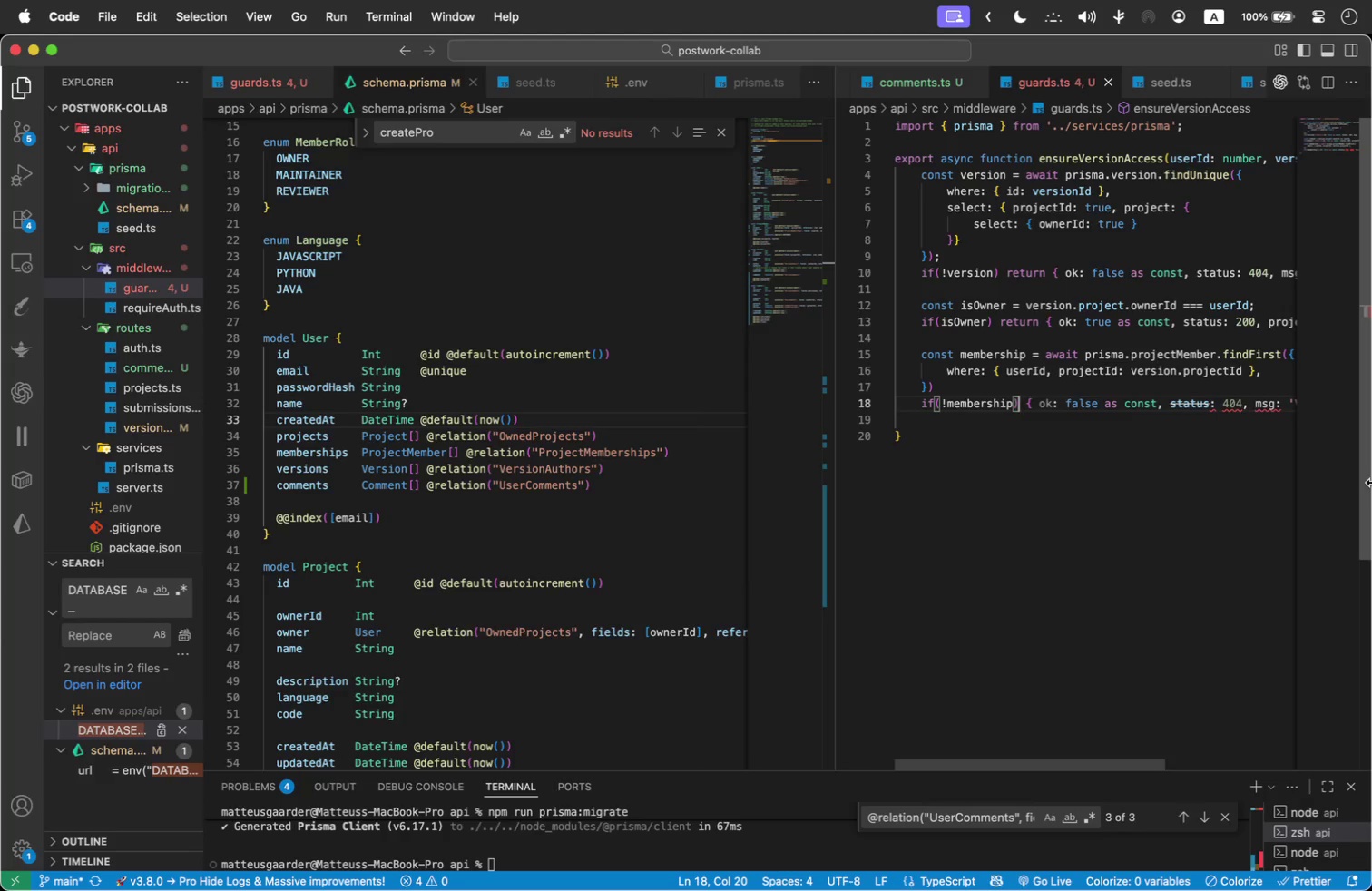 
type( return)
 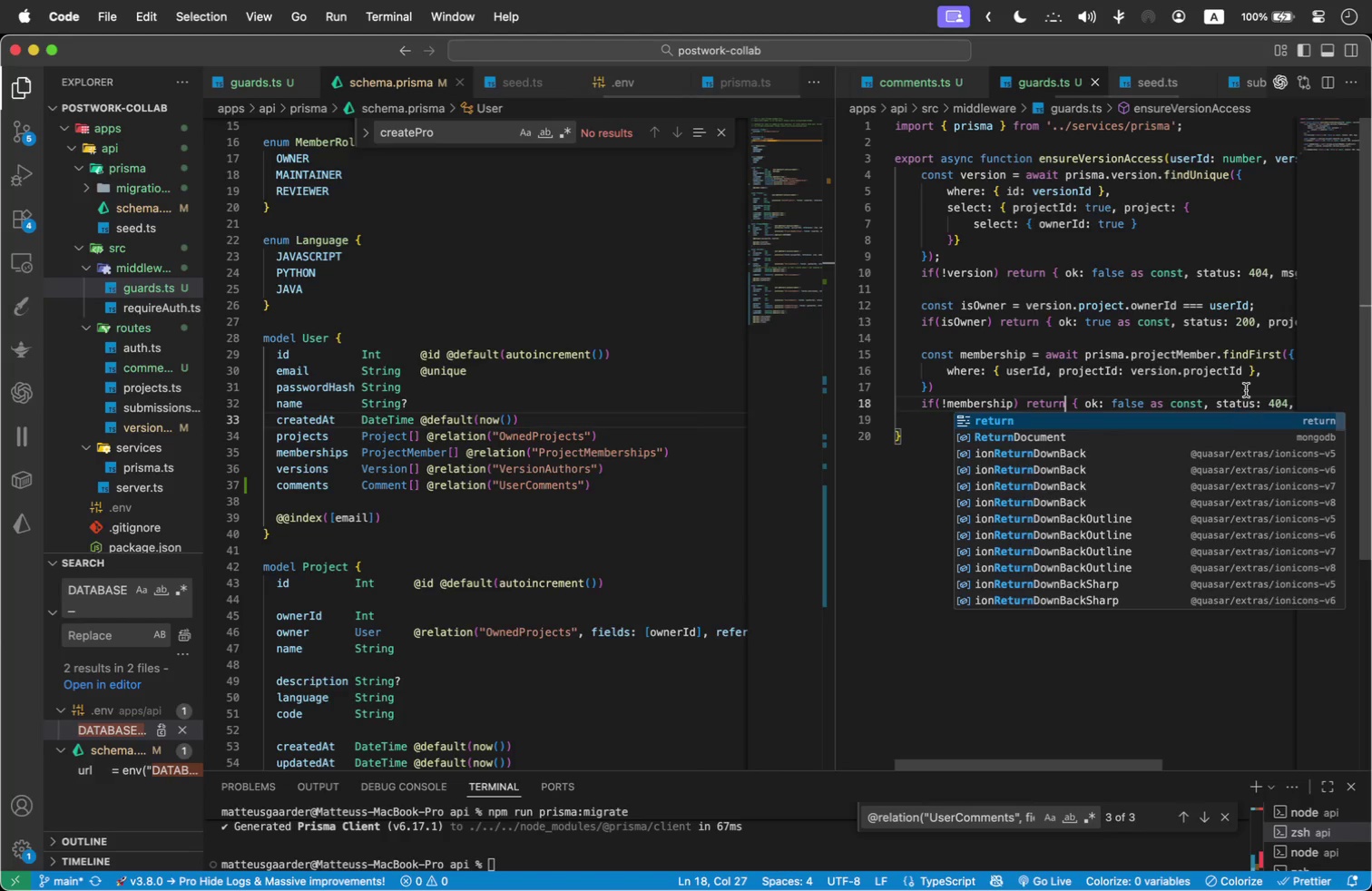 
left_click([1234, 340])
 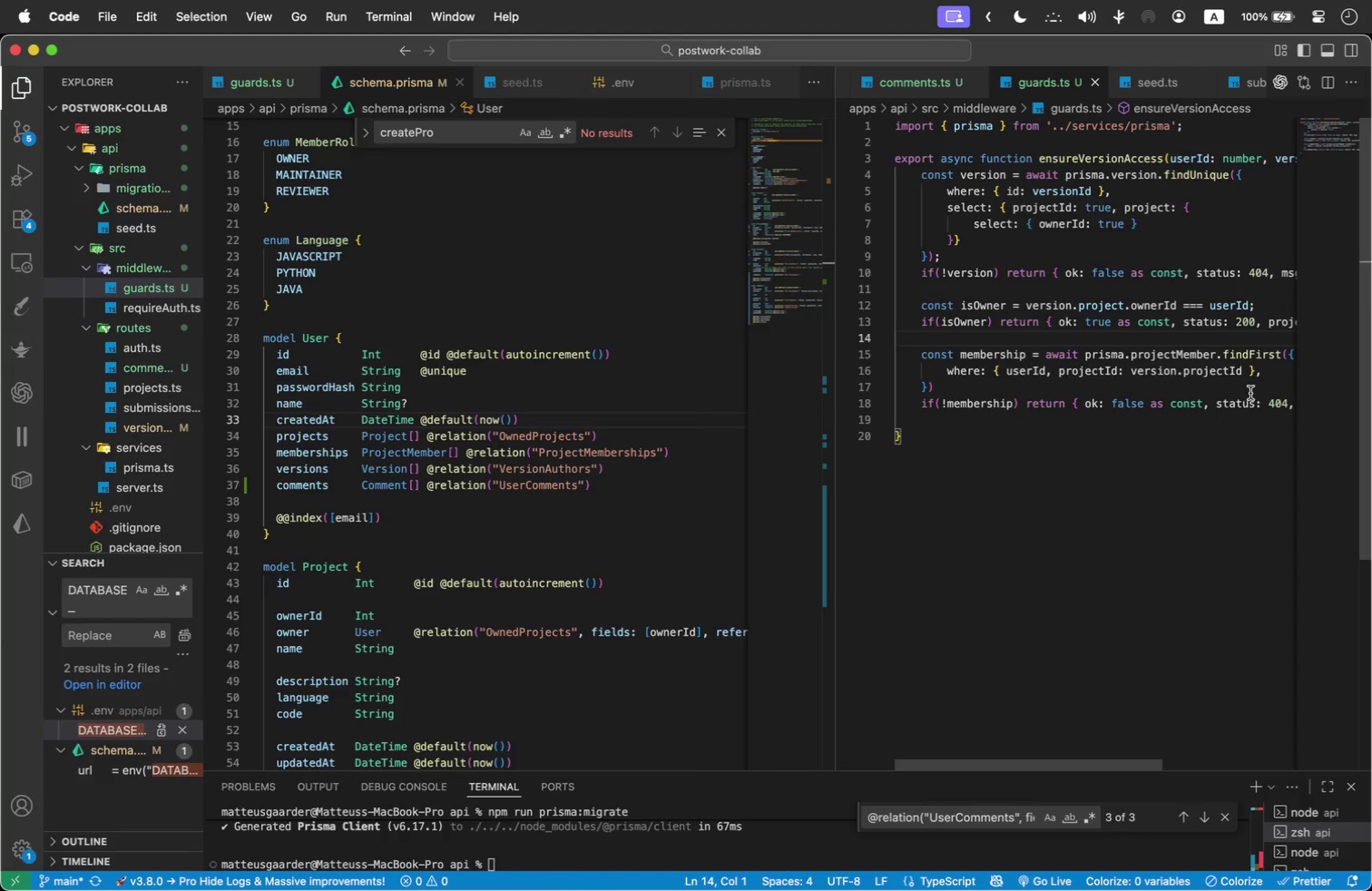 
left_click_drag(start_coordinate=[1250, 398], to_coordinate=[1246, 403])
 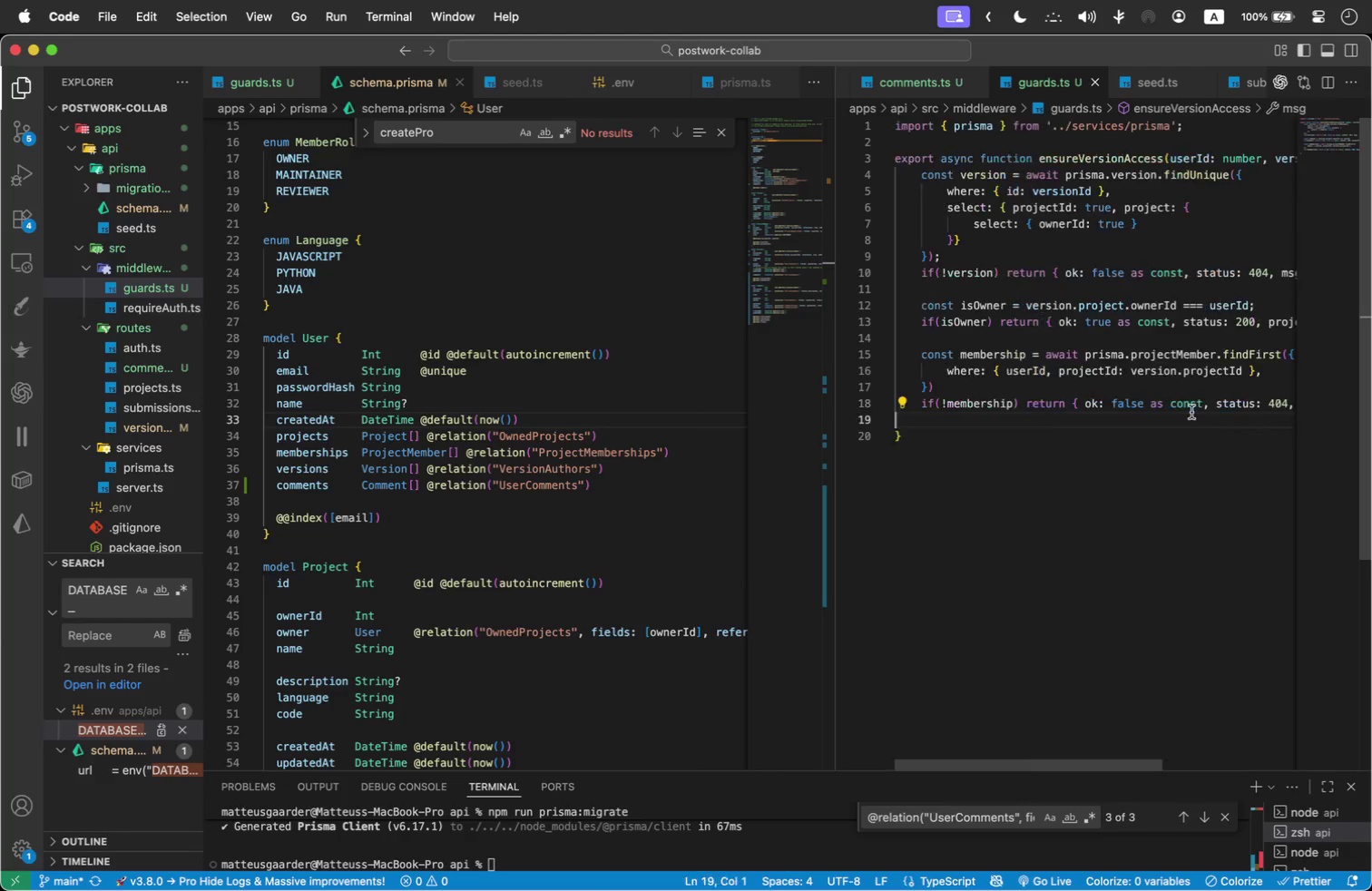 
left_click([1191, 412])
 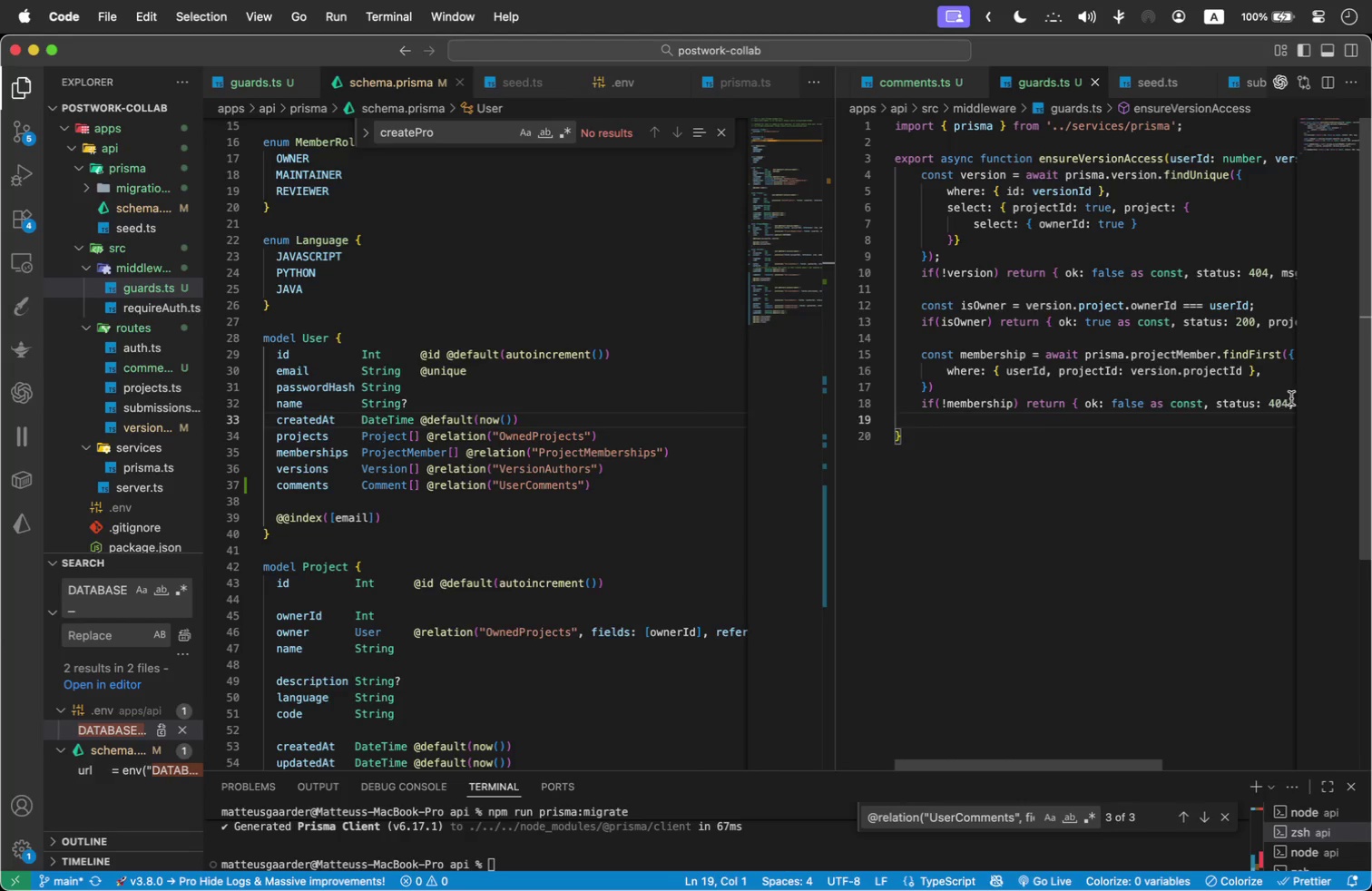 
left_click([1291, 398])
 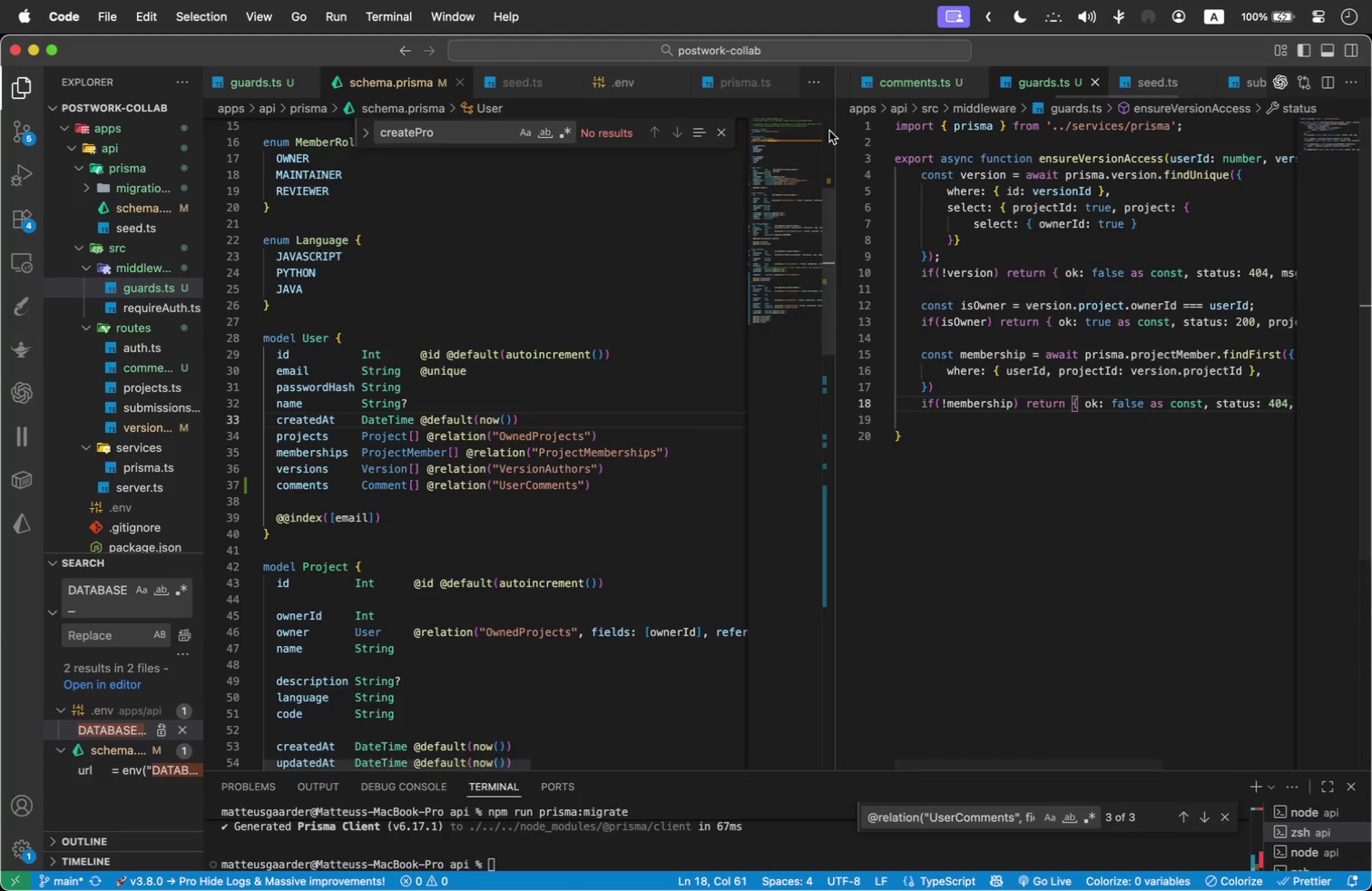 
left_click_drag(start_coordinate=[832, 131], to_coordinate=[374, 171])
 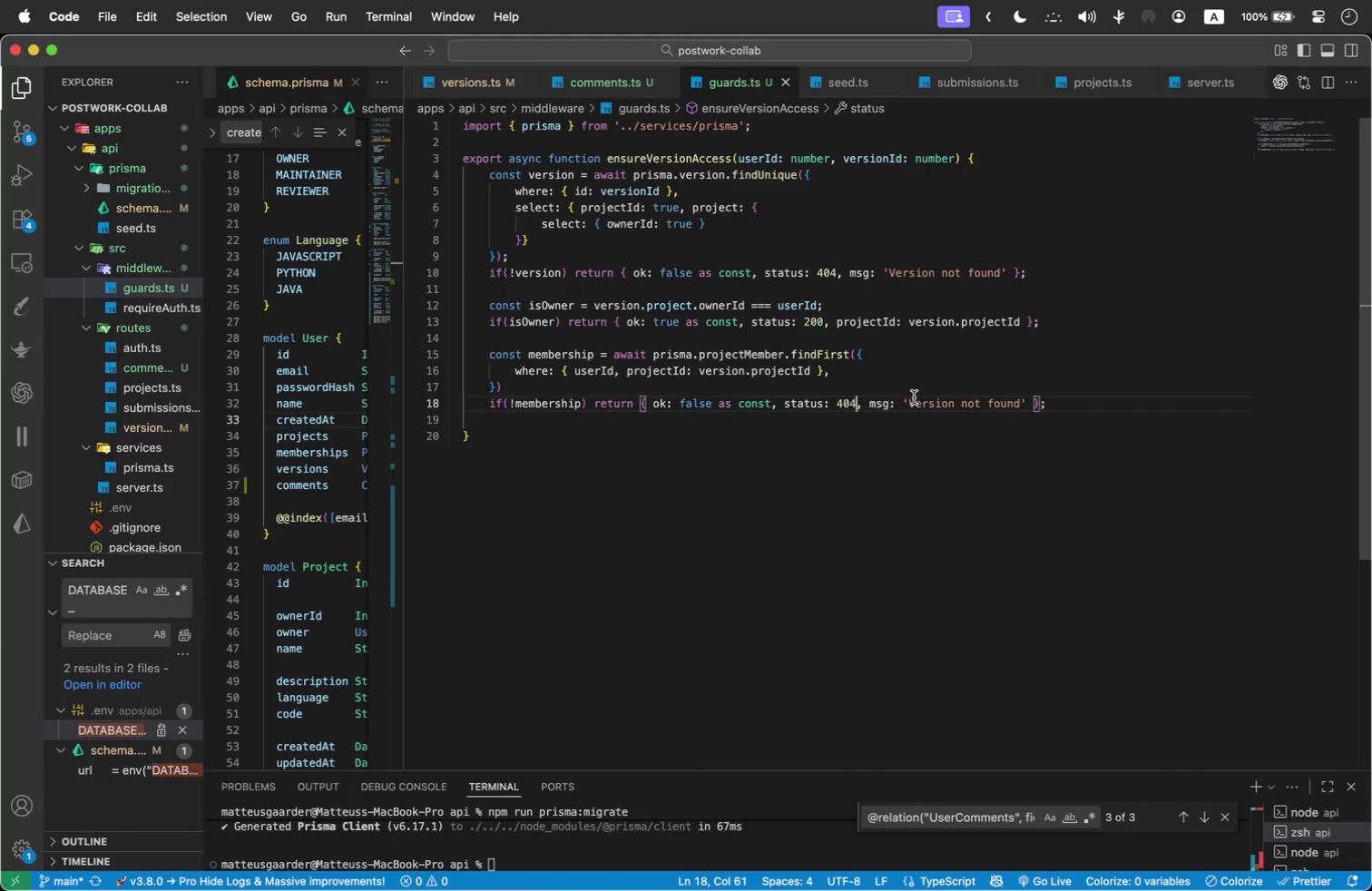 
left_click_drag(start_coordinate=[906, 401], to_coordinate=[1017, 398])
 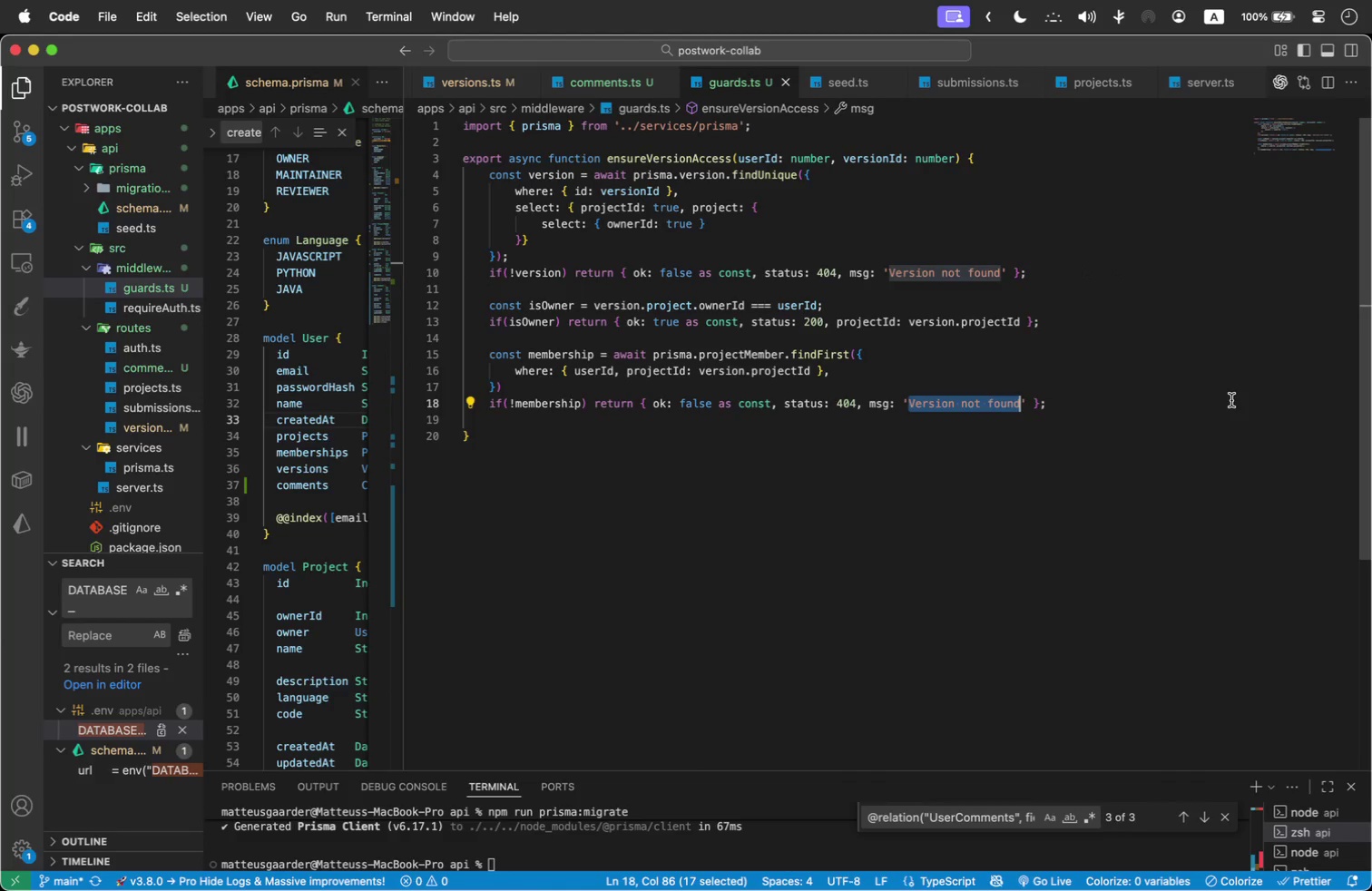 
type(Not a mem)
key(Backspace)
key(Backspace)
key(Backspace)
type(member)
 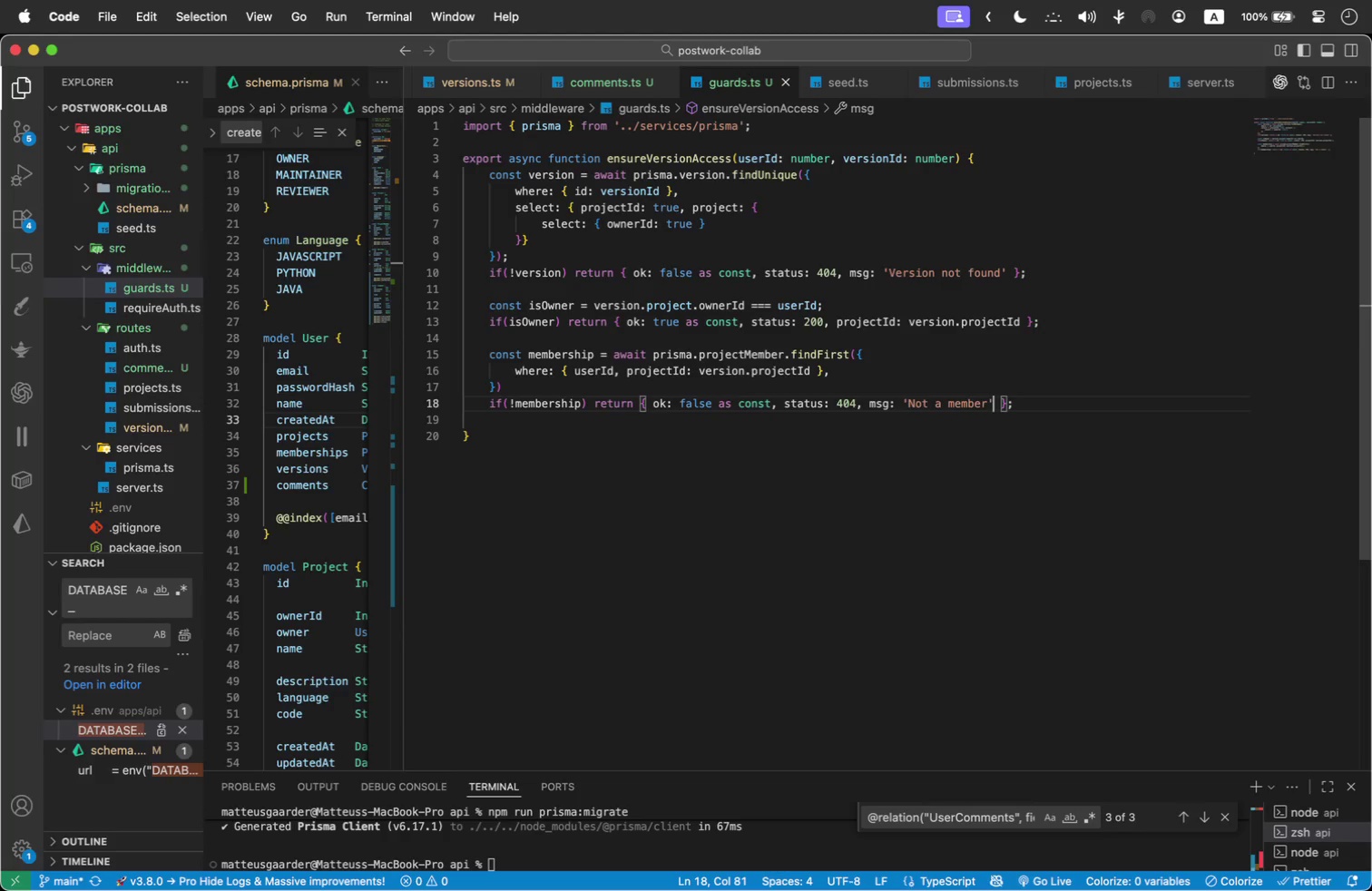 
key(ArrowRight)
 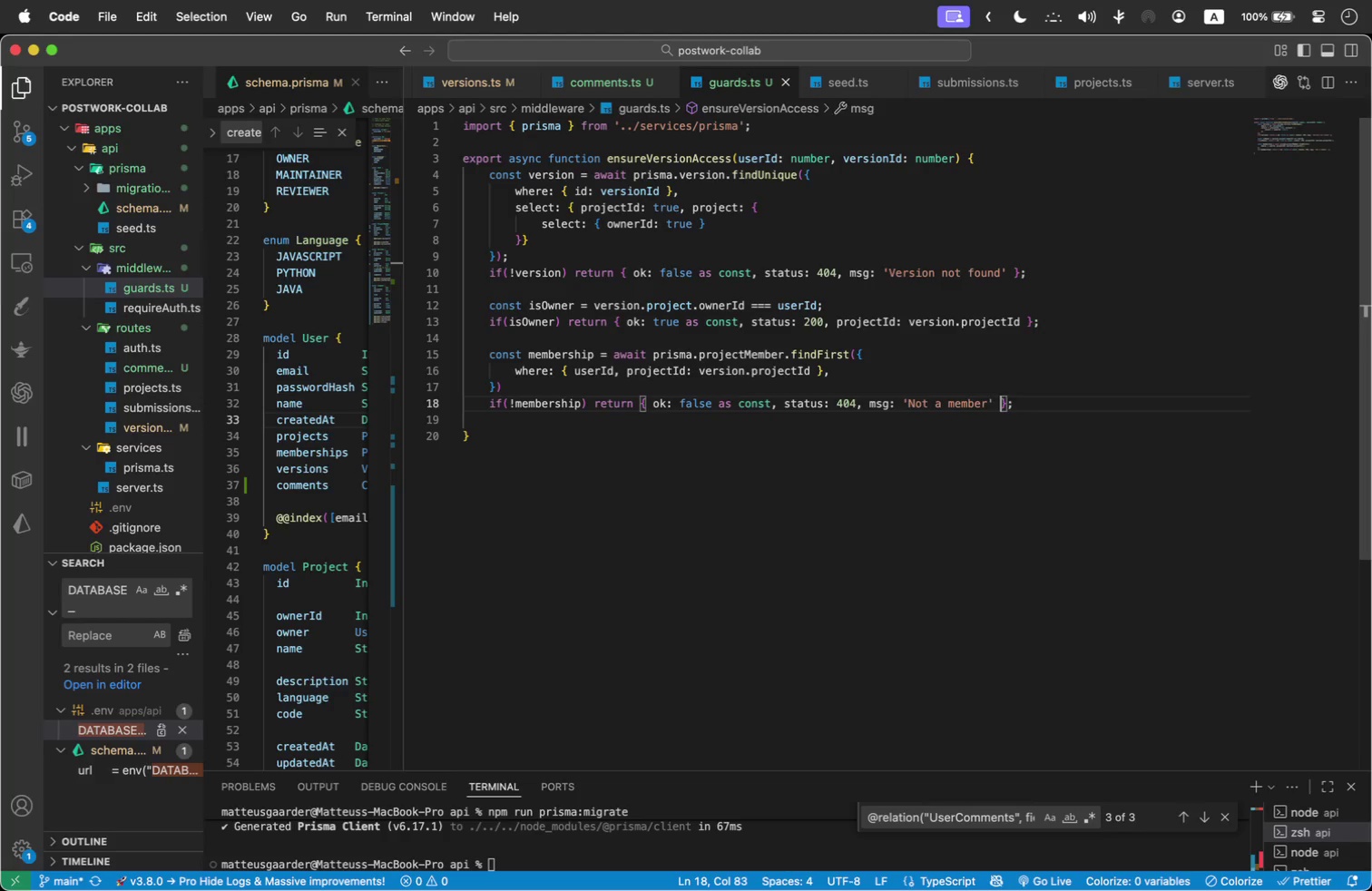 
key(ArrowRight)
 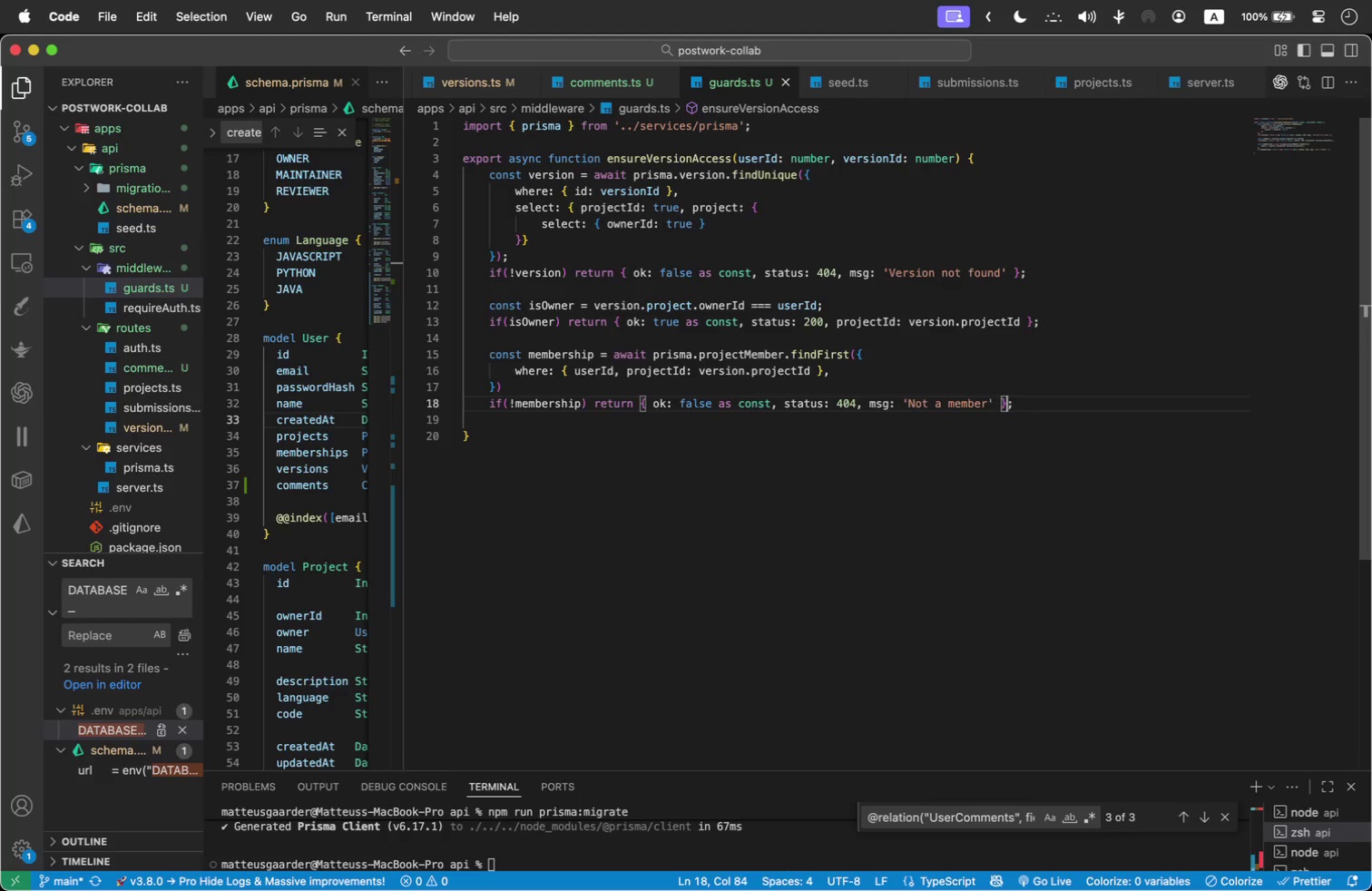 
key(ArrowRight)
 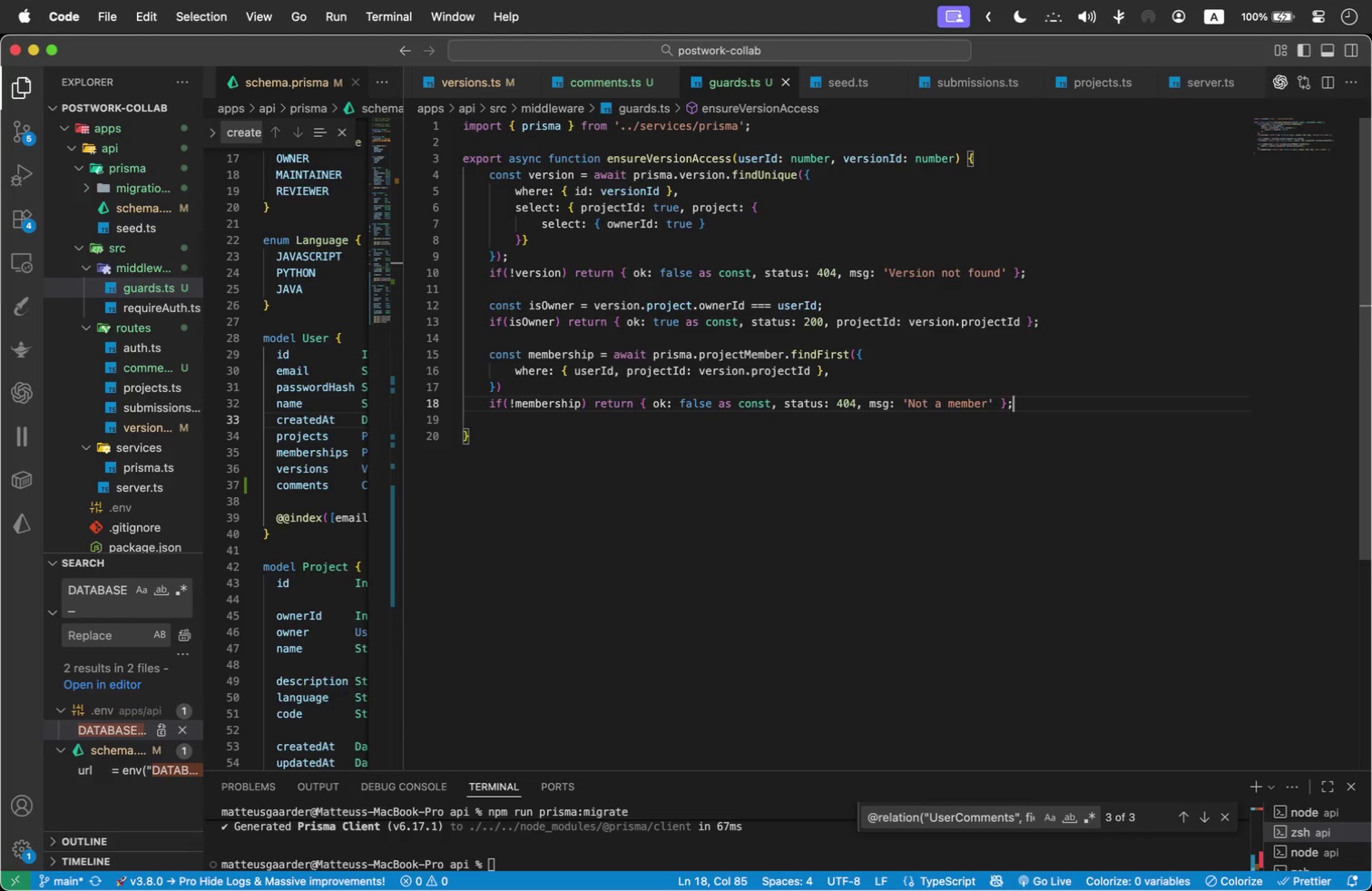 
key(ArrowRight)
 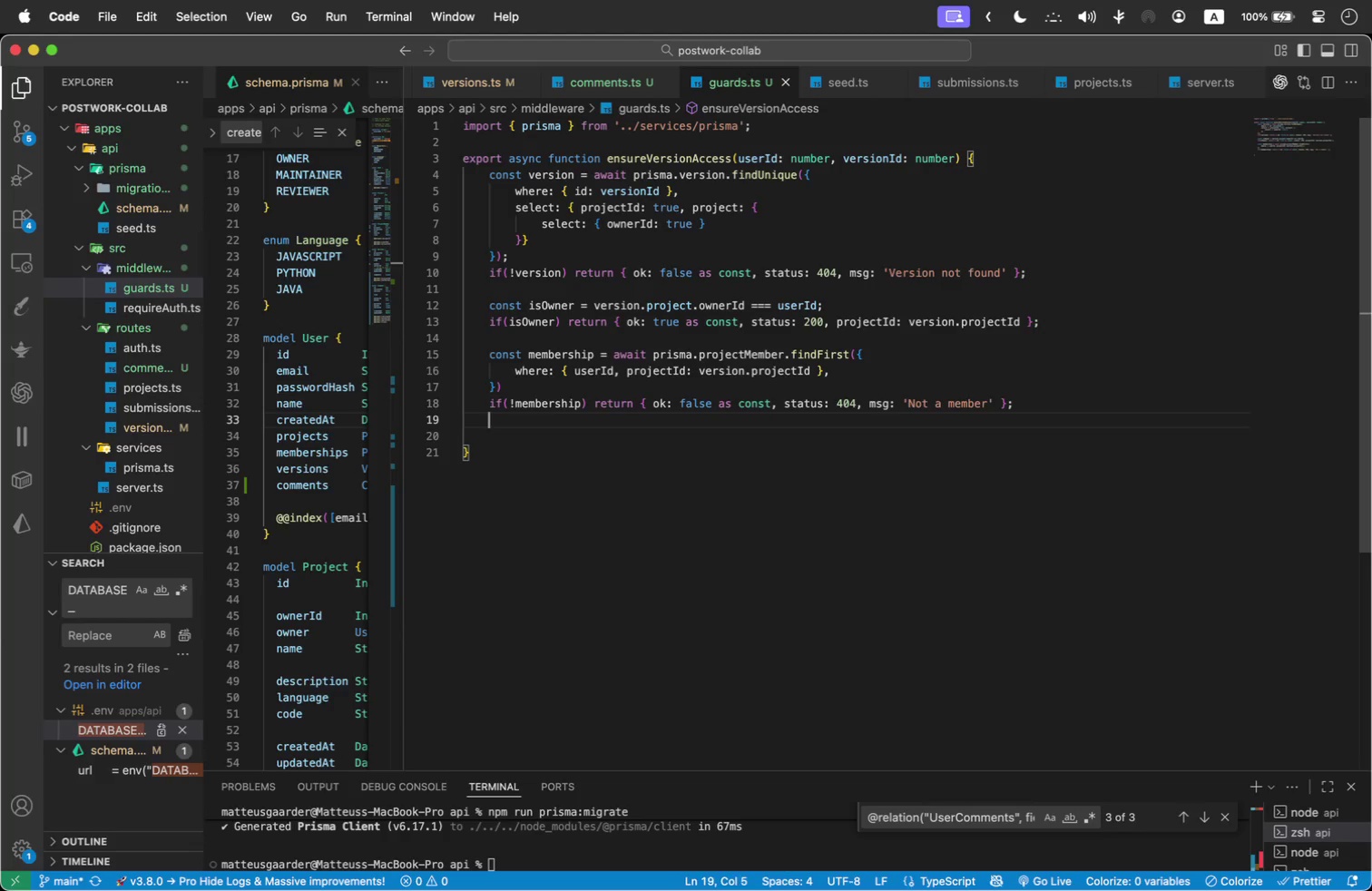 
key(Enter)
 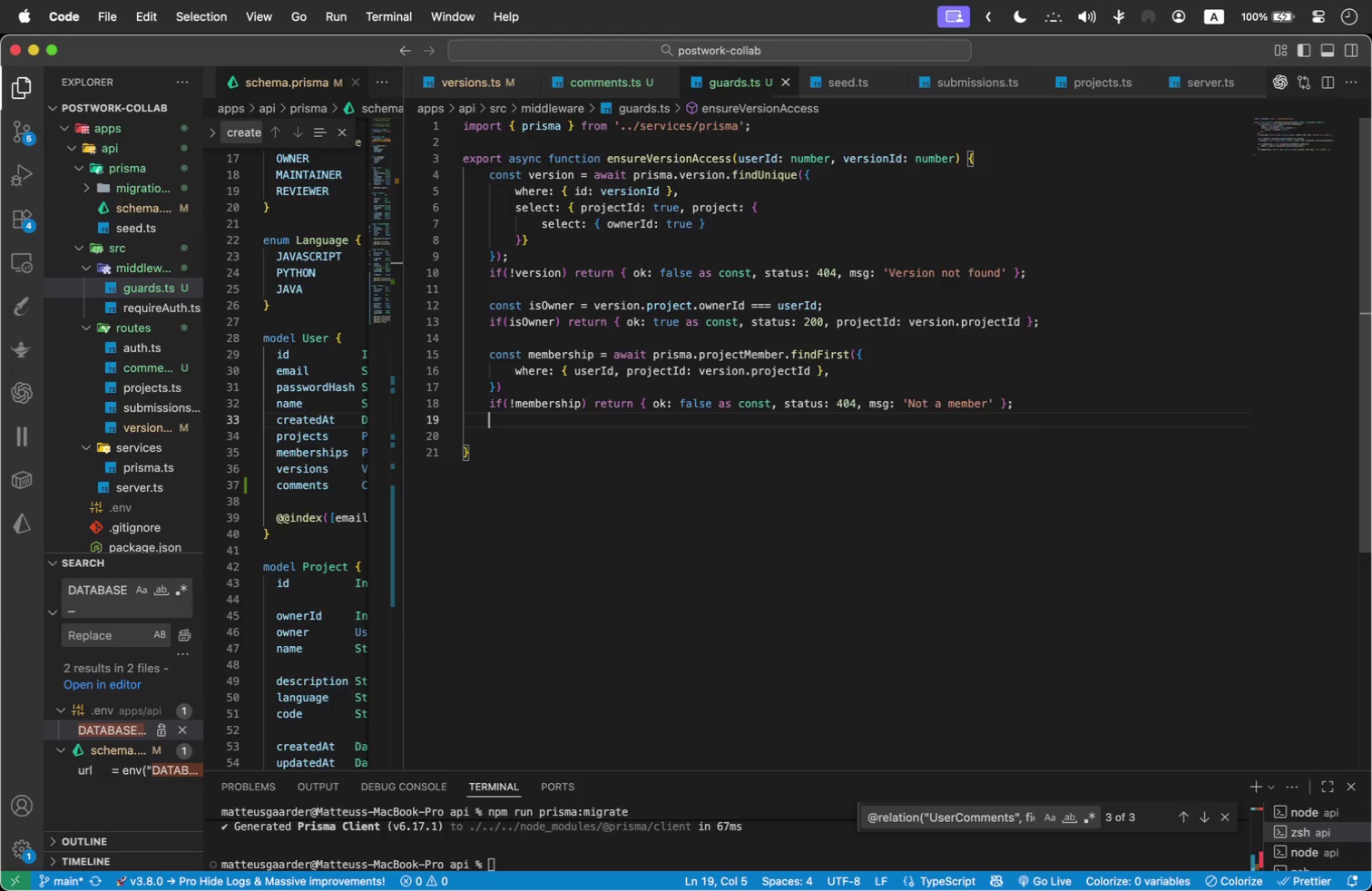 
key(Enter)
 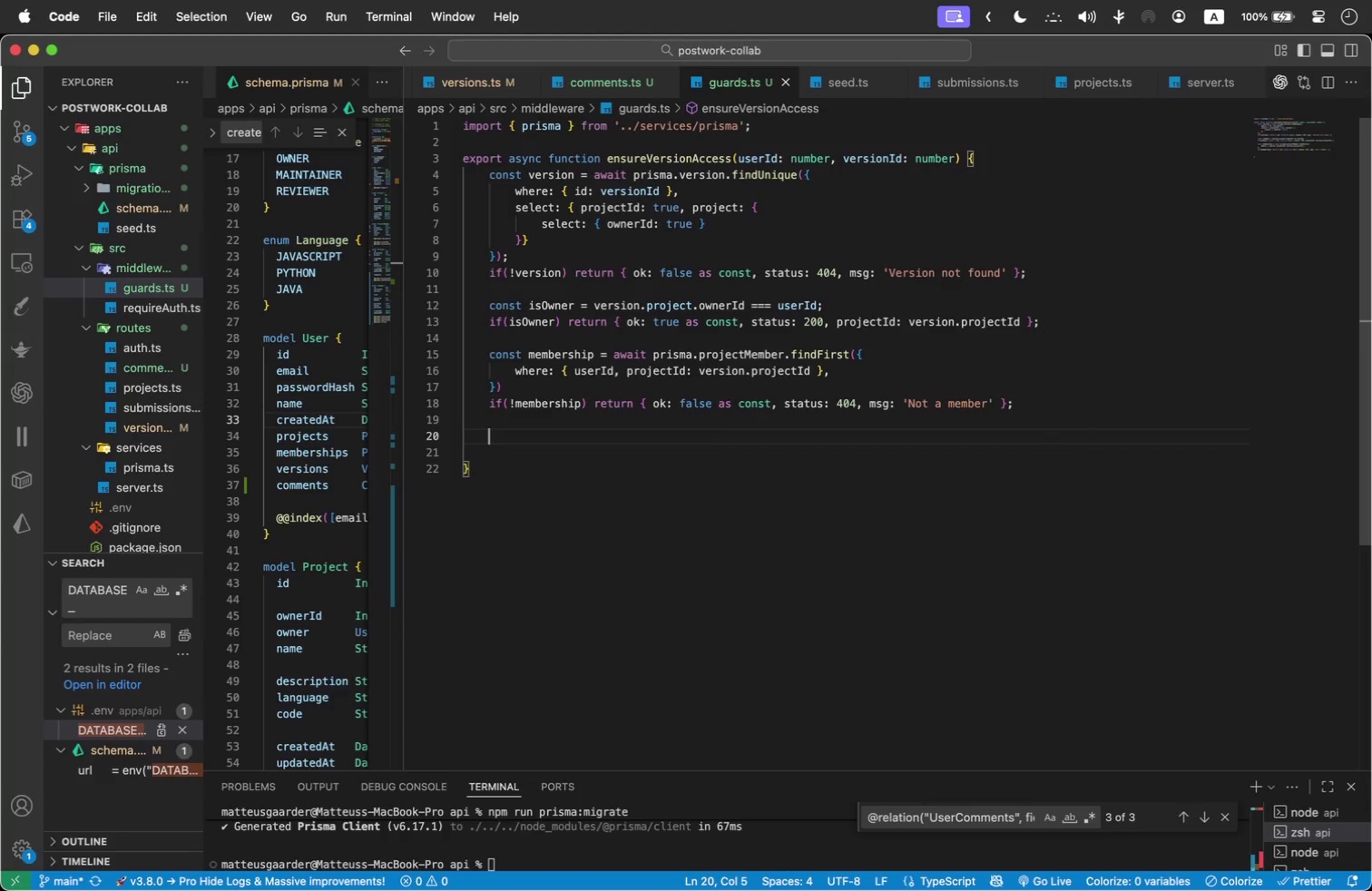 
type(return { ok: tu)
key(Backspace)
type(rue as const )
key(Backspace)
type(, projectId: version.)
 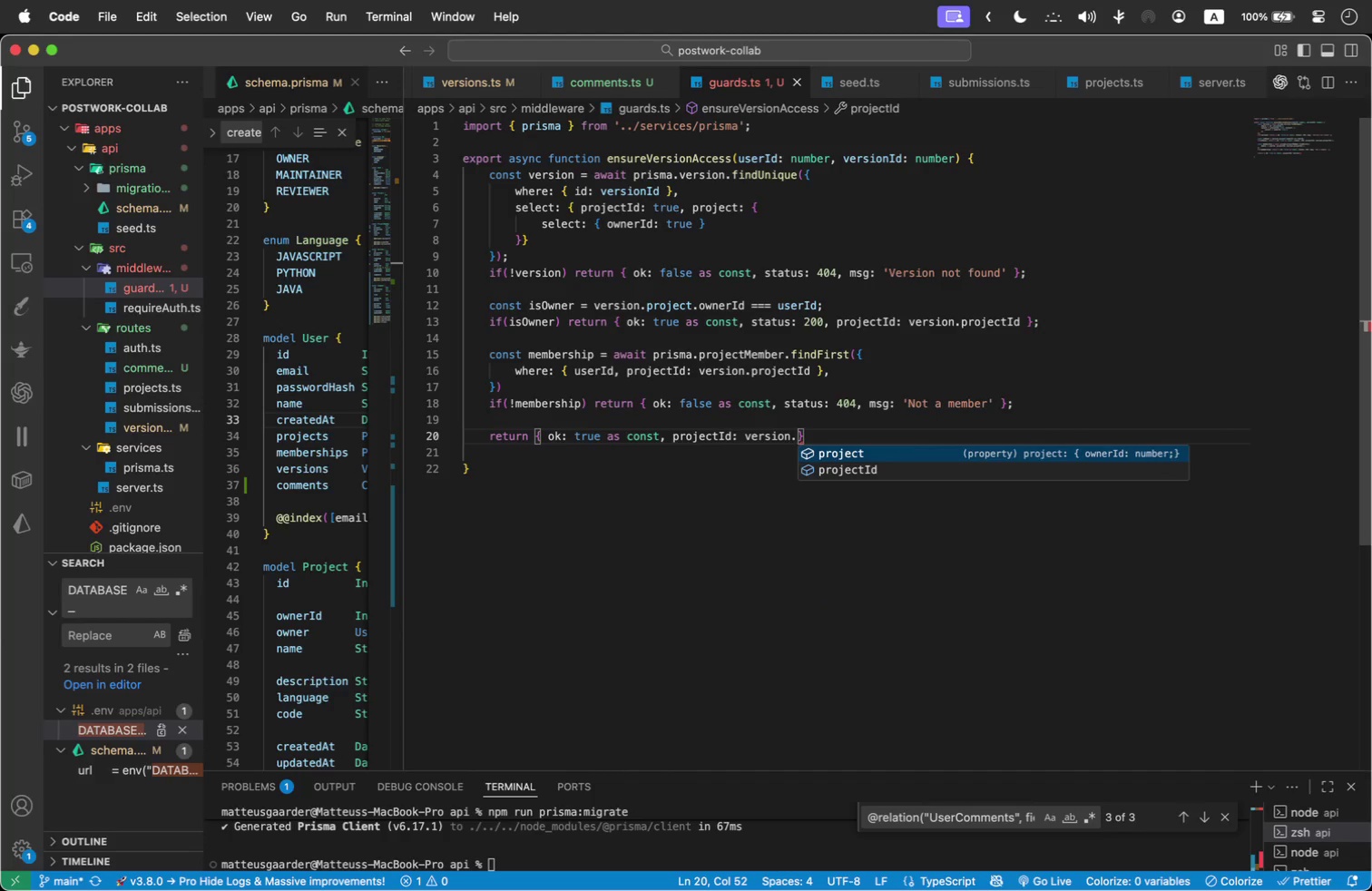 
key(ArrowDown)
 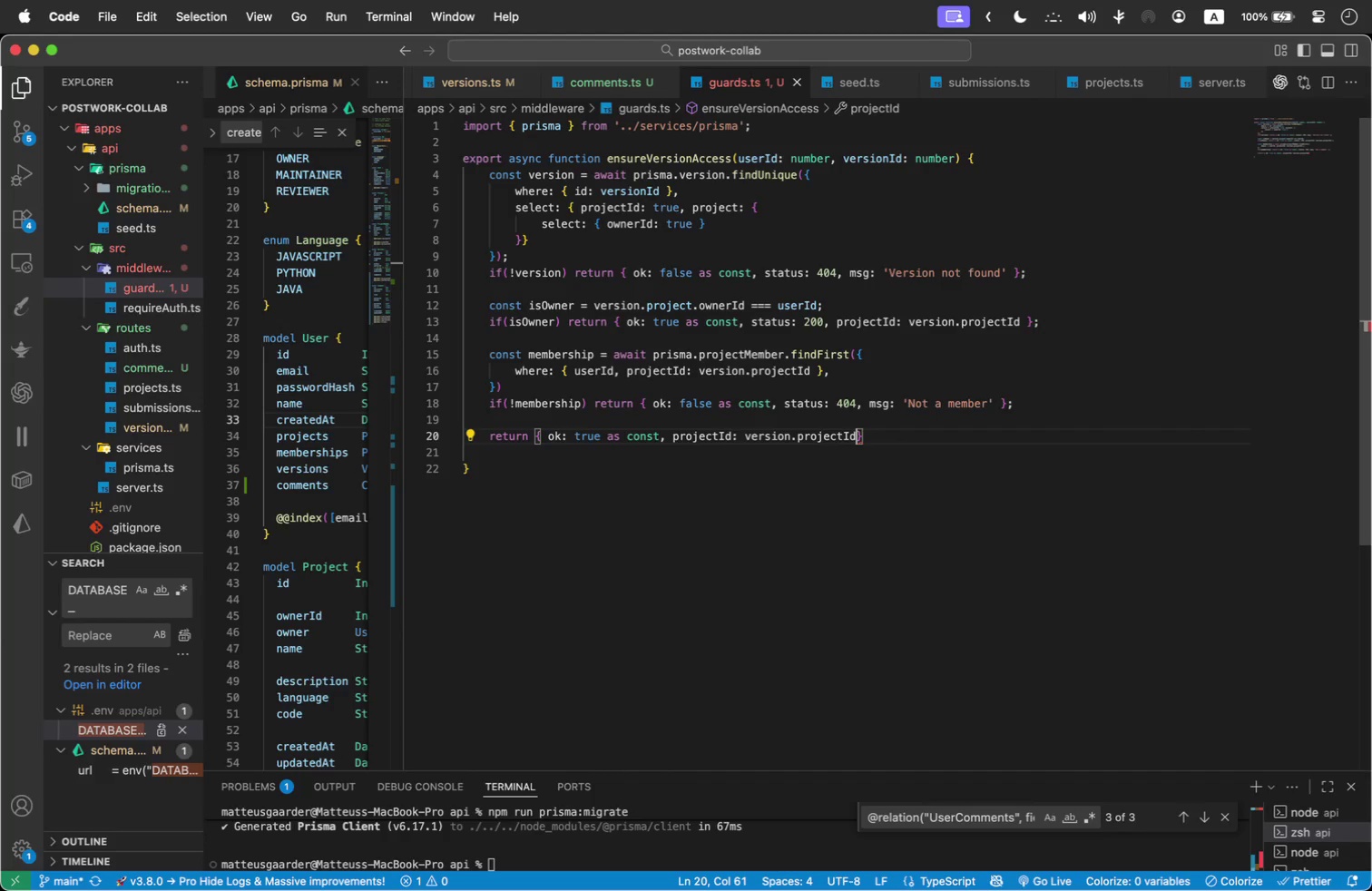 
key(Enter)
 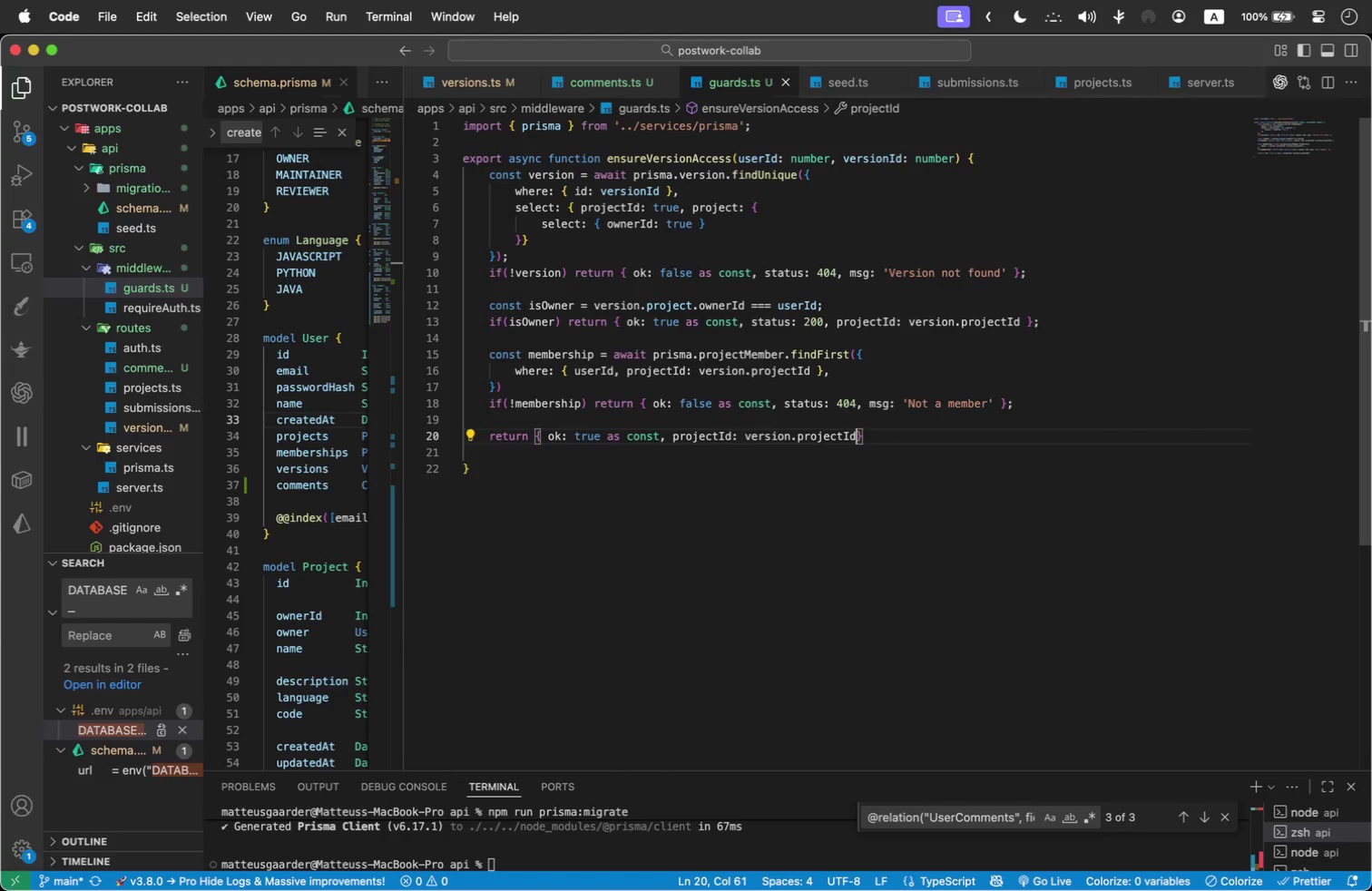 
key(ArrowRight)
 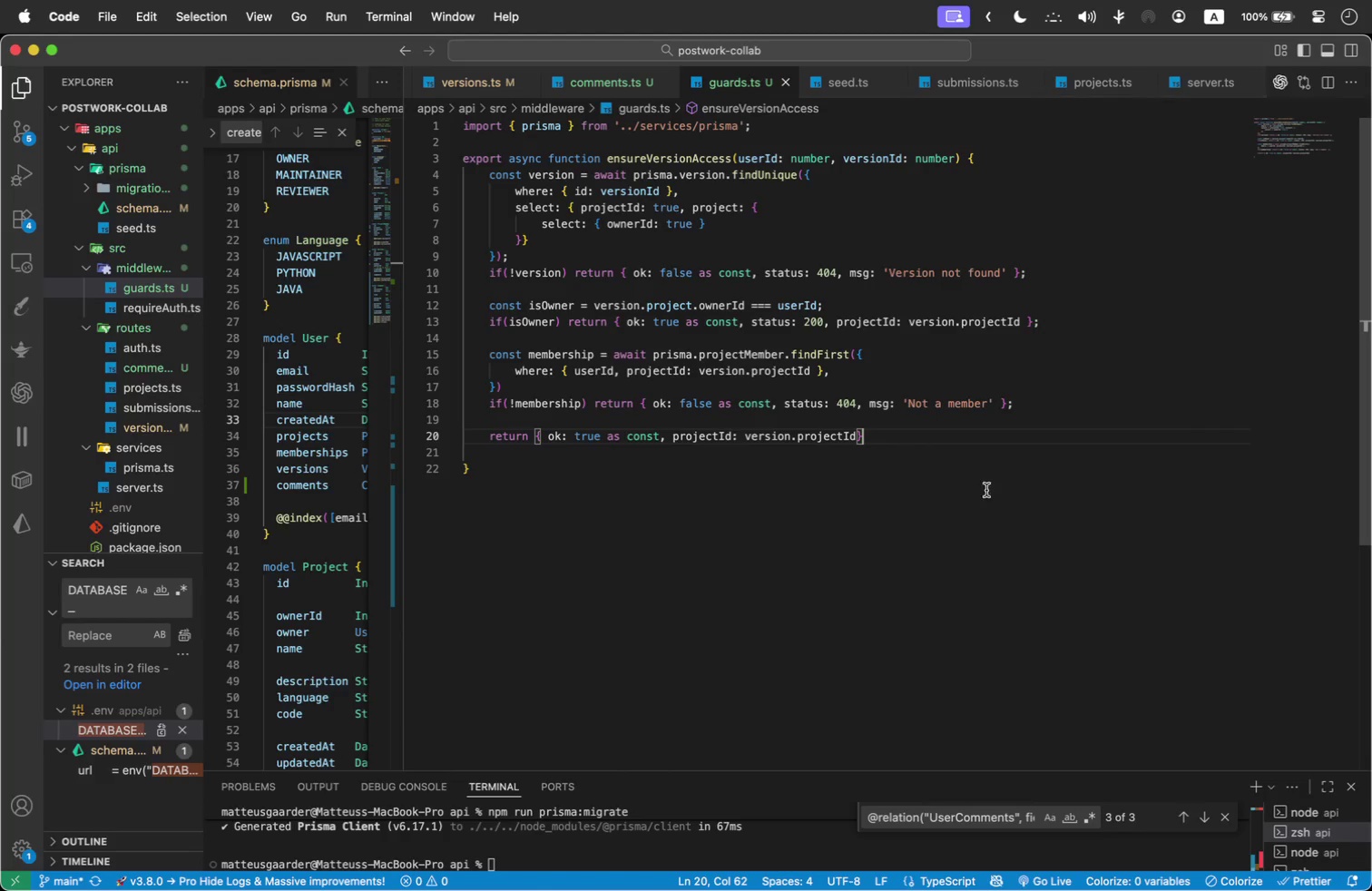 
left_click_drag(start_coordinate=[671, 450], to_coordinate=[676, 450])
 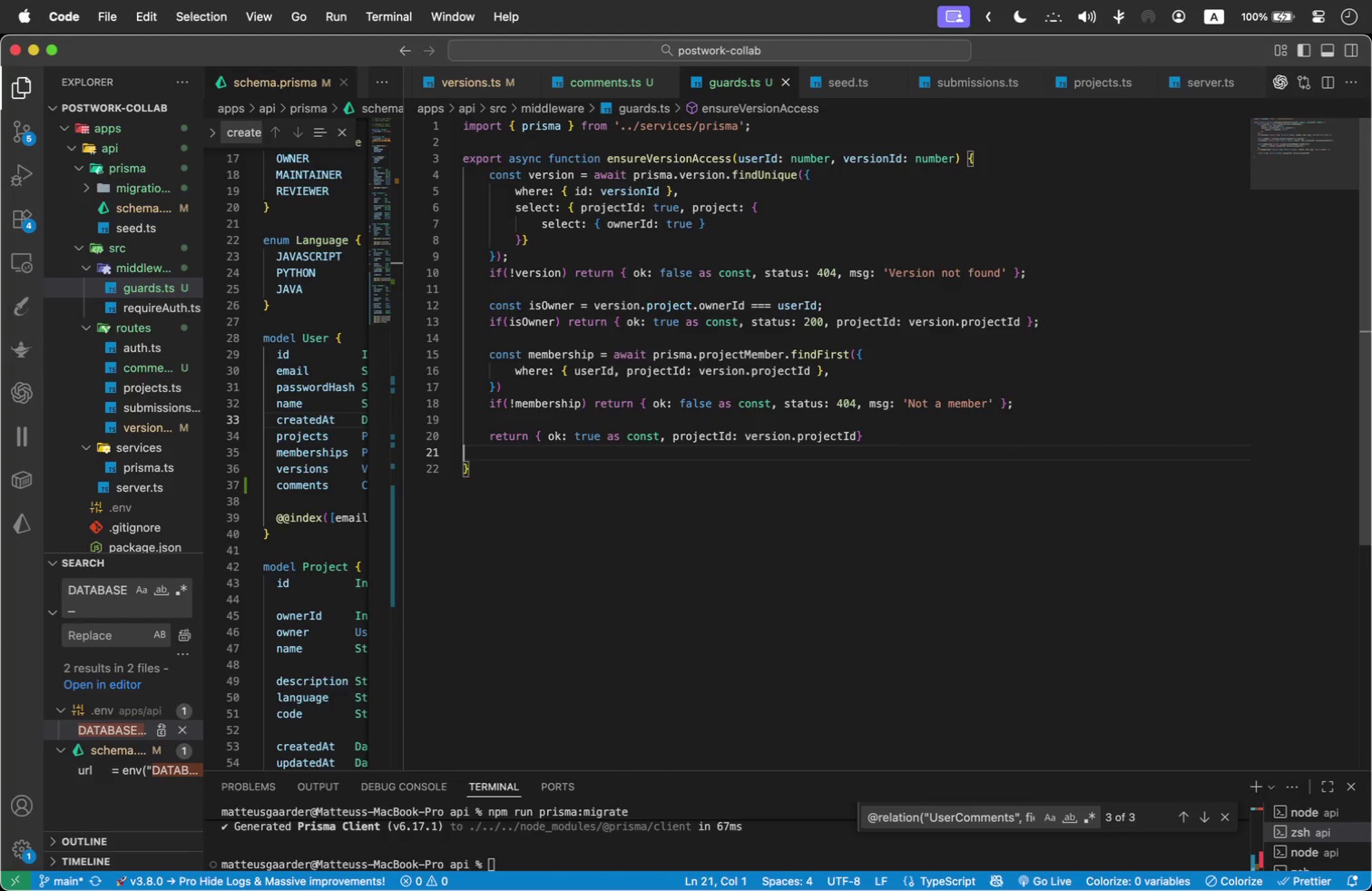 
key(Backspace)
 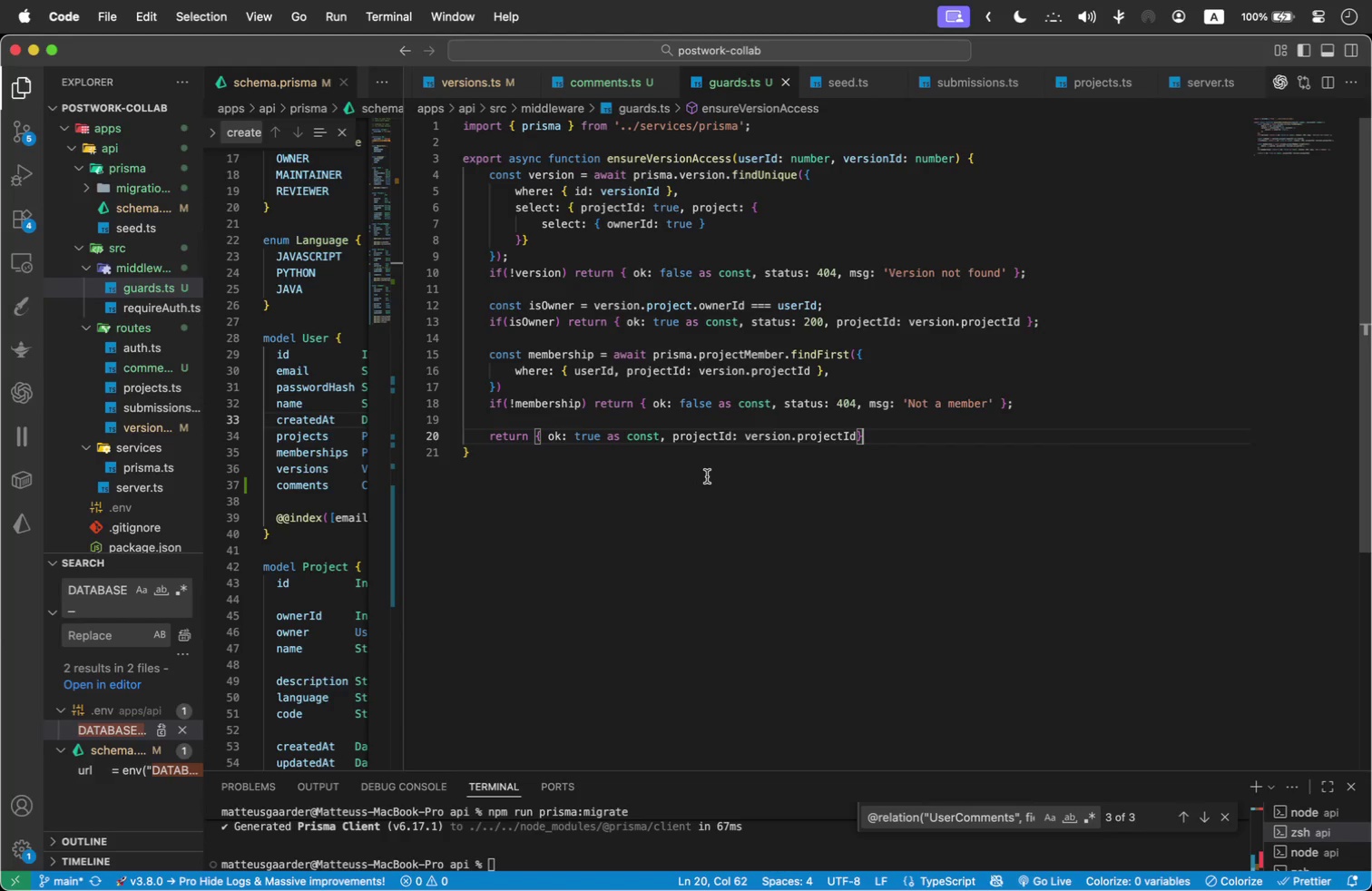 
wait(12.03)
 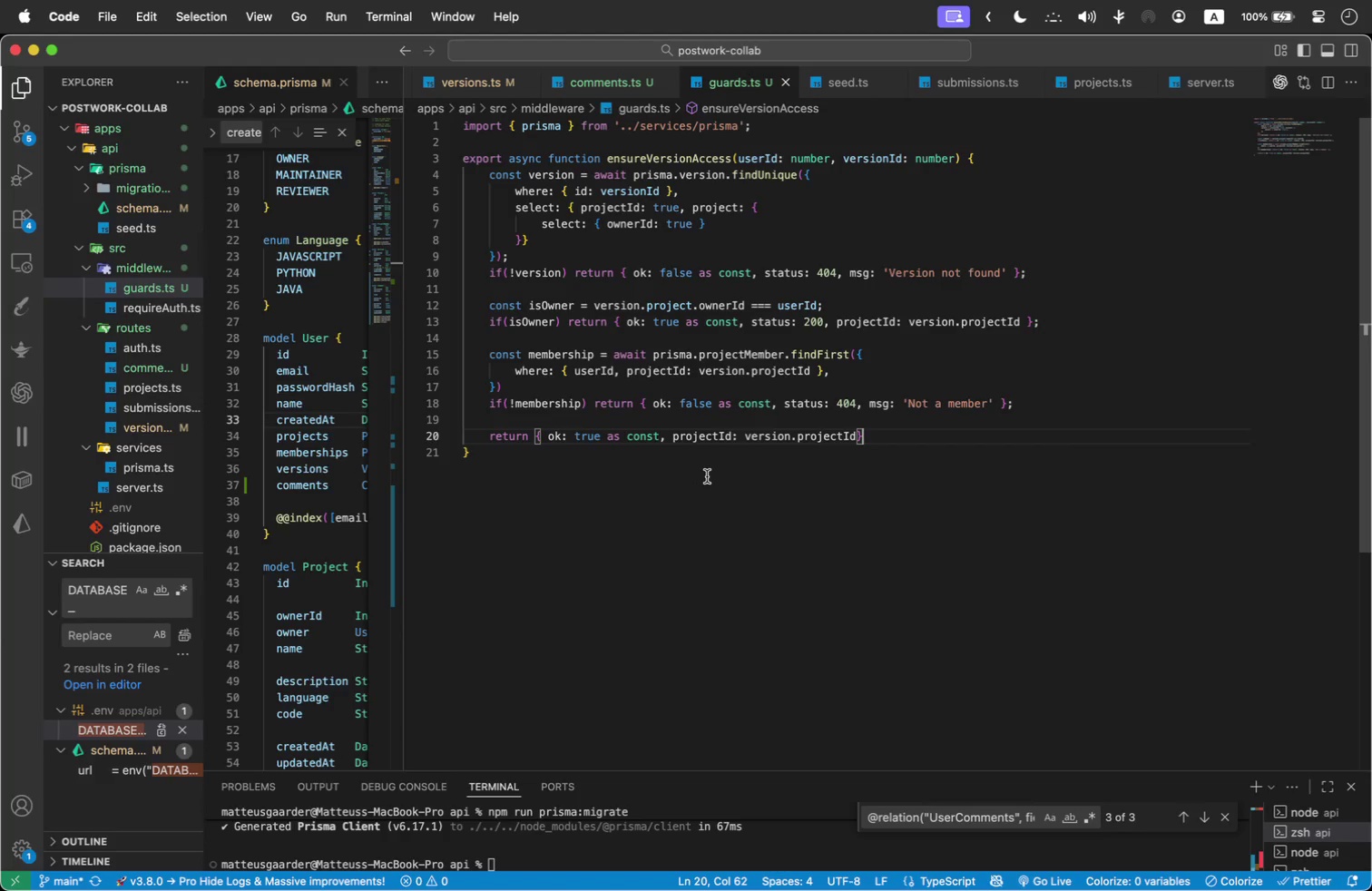 
left_click([612, 82])
 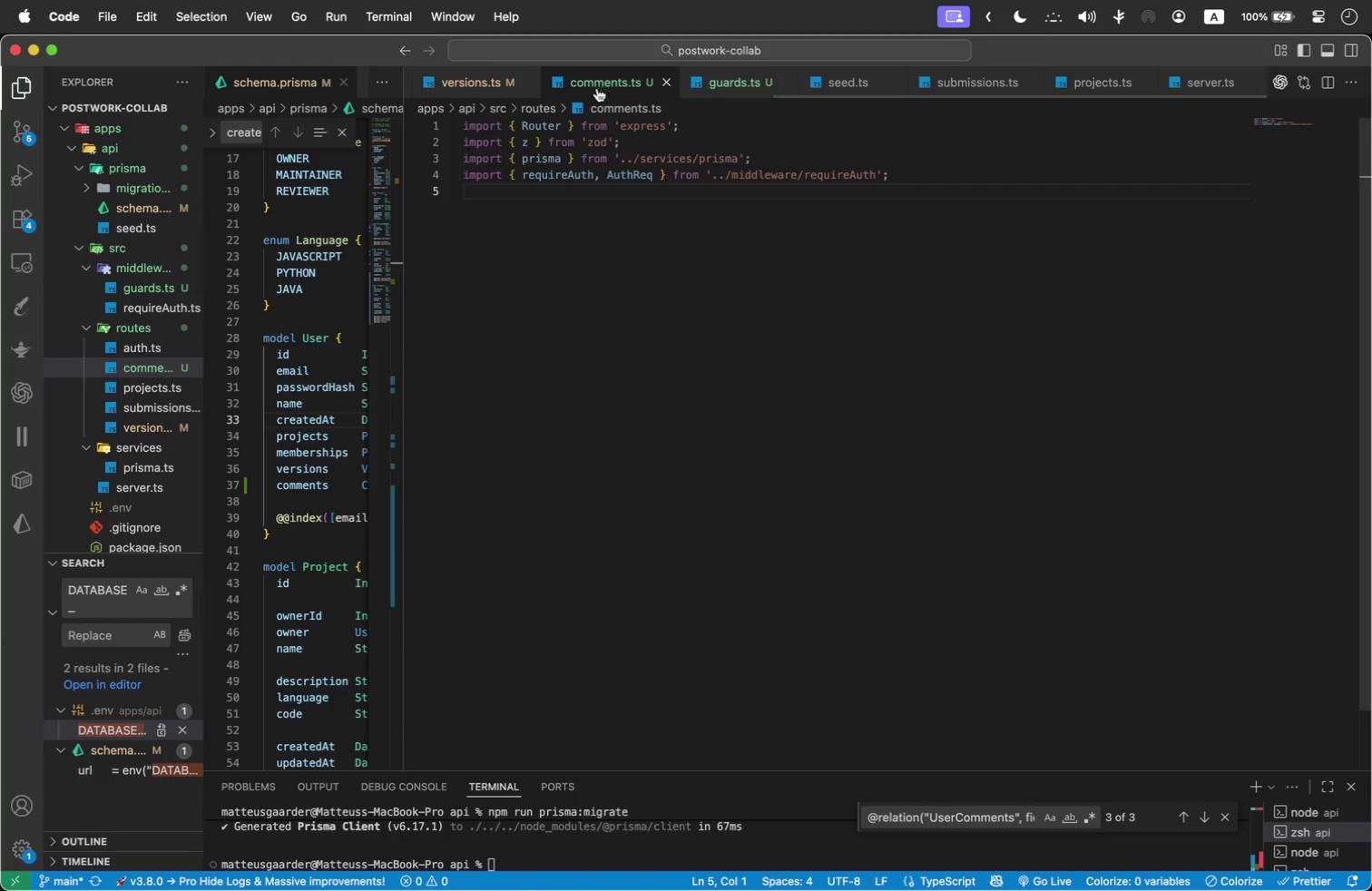 
scroll: coordinate [563, 208], scroll_direction: up, amount: 24.0
 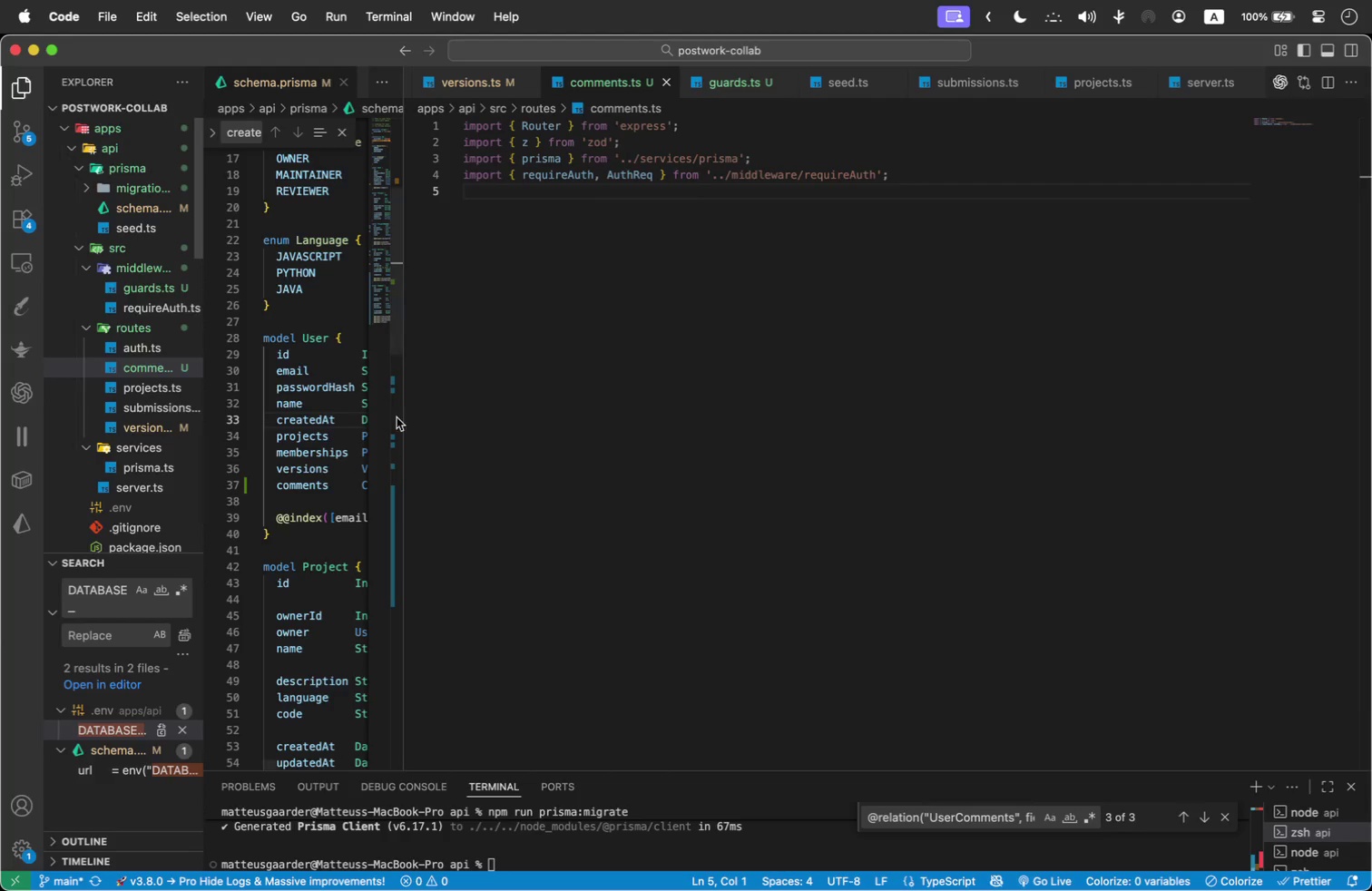 
wait(5.64)
 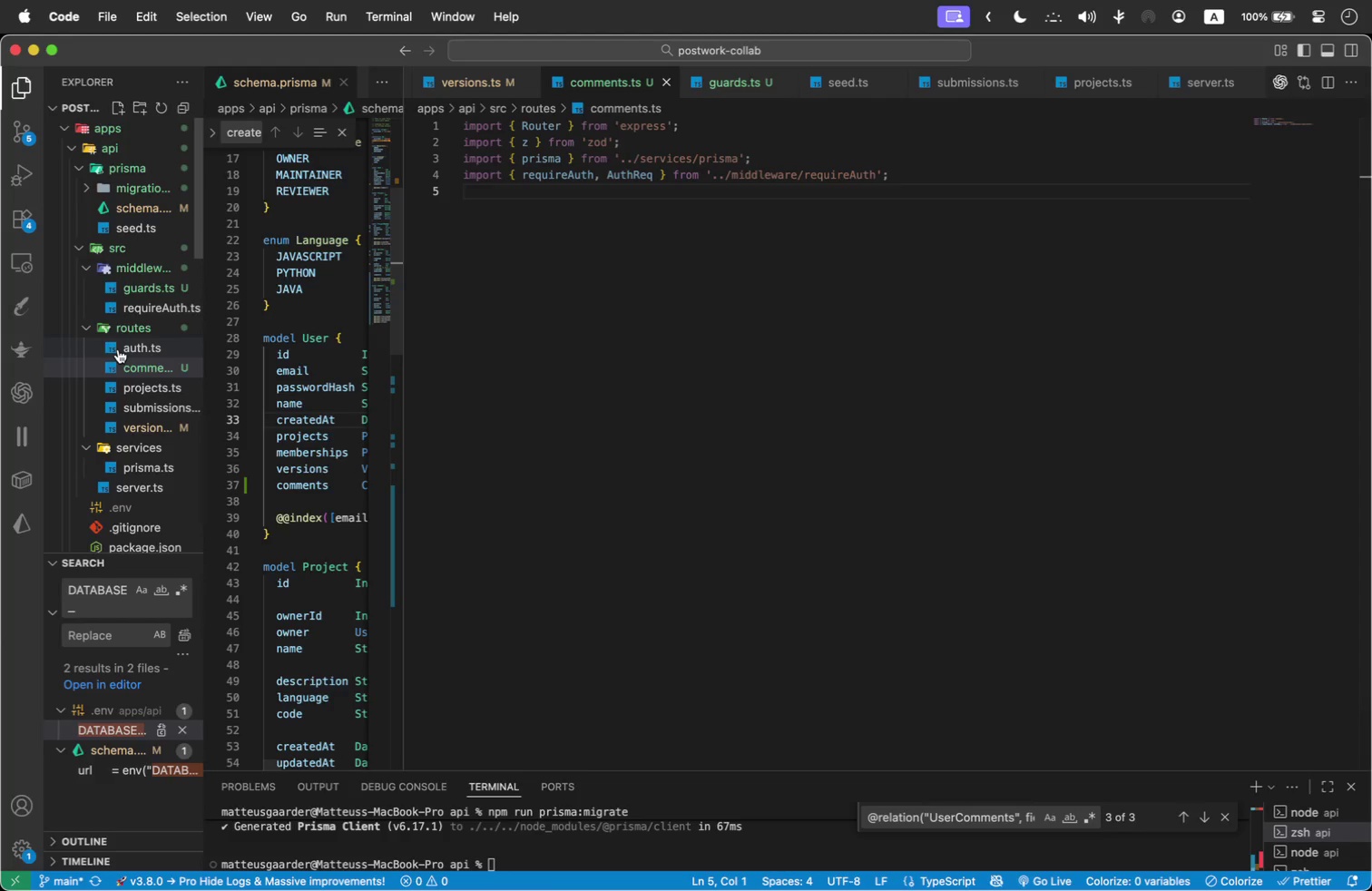 
left_click([562, 174])
 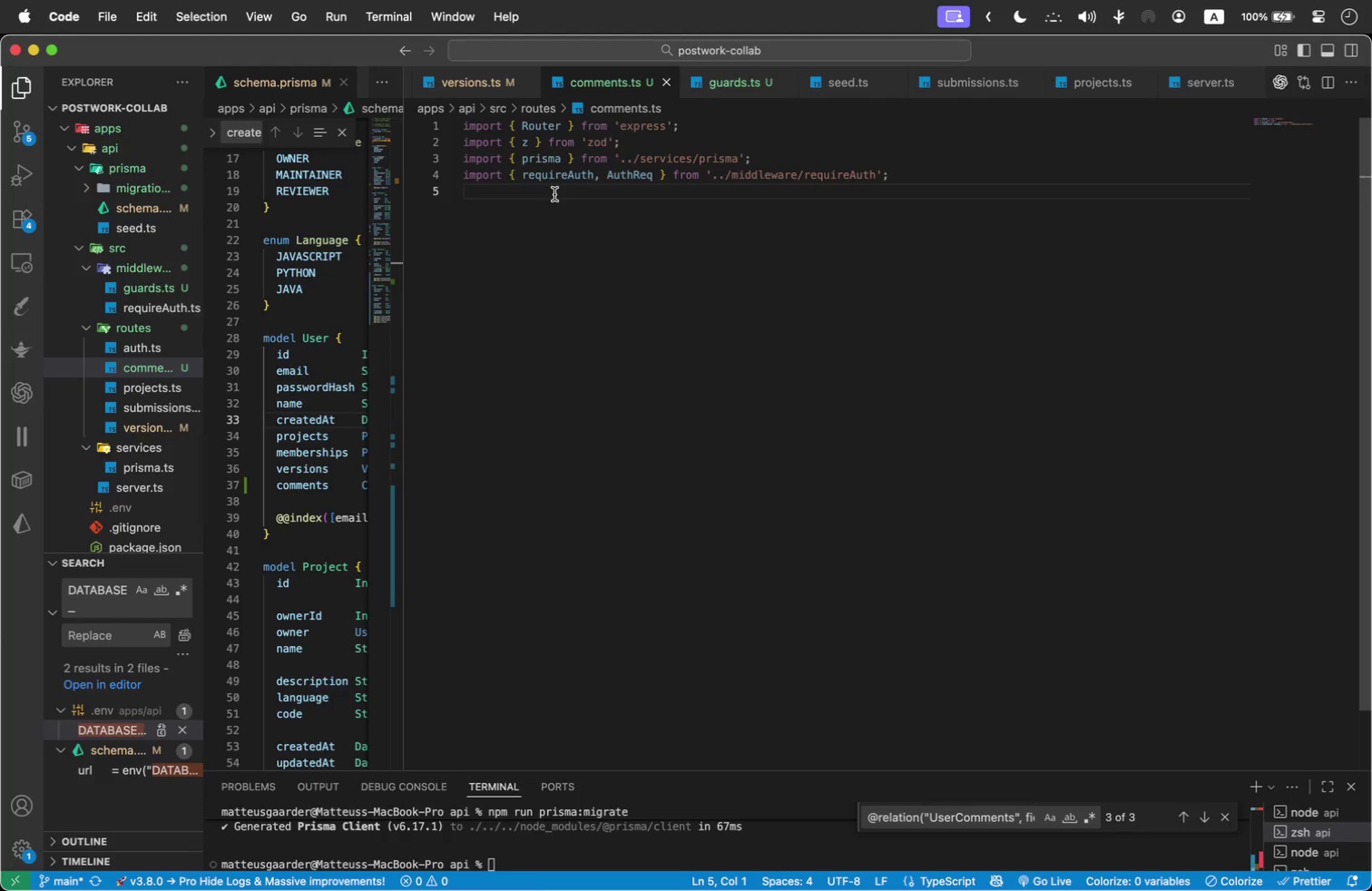 
type(import { )
 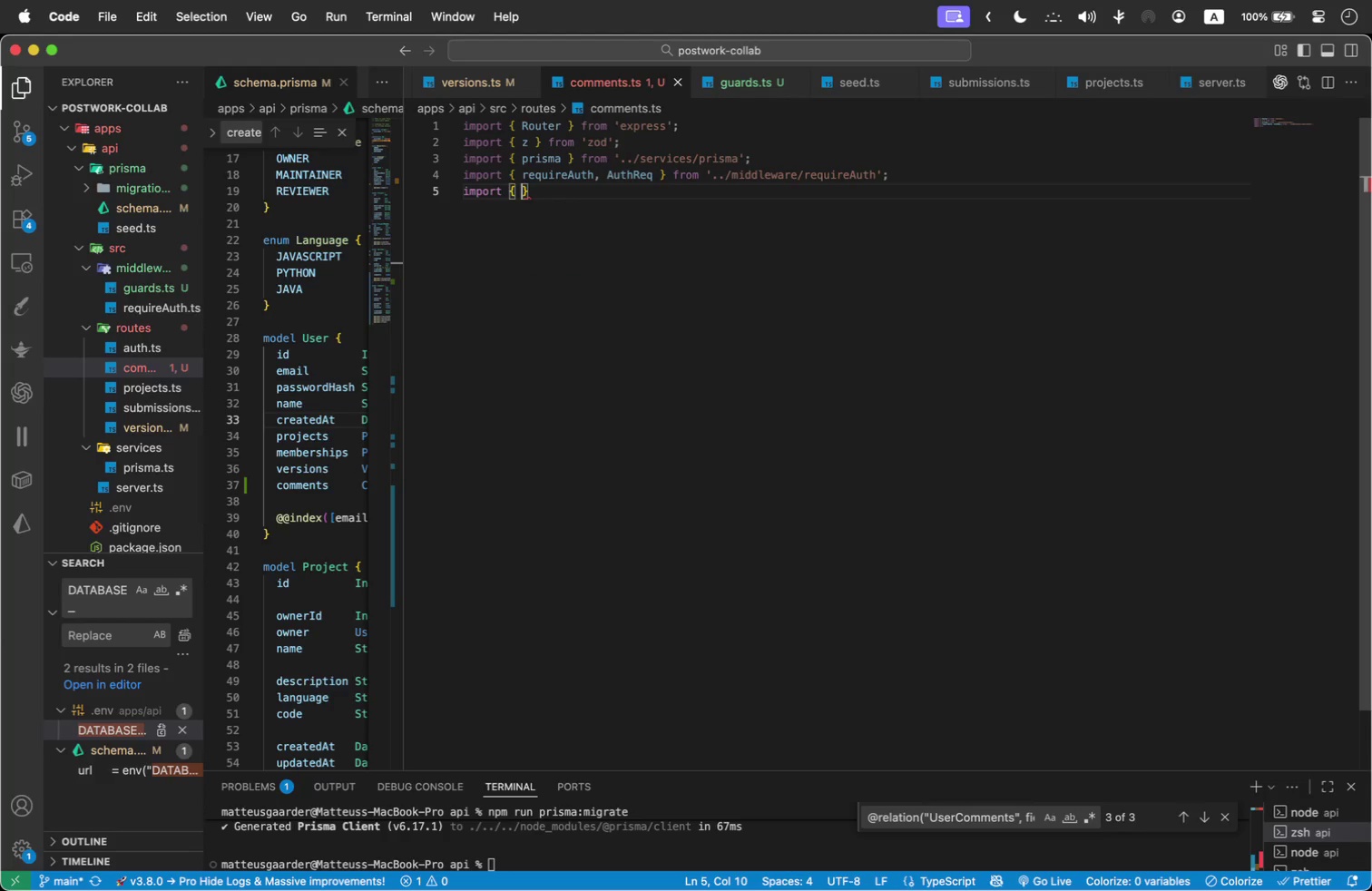 
left_click([745, 82])
 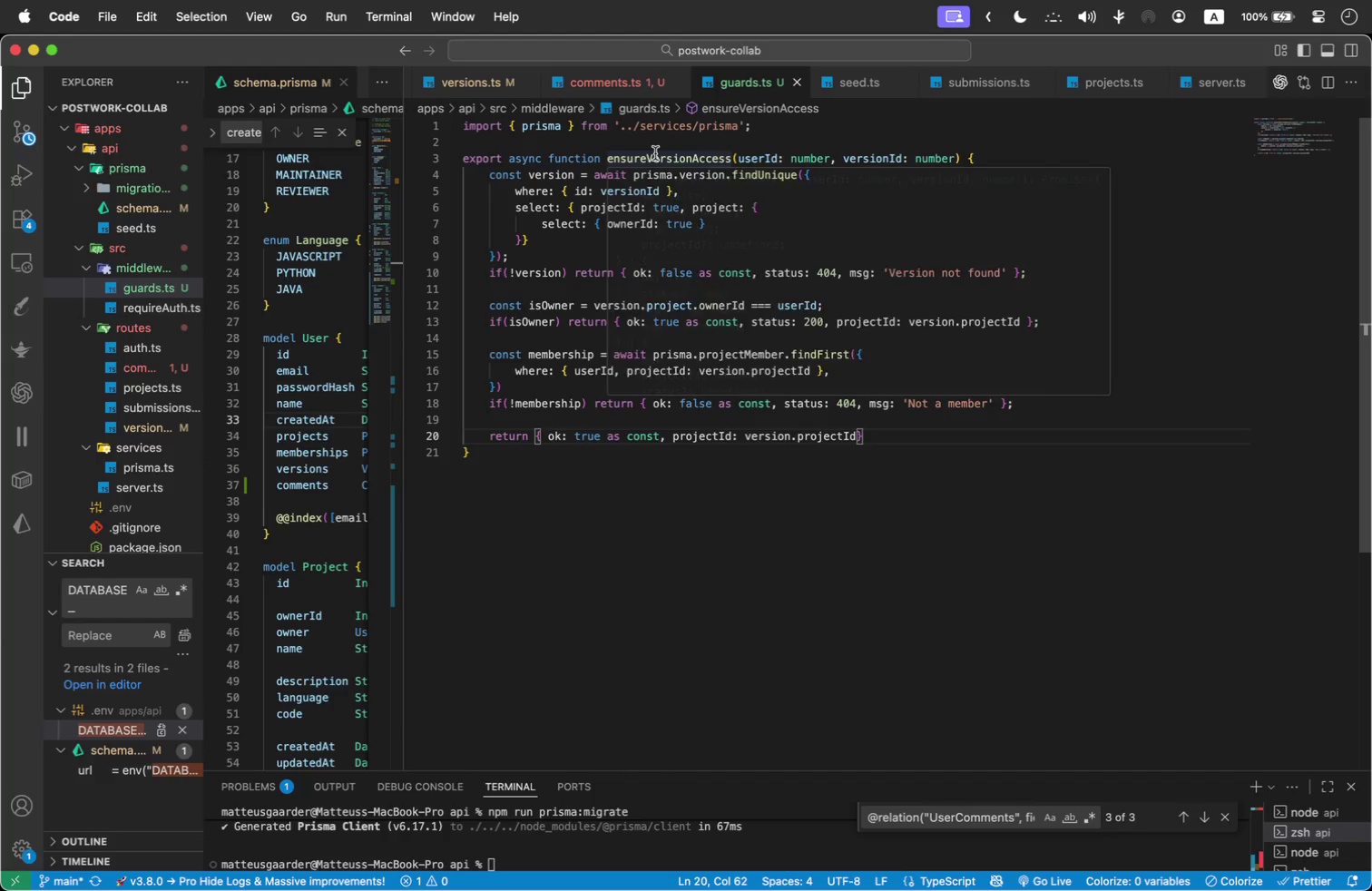 
double_click([655, 153])
 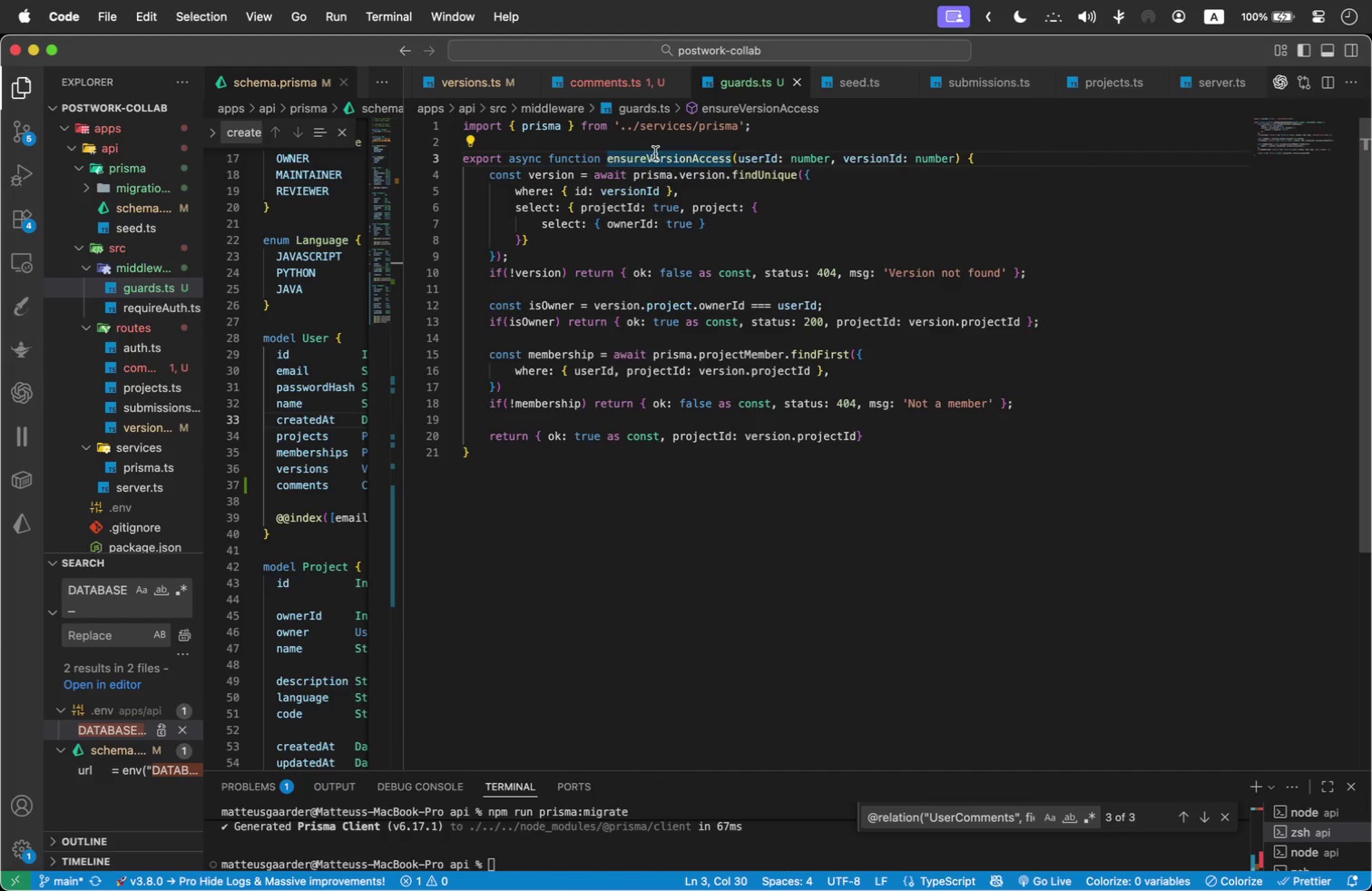 
key(Meta+C)
 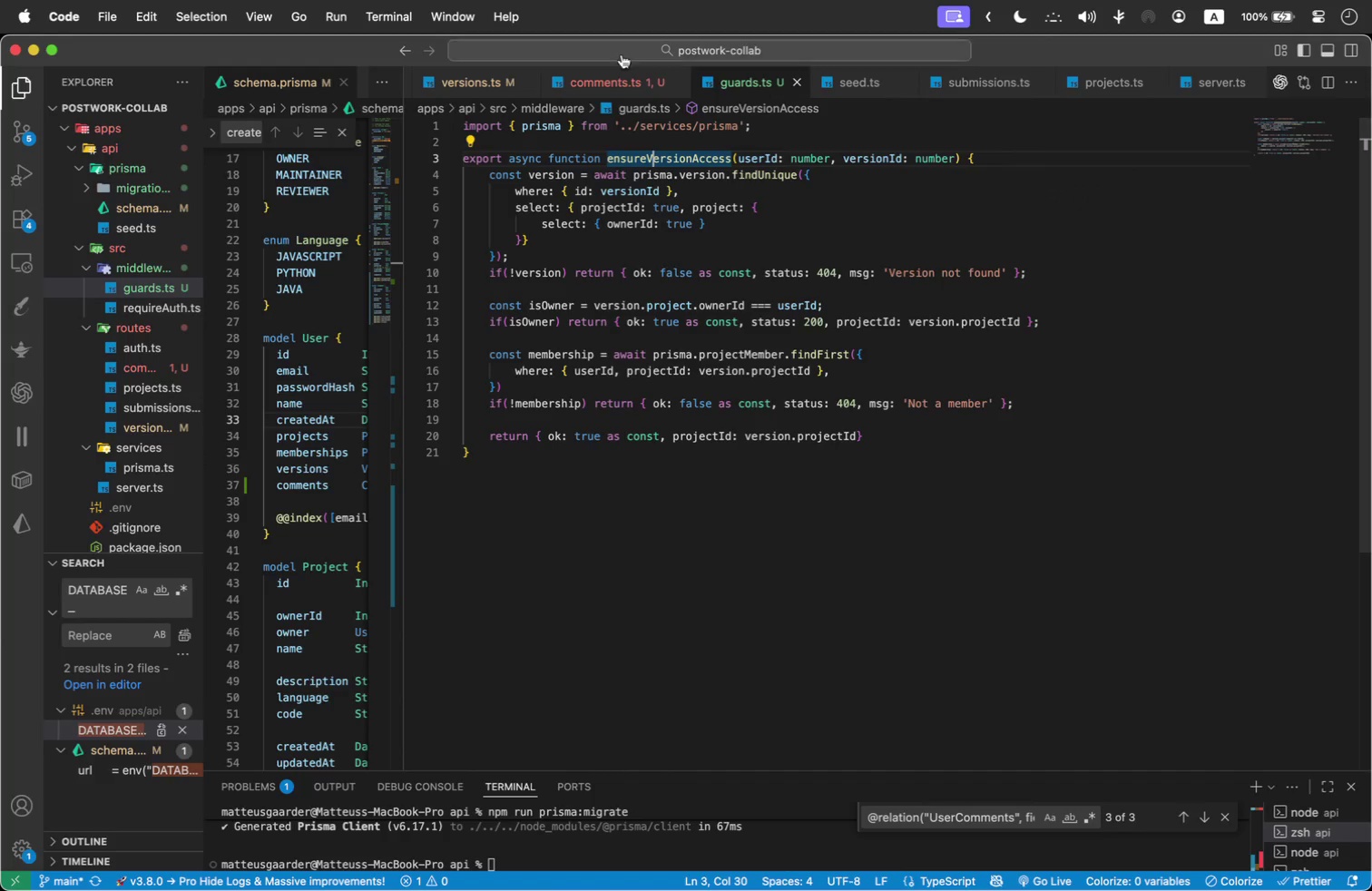 
left_click([616, 77])
 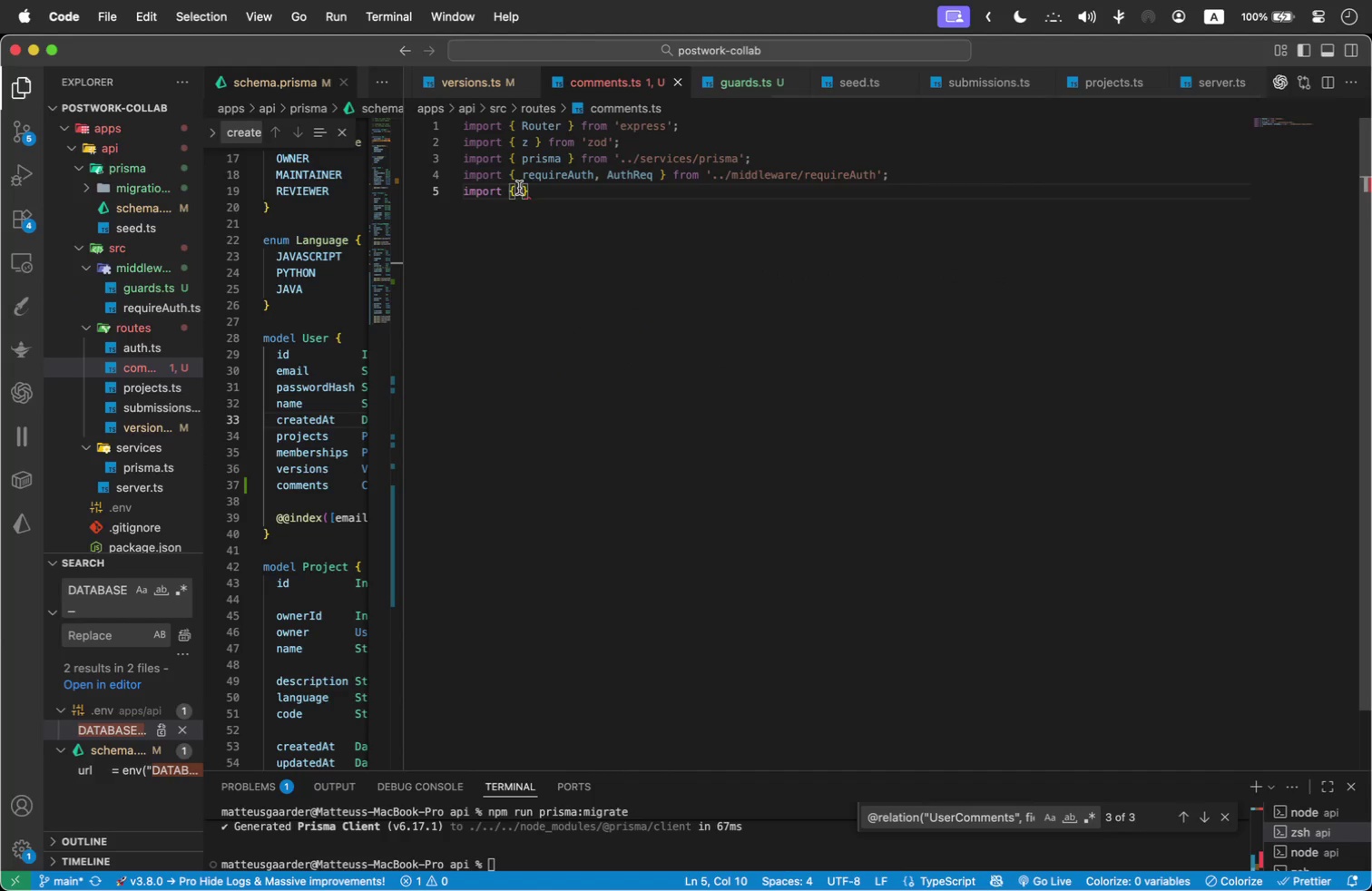 
key(Meta+V)
 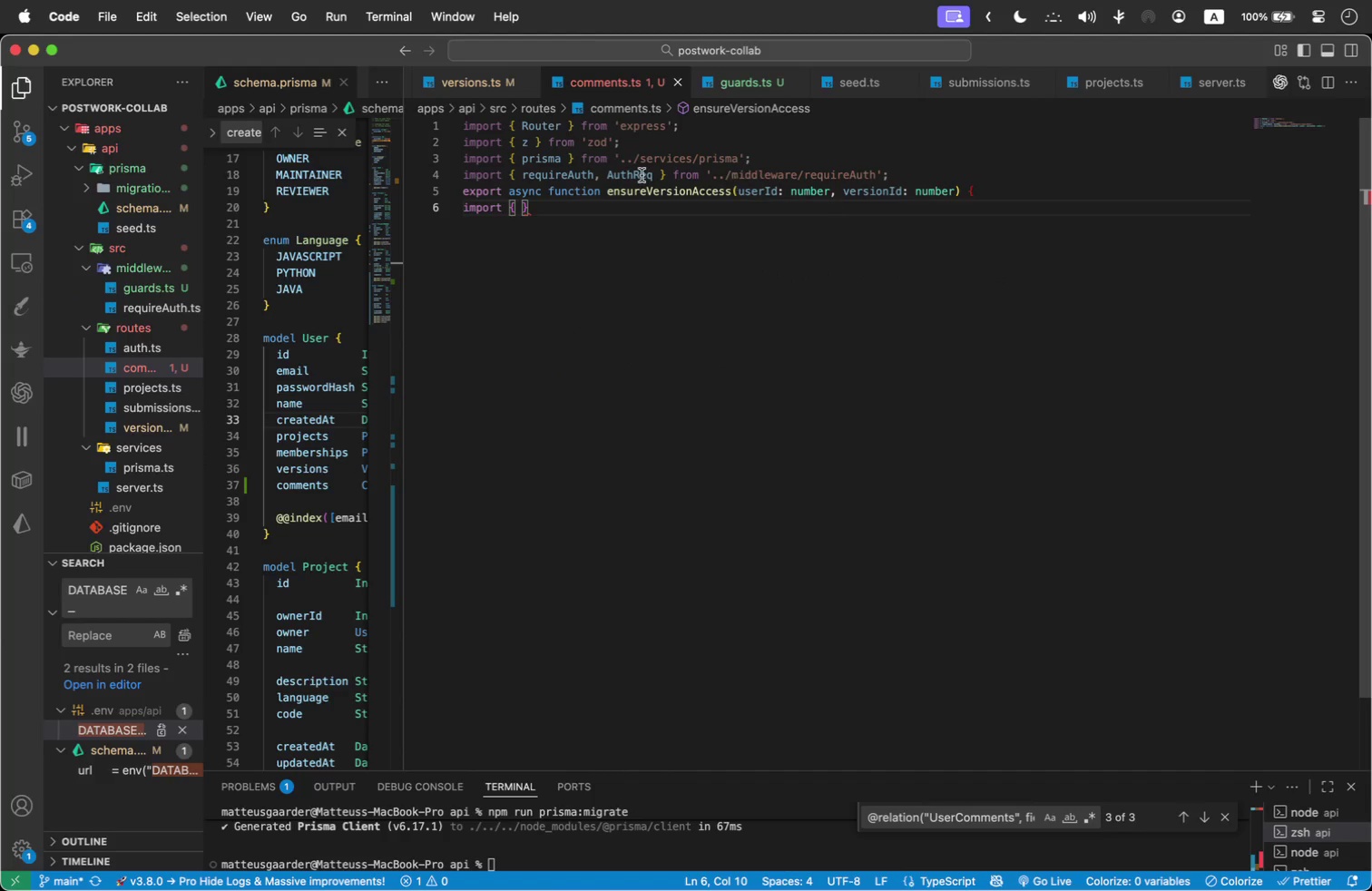 
key(Meta+Z)
 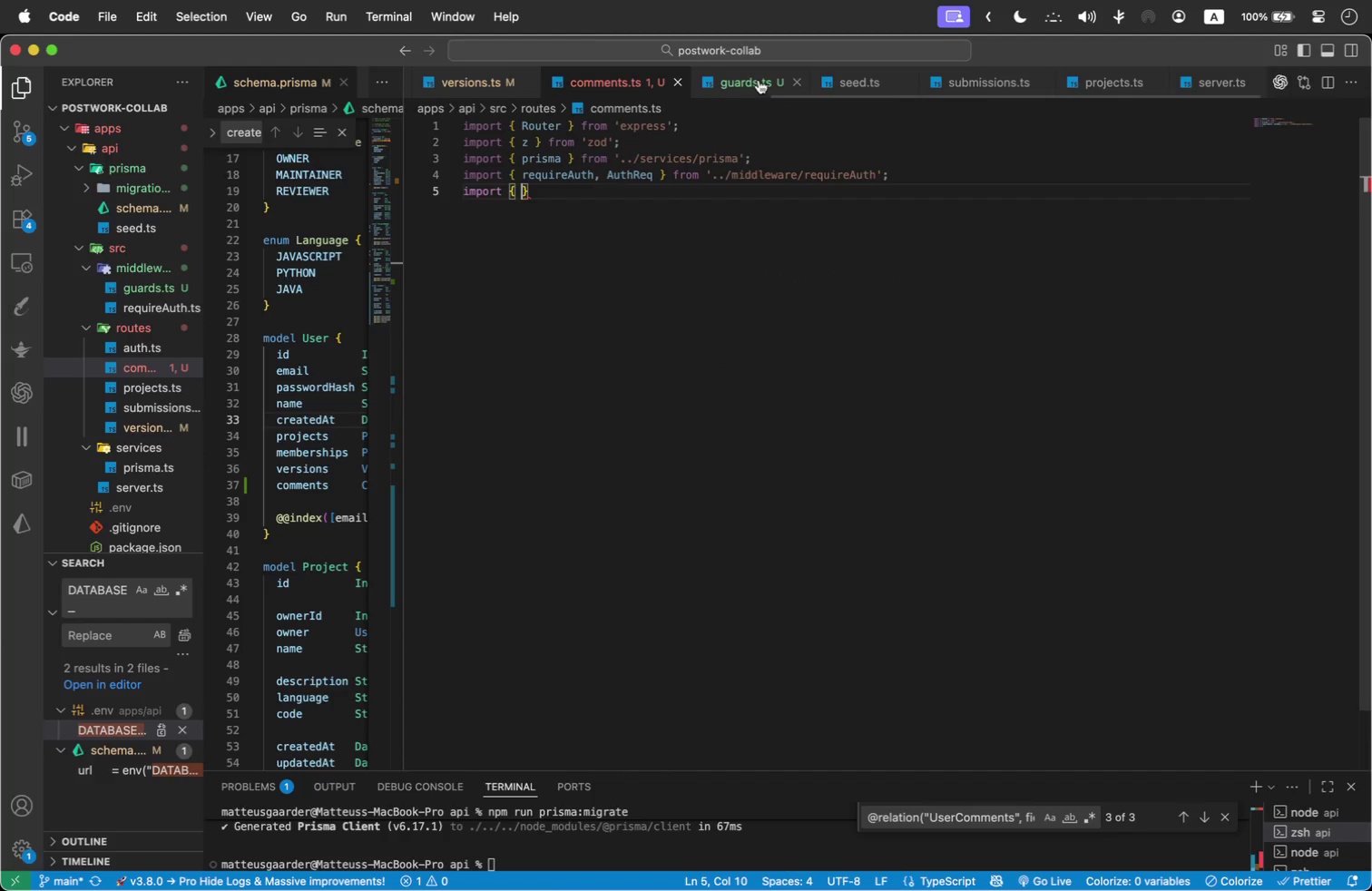 
left_click([733, 85])
 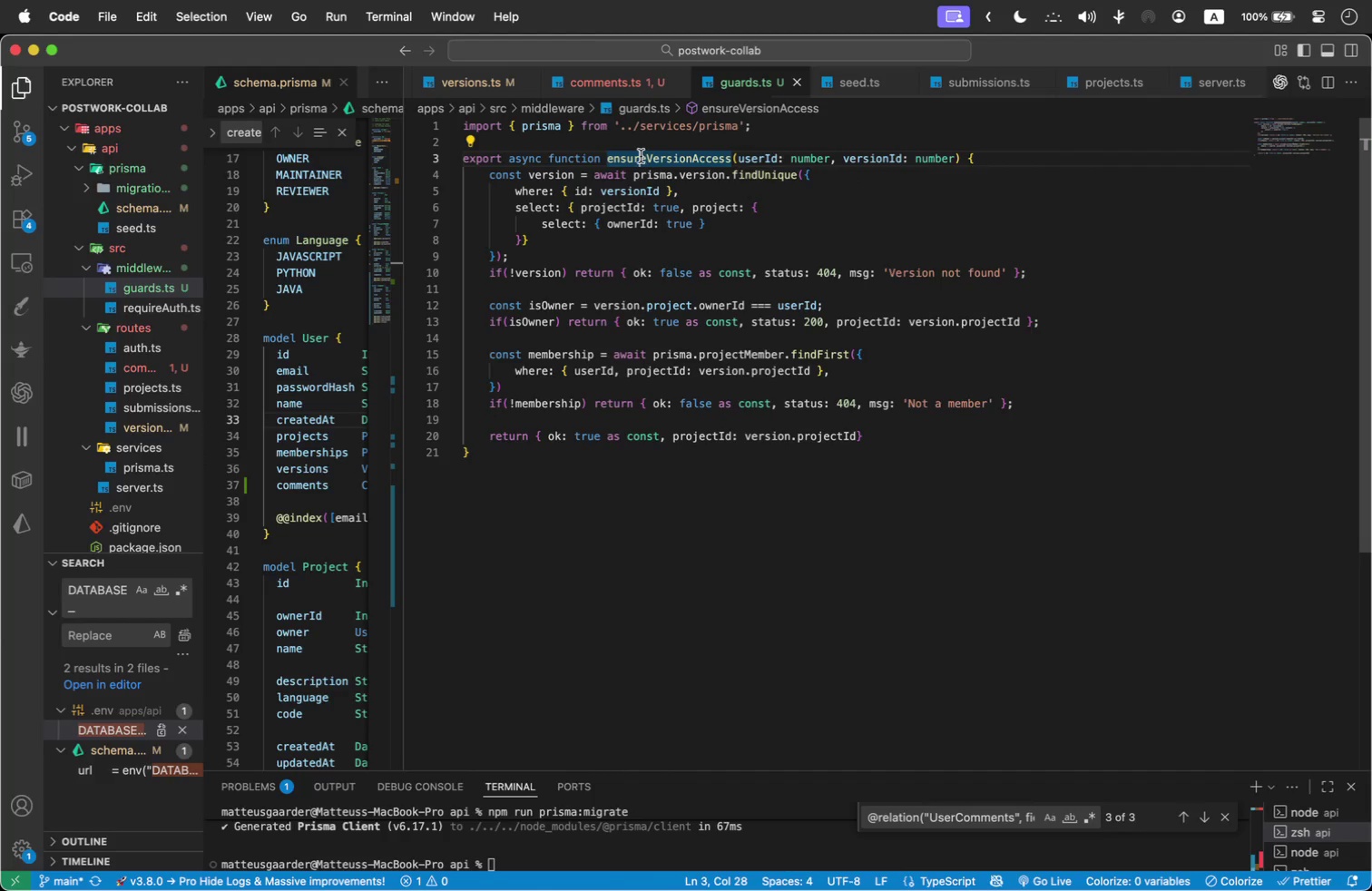 
double_click([641, 156])
 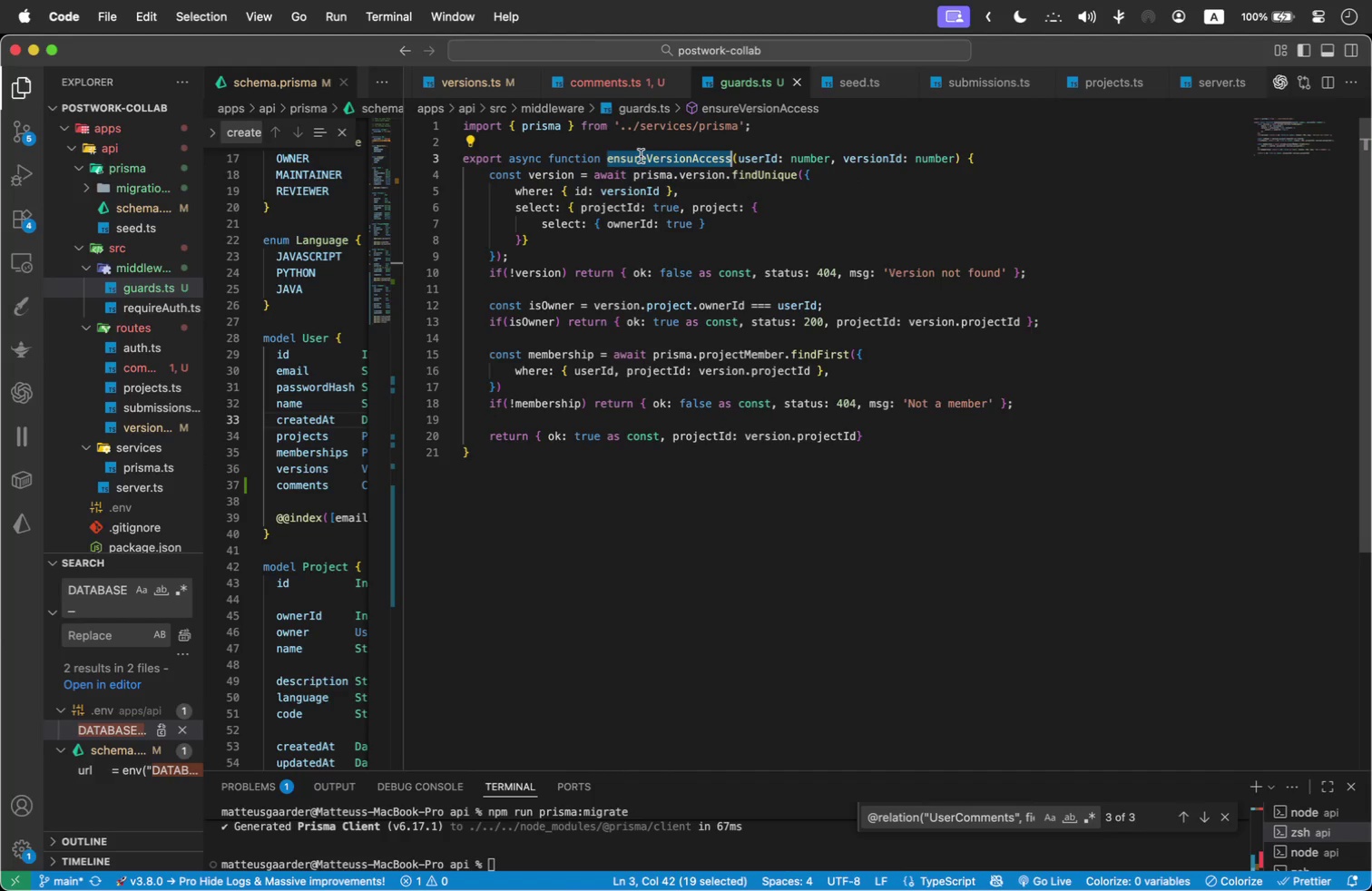 
key(Meta+C)
 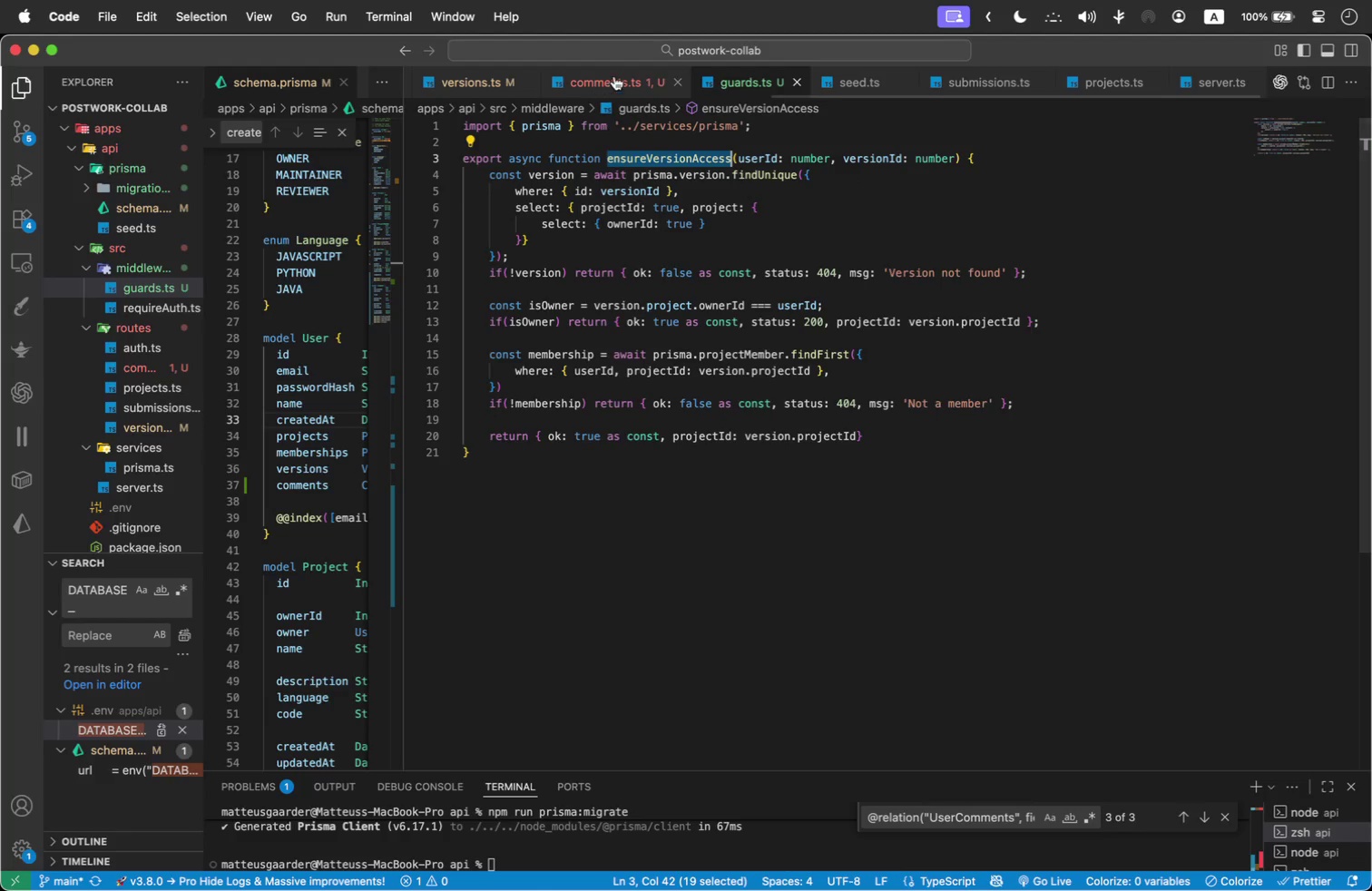 
left_click([614, 76])
 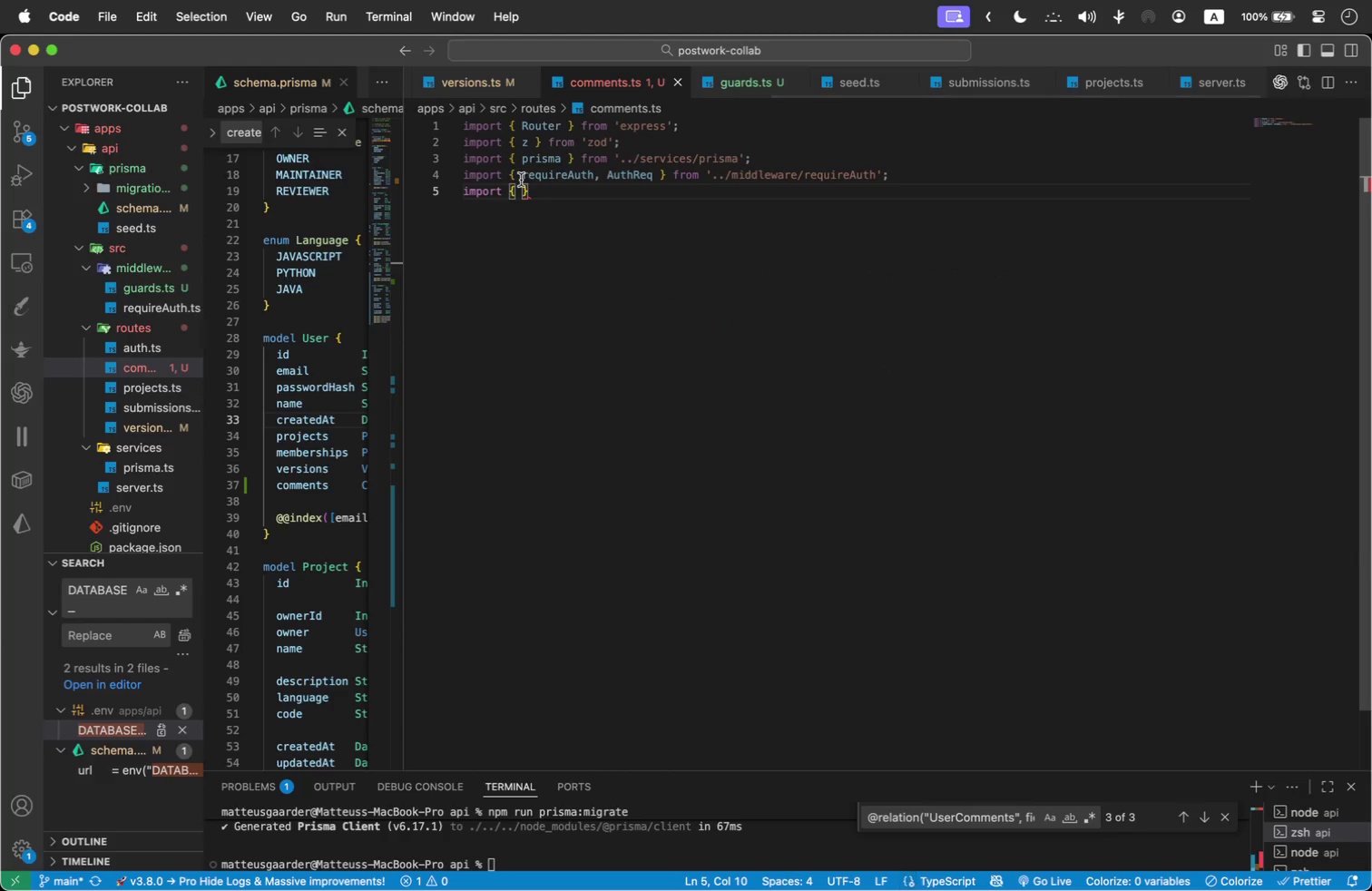 
key(Meta+V)
 